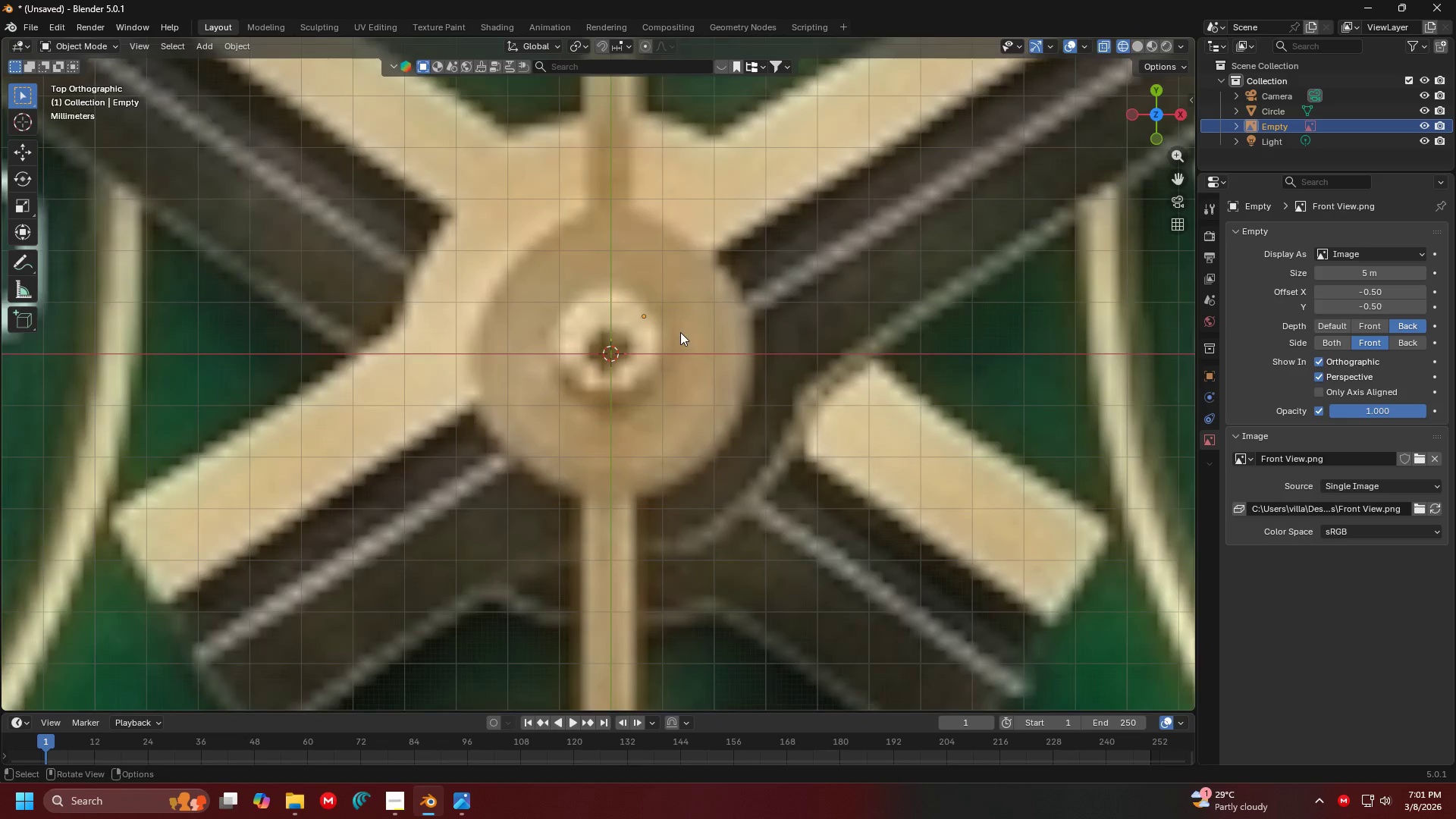 
key(G)
 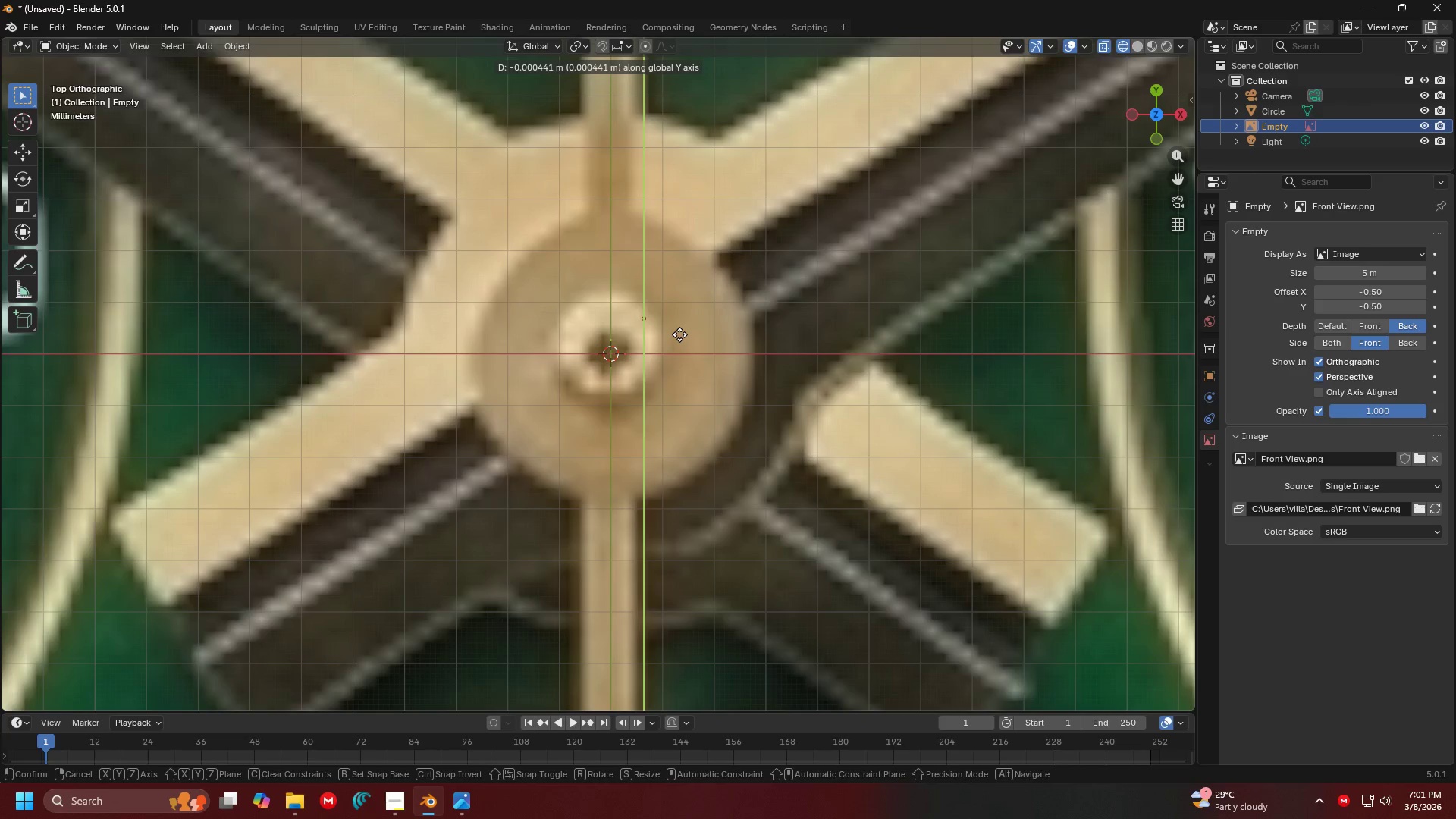 
left_click([679, 334])
 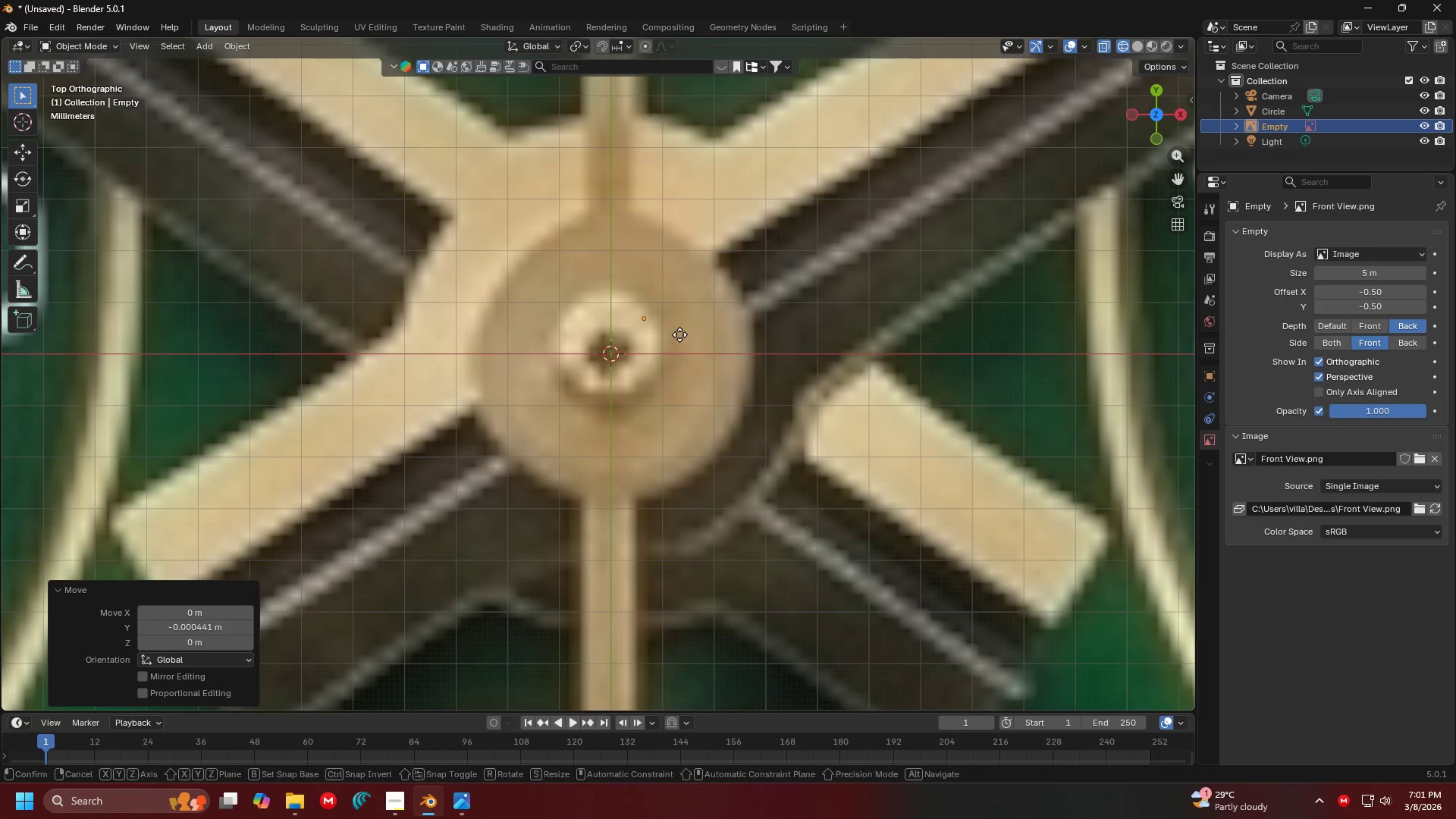 
key(G)
 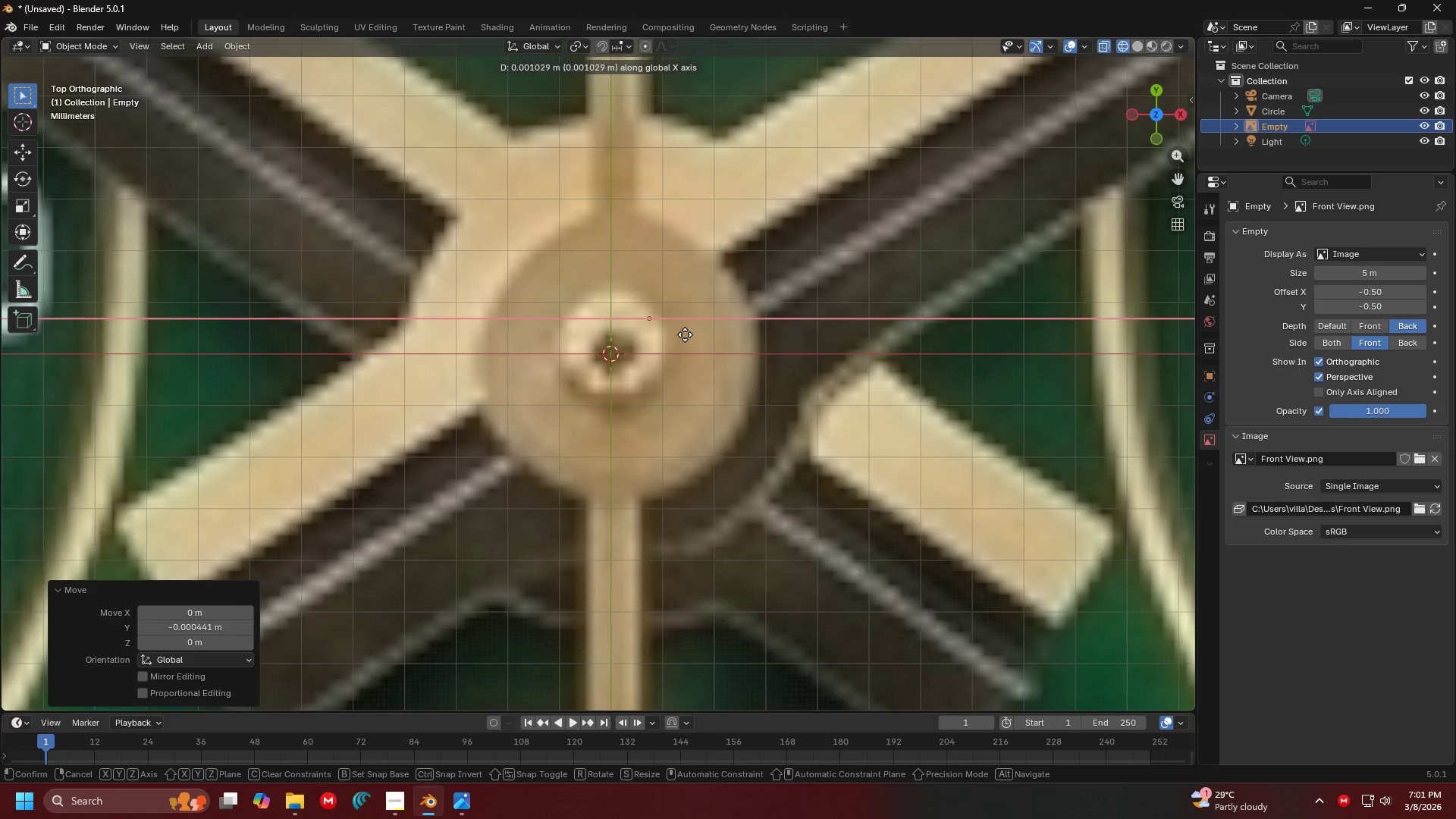 
left_click([685, 334])
 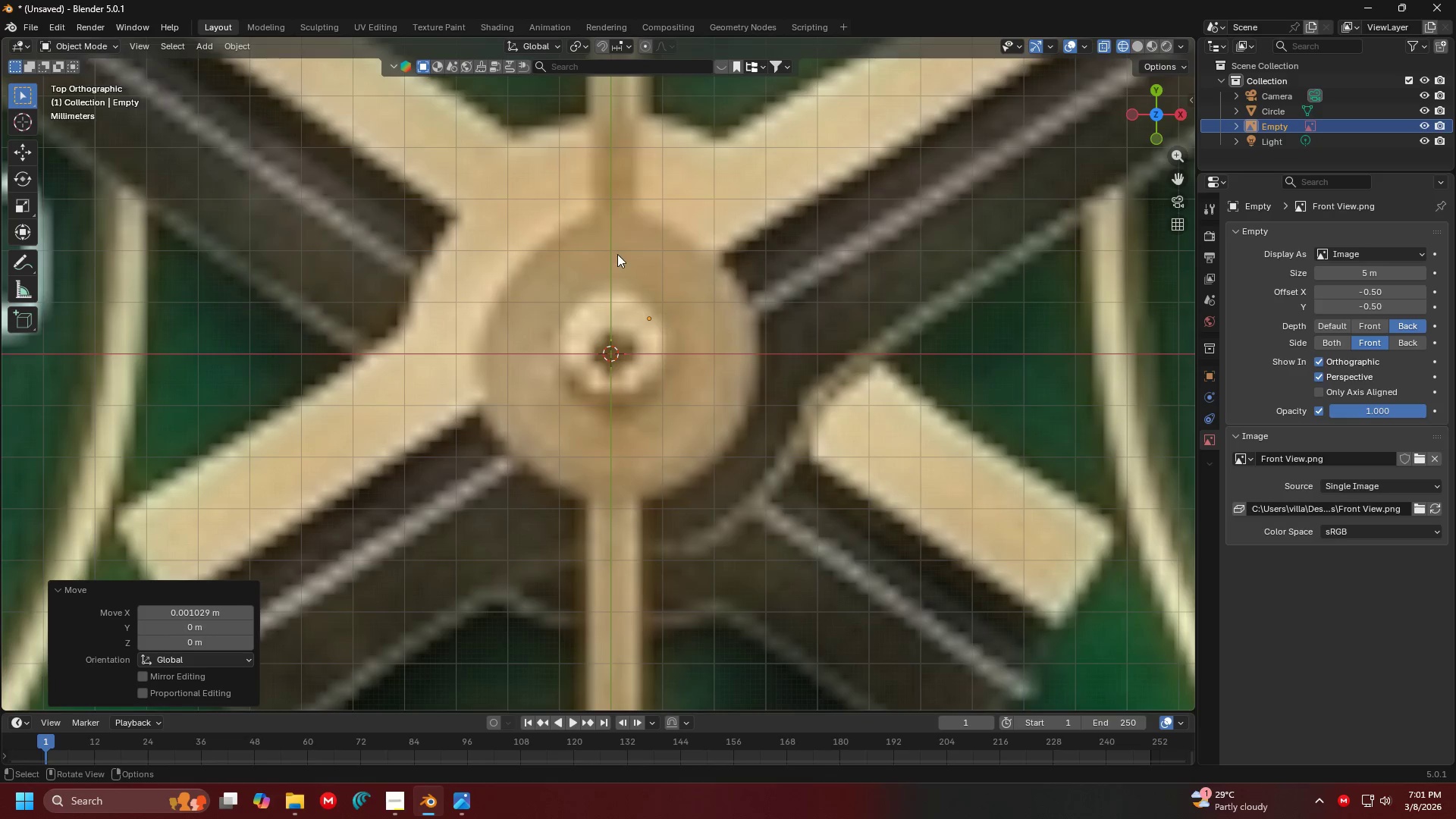 
hold_key(key=ShiftLeft, duration=0.67)
scroll: coordinate [595, 227], scroll_direction: down, amount: 1.0
 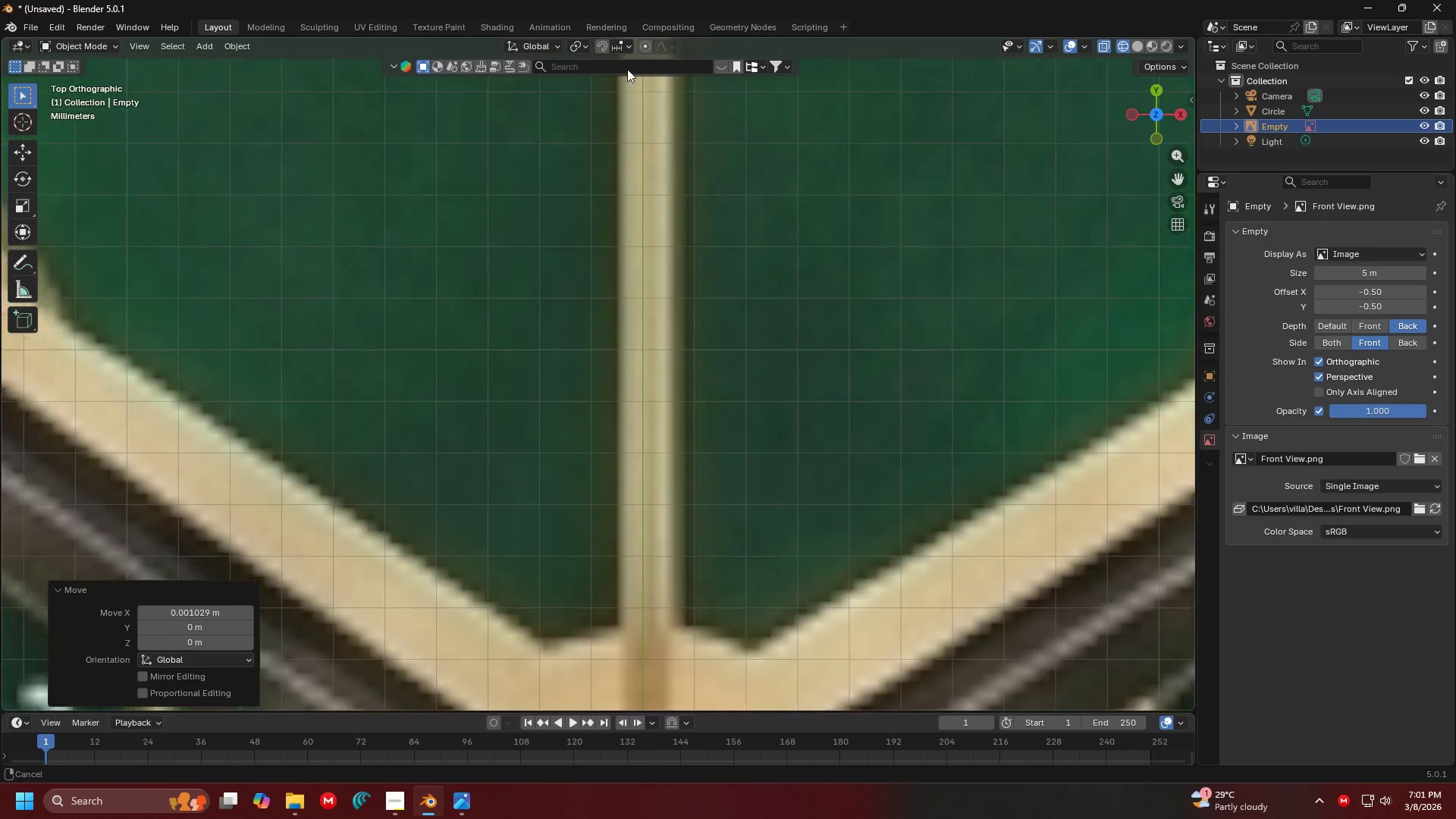 
hold_key(key=ShiftLeft, duration=1.5)
 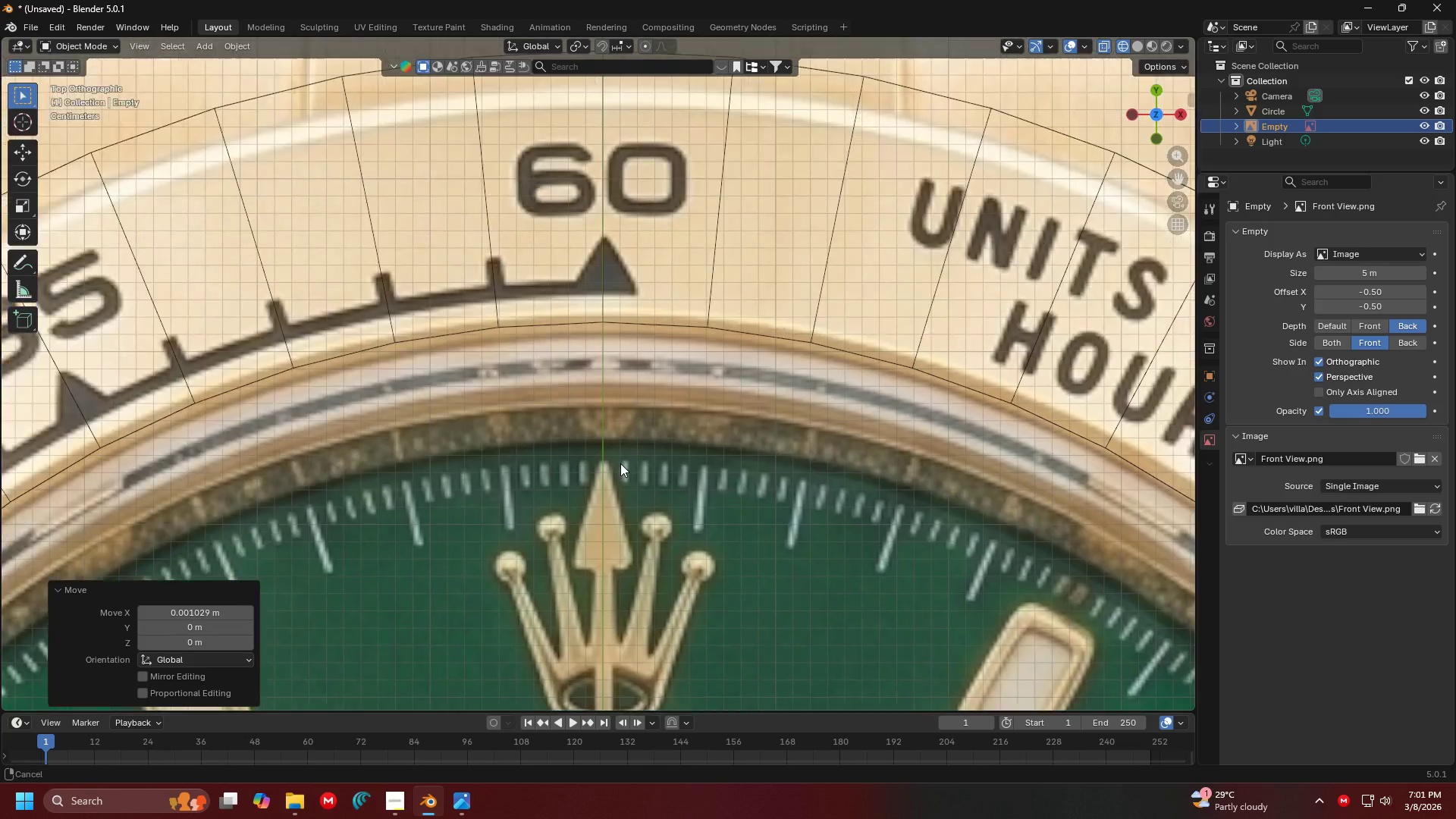 
scroll: coordinate [639, 612], scroll_direction: down, amount: 6.0
 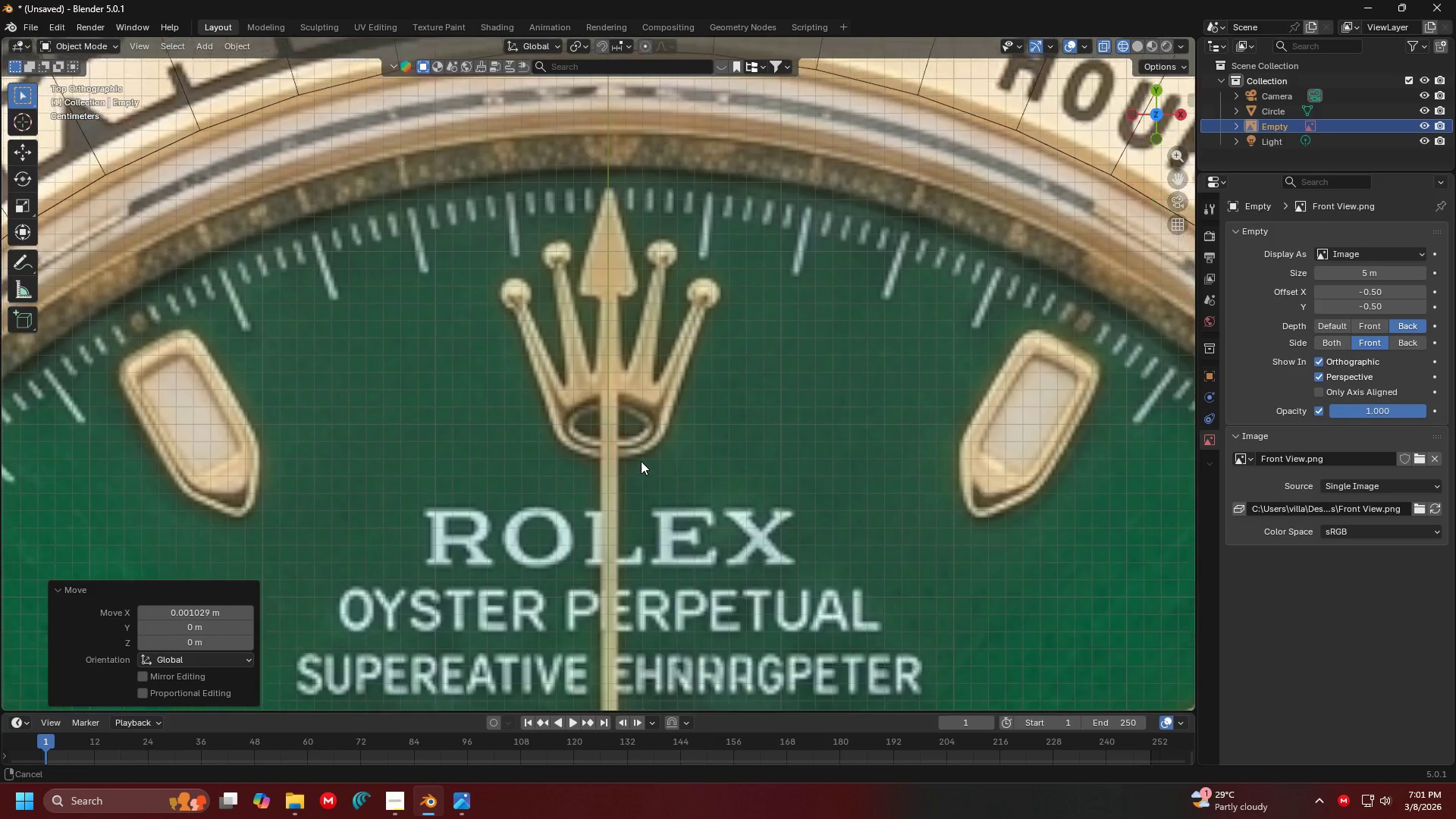 
hold_key(key=ShiftLeft, duration=1.5)
 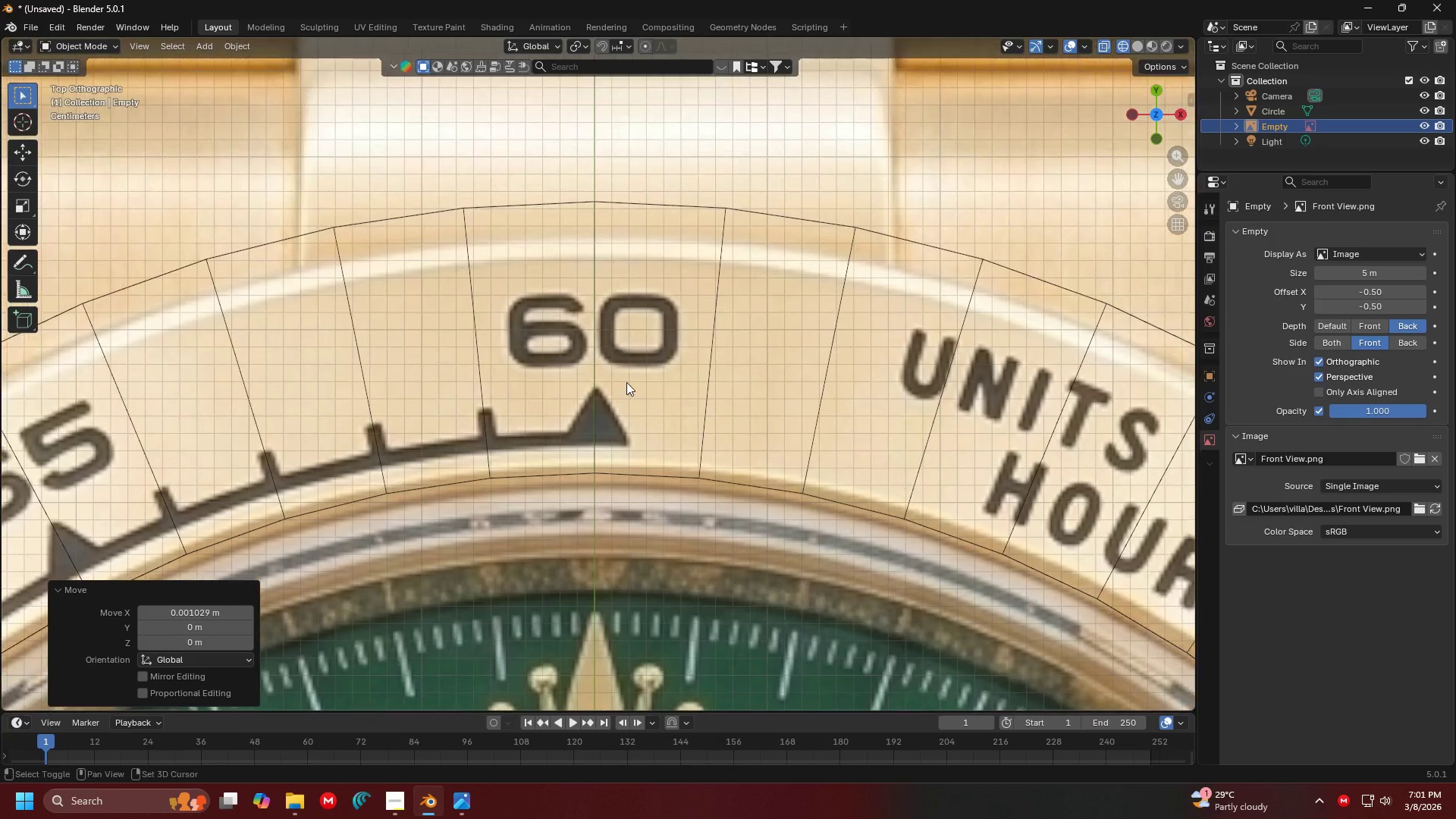 
key(Shift+ShiftLeft)
 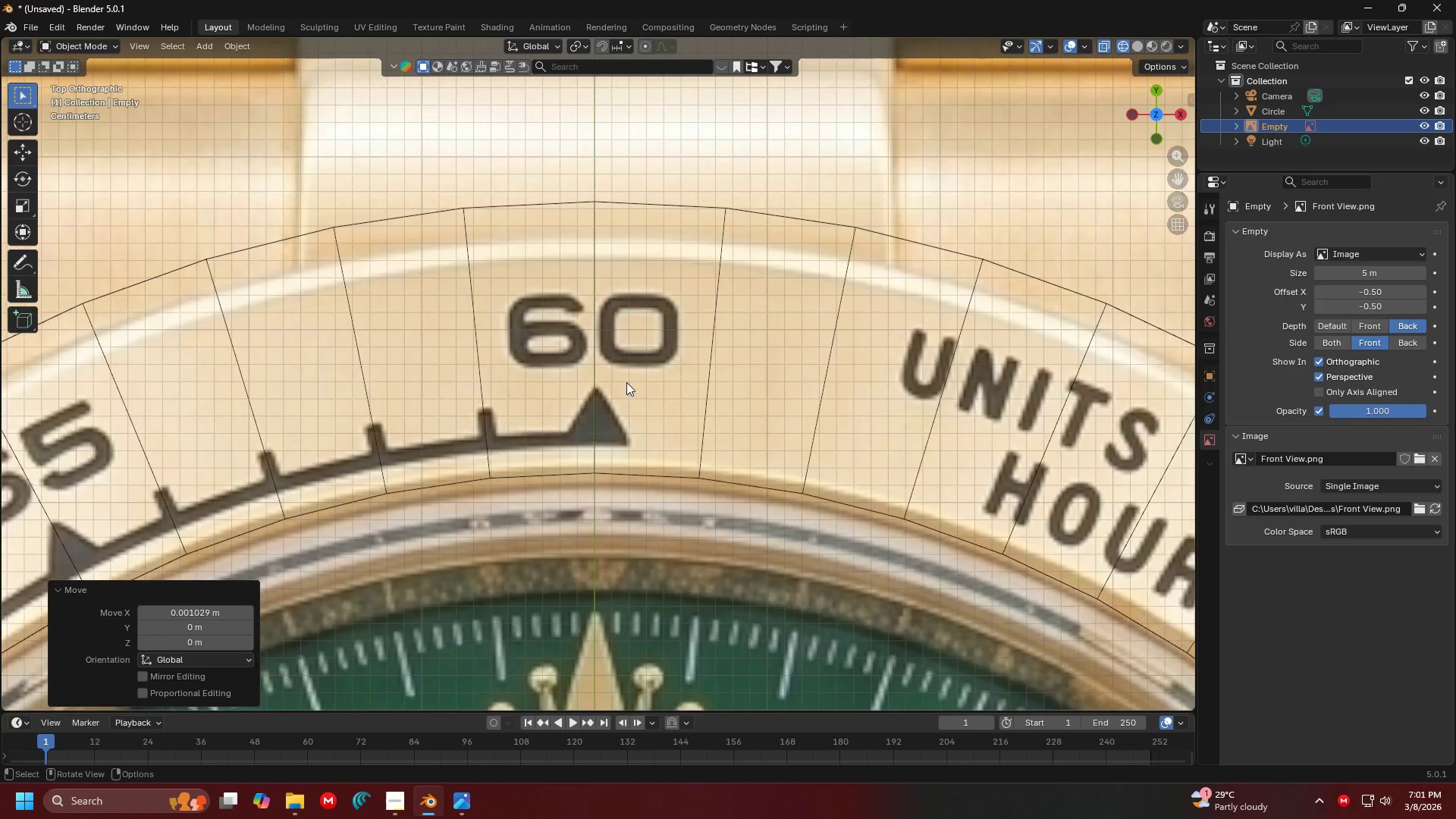 
key(Shift+ShiftLeft)
 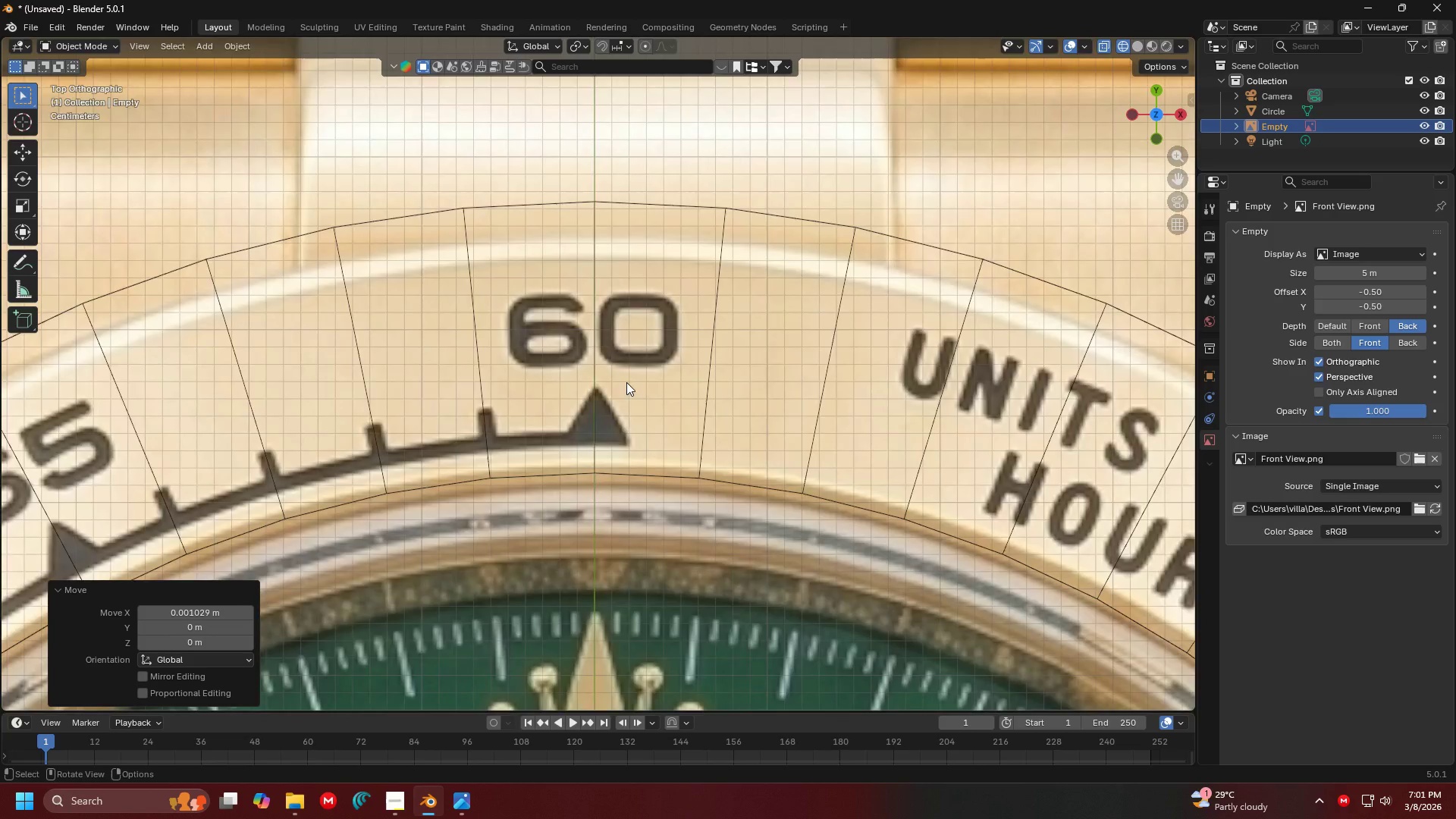 
key(Shift+ShiftLeft)
 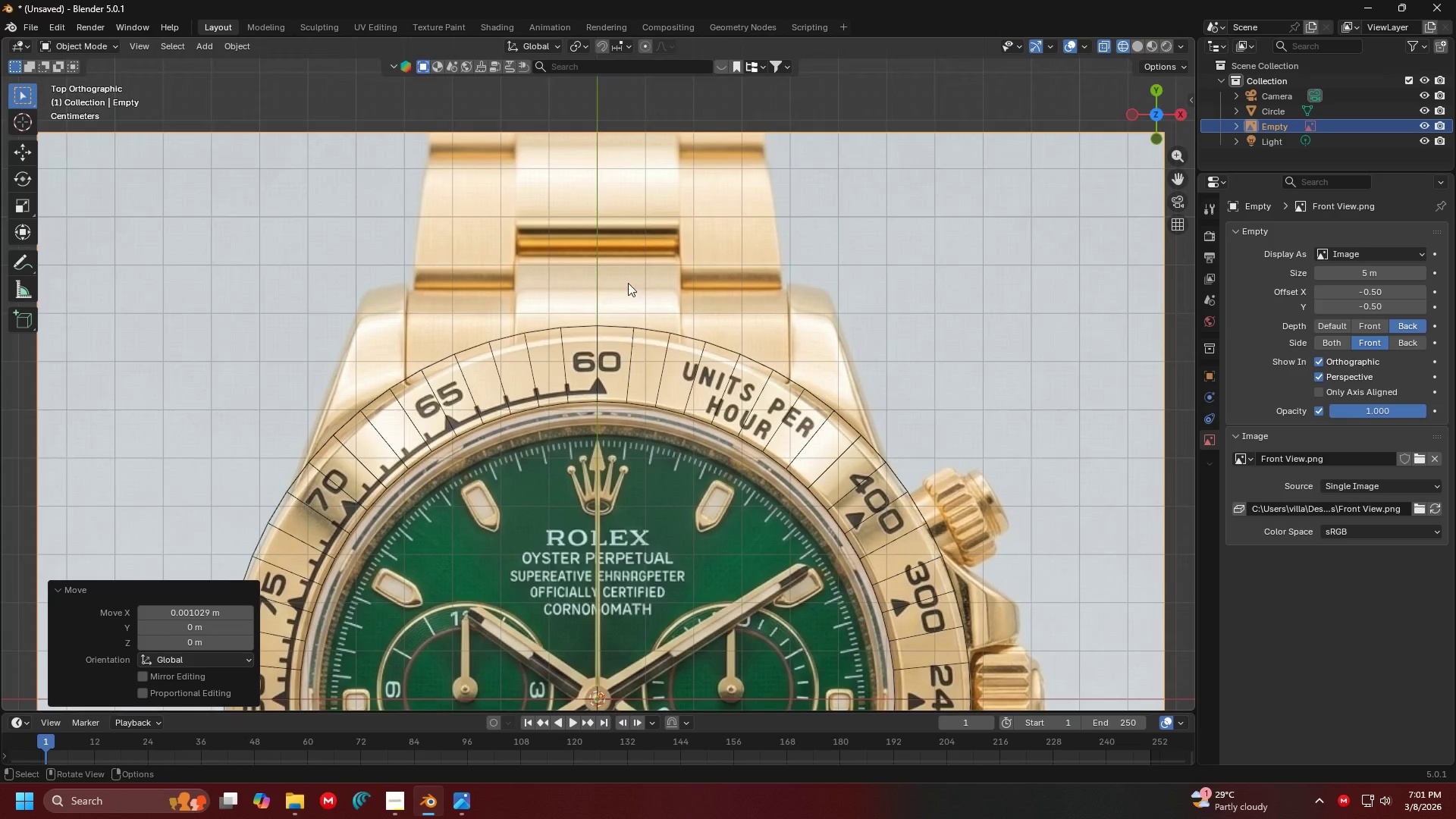 
hold_key(key=ShiftLeft, duration=1.5)
 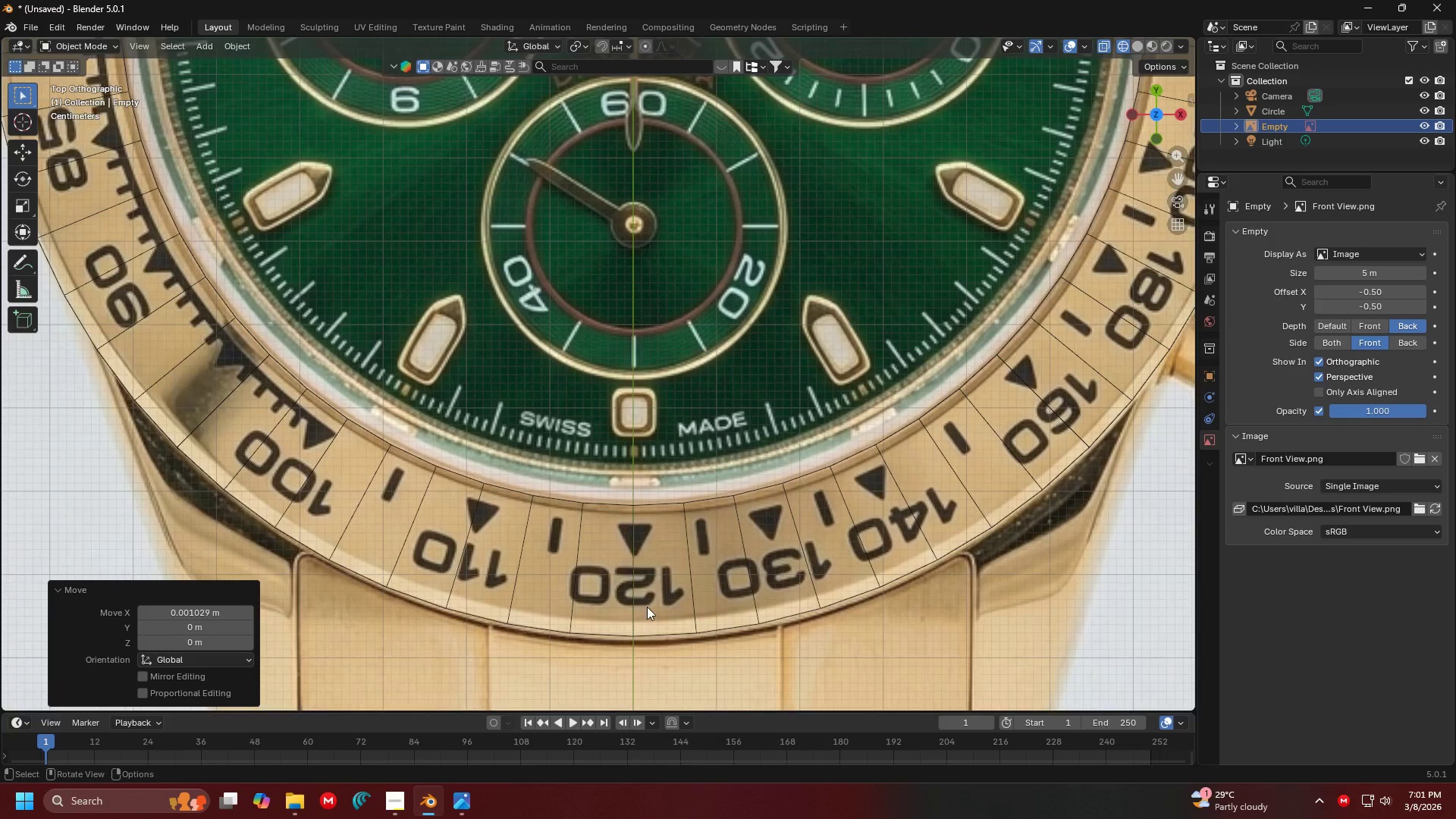 
scroll: coordinate [623, 340], scroll_direction: down, amount: 7.0
 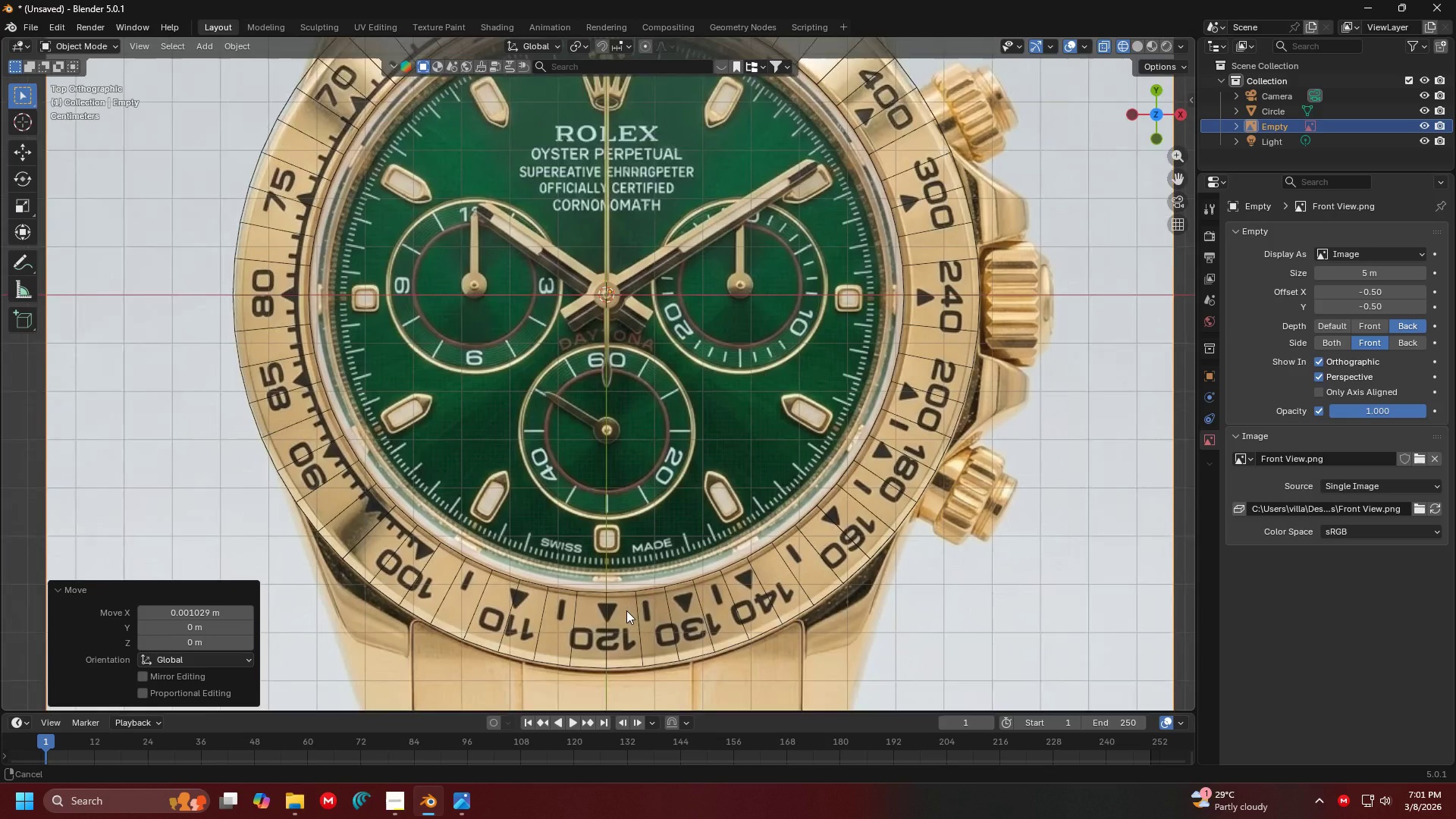 
key(Shift+ShiftLeft)
 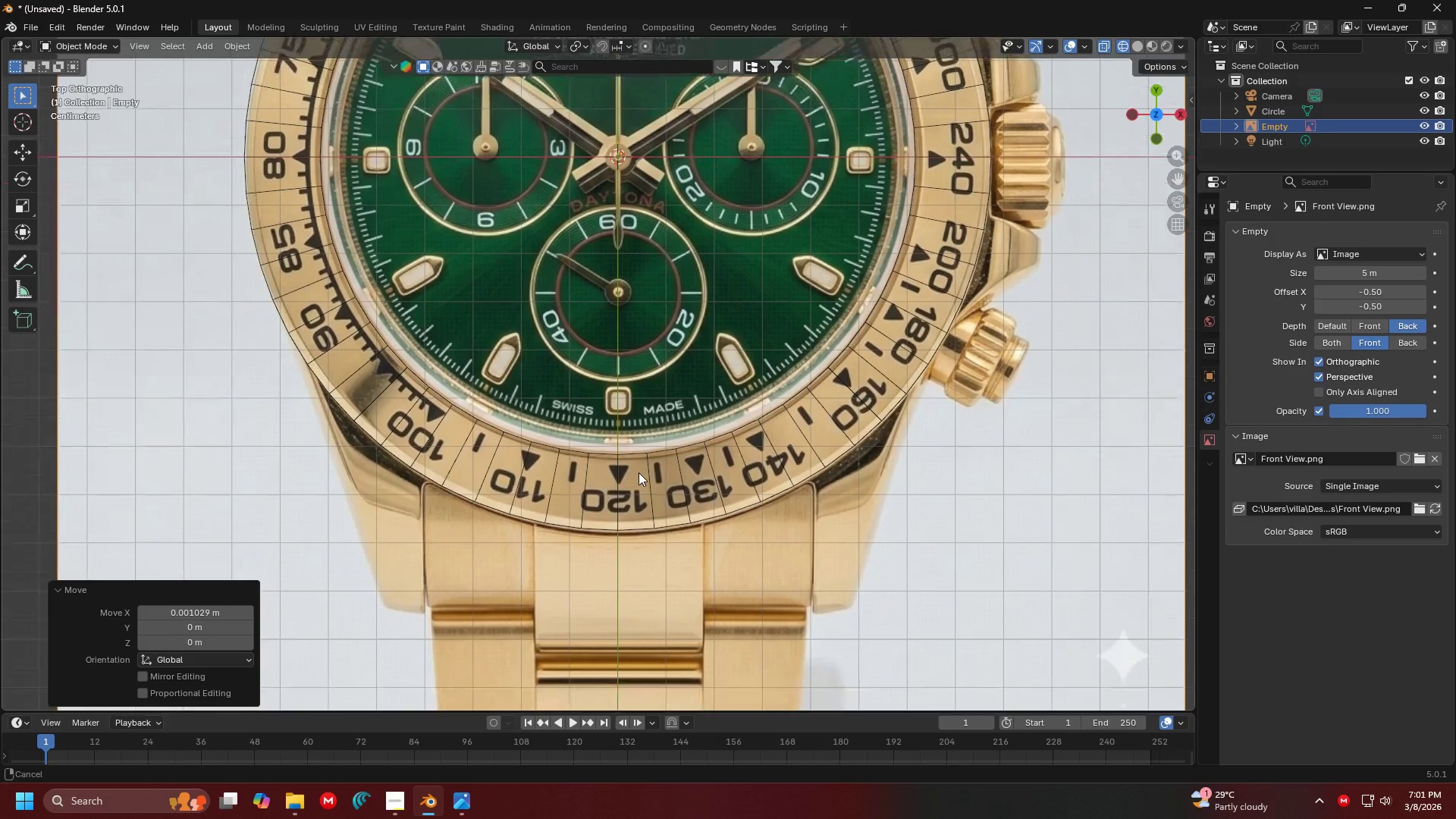 
key(Shift+ShiftLeft)
 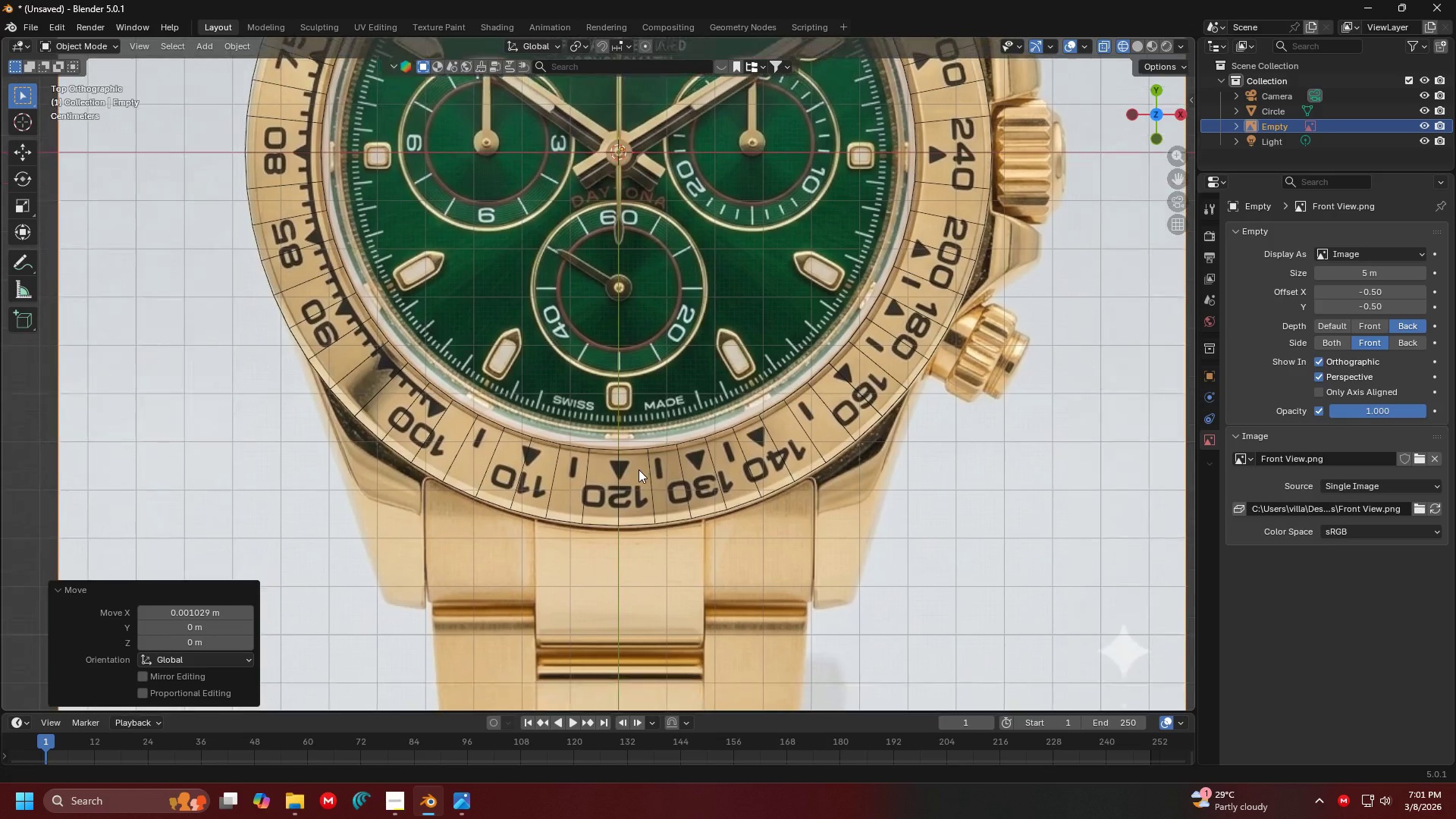 
key(Shift+ShiftLeft)
 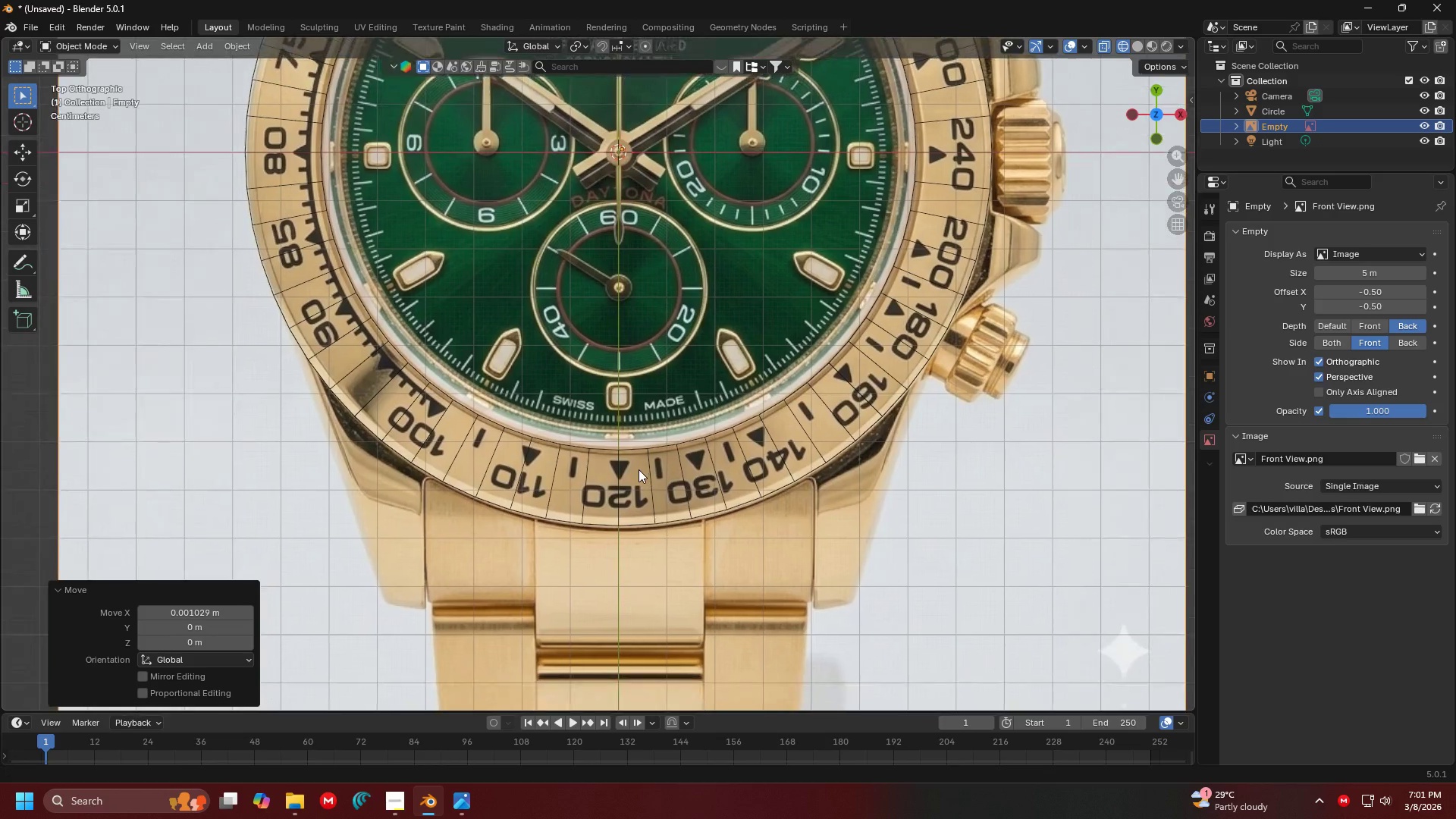 
key(Shift+ShiftLeft)
 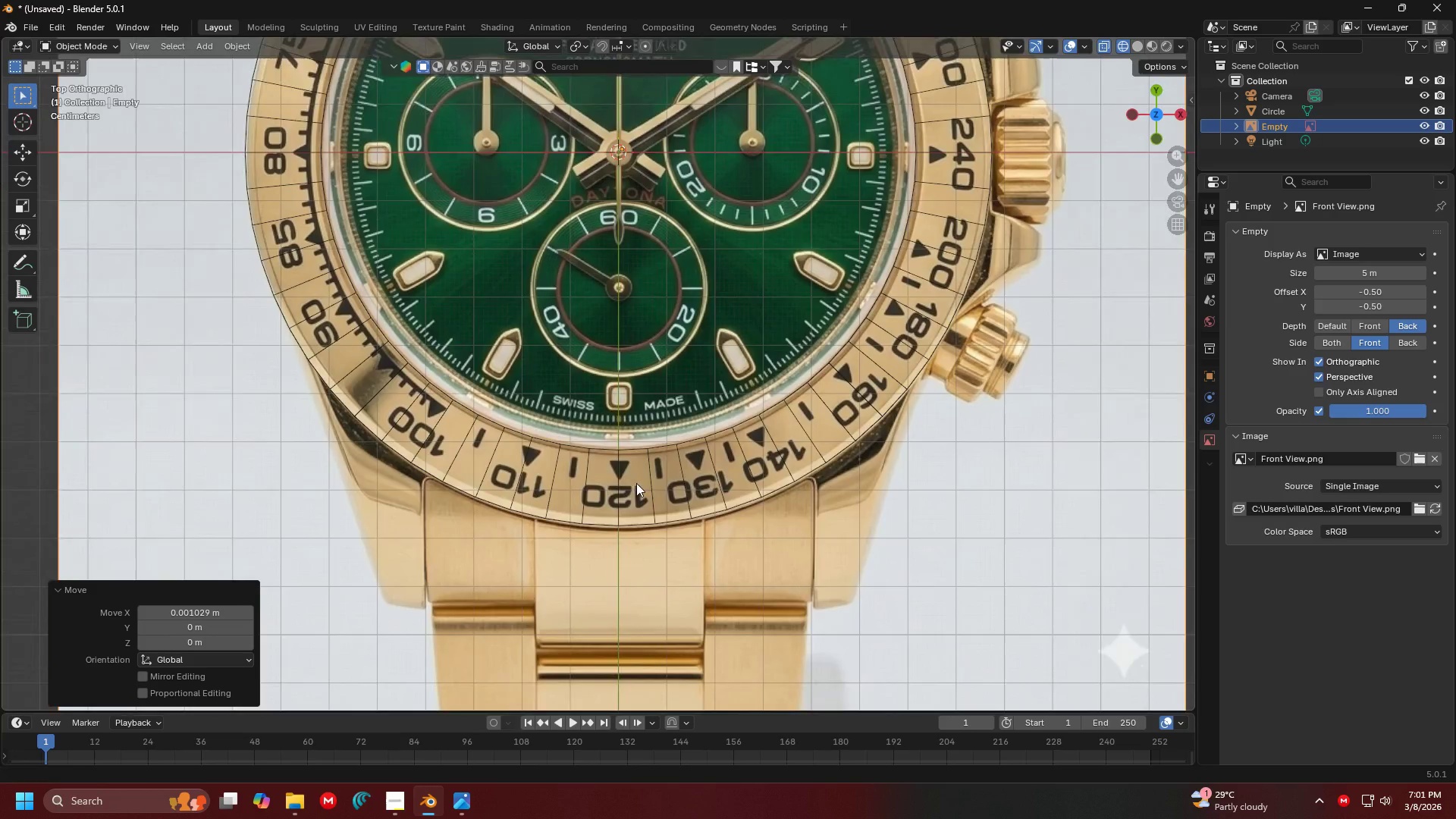 
key(Shift+ShiftLeft)
 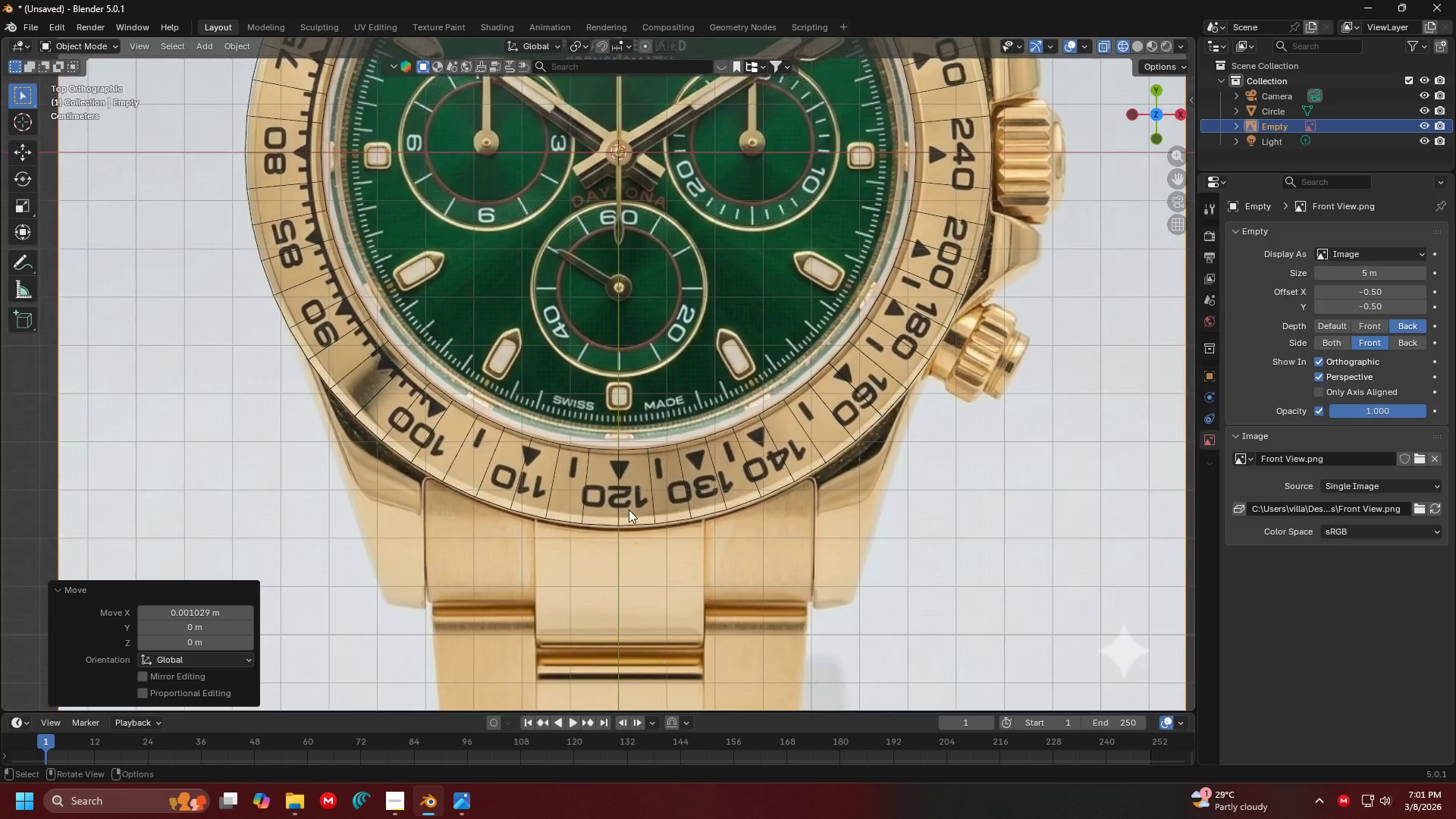 
scroll: coordinate [626, 524], scroll_direction: up, amount: 3.0
 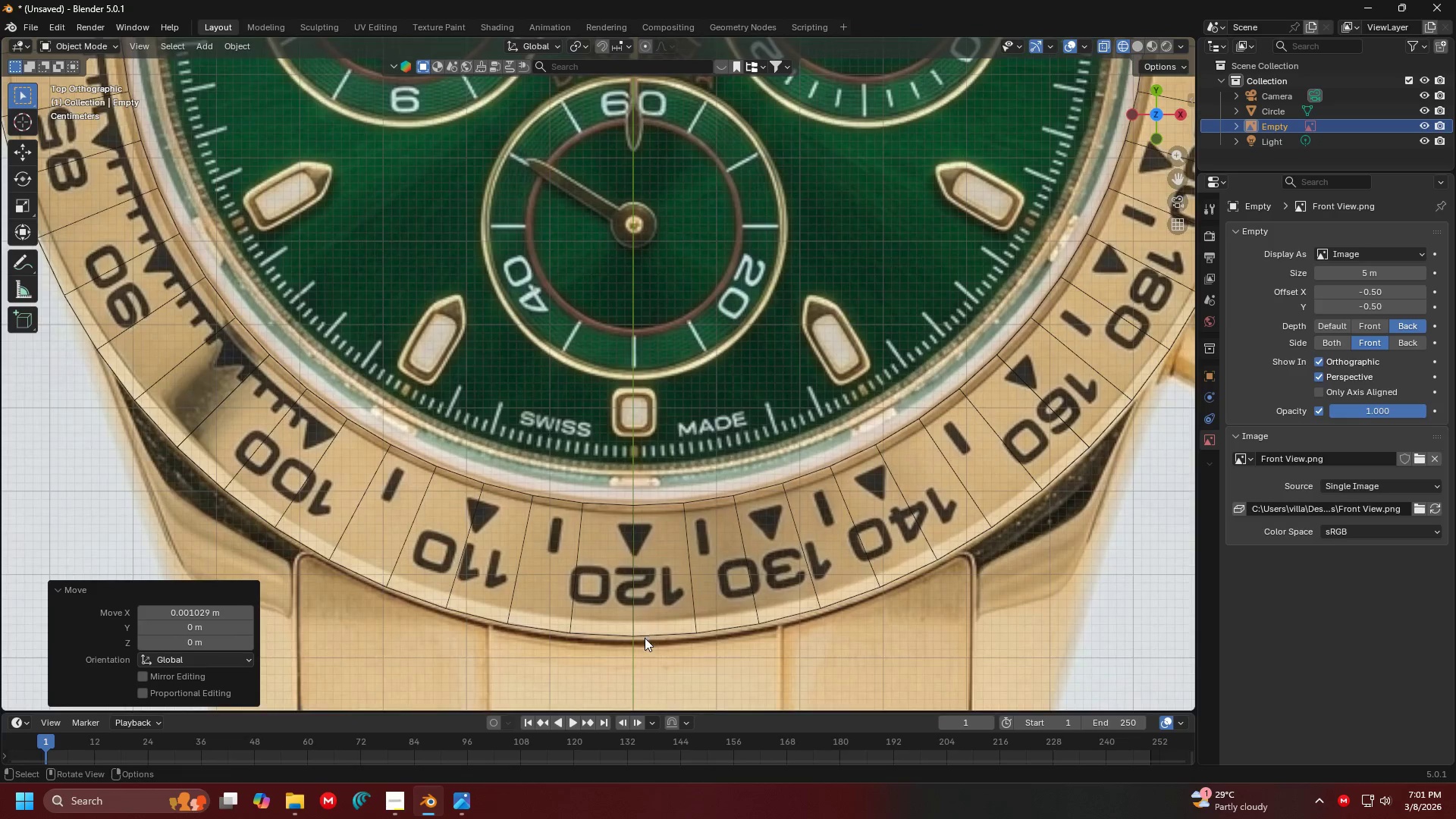 
hold_key(key=ShiftLeft, duration=0.67)
 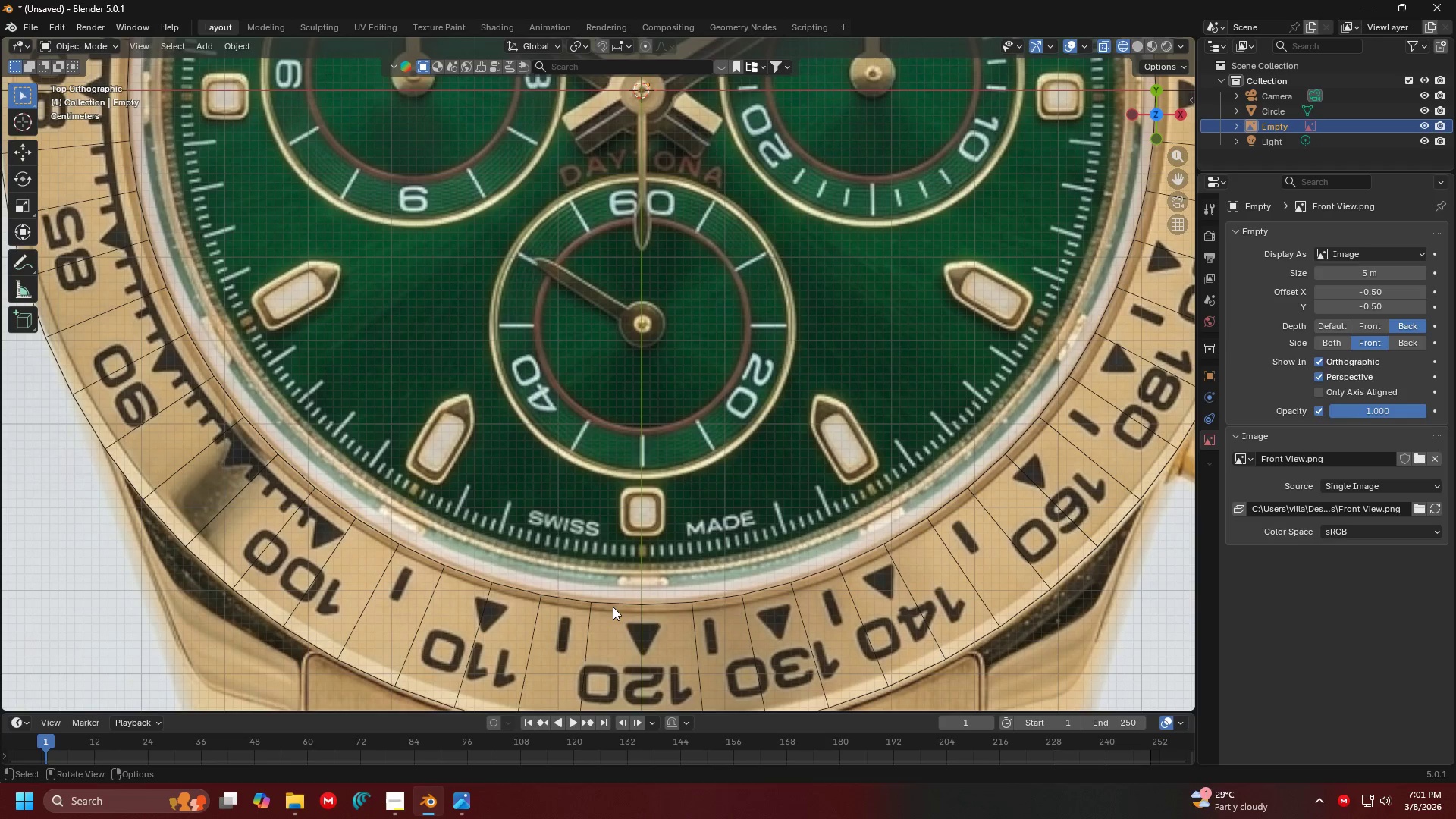 
double_click([614, 603])
 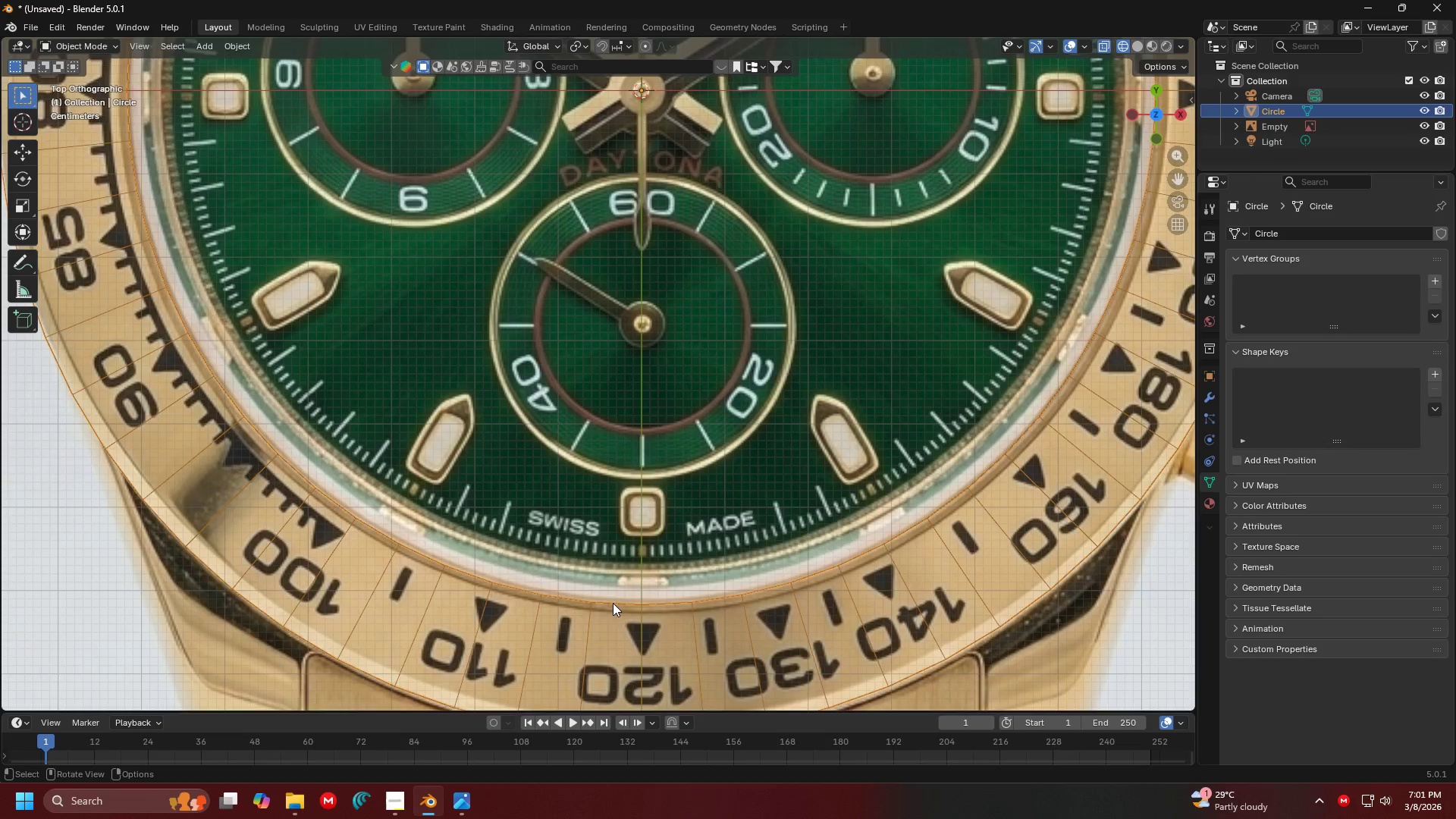 
hold_key(key=ShiftLeft, duration=0.42)
scroll: coordinate [569, 483], scroll_direction: down, amount: 2.0
 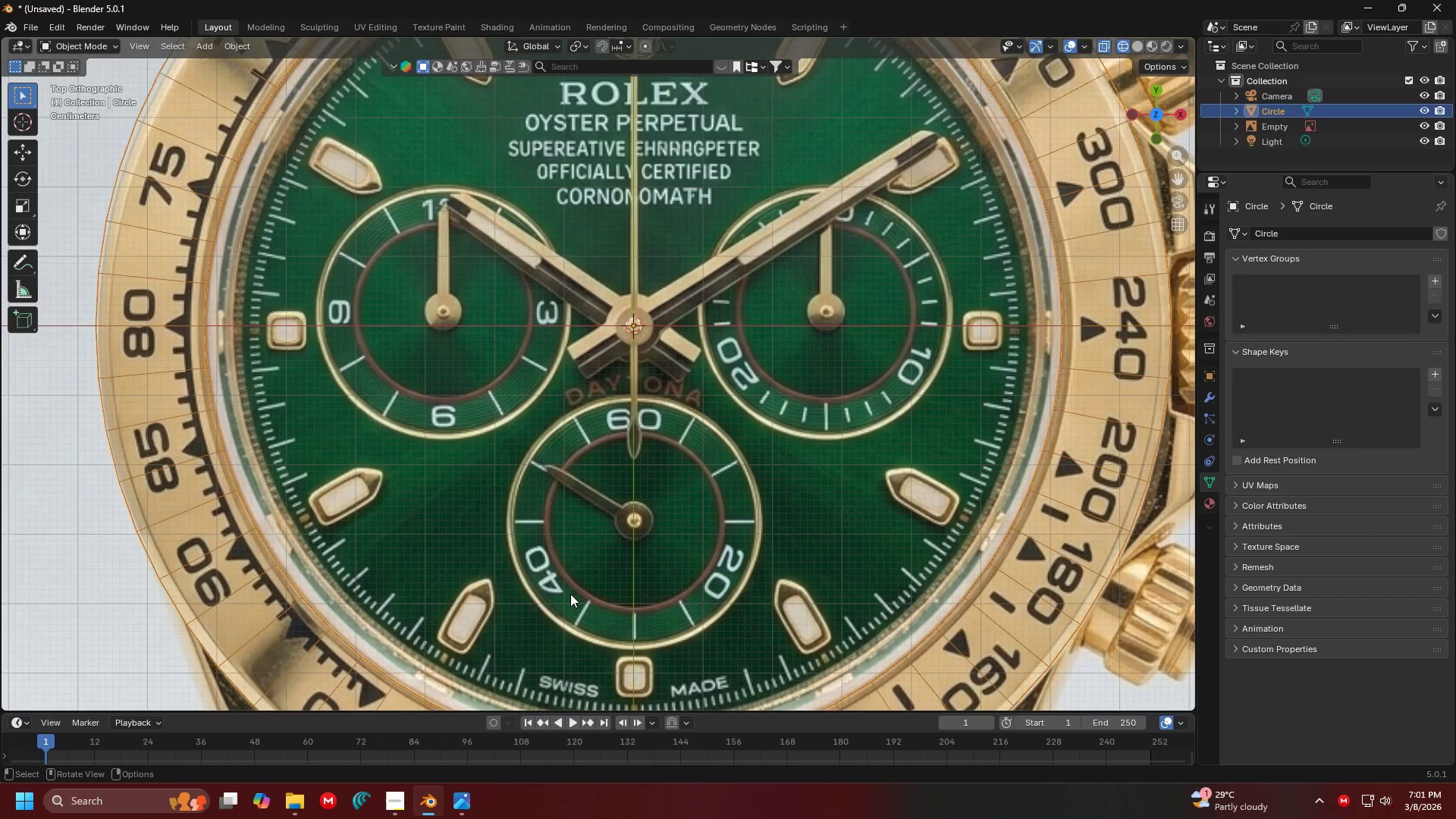 
key(Tab)
 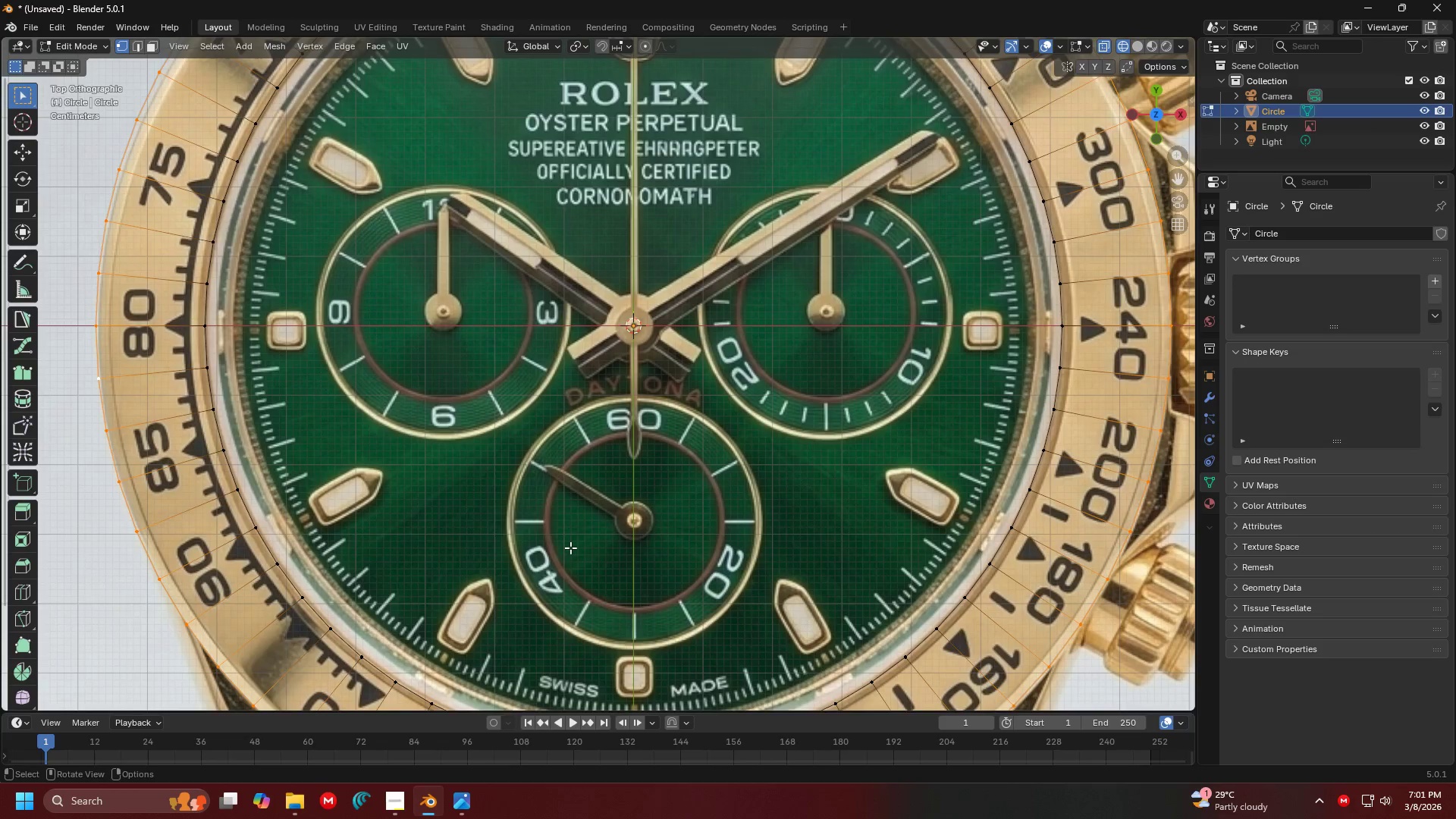 
key(A)
 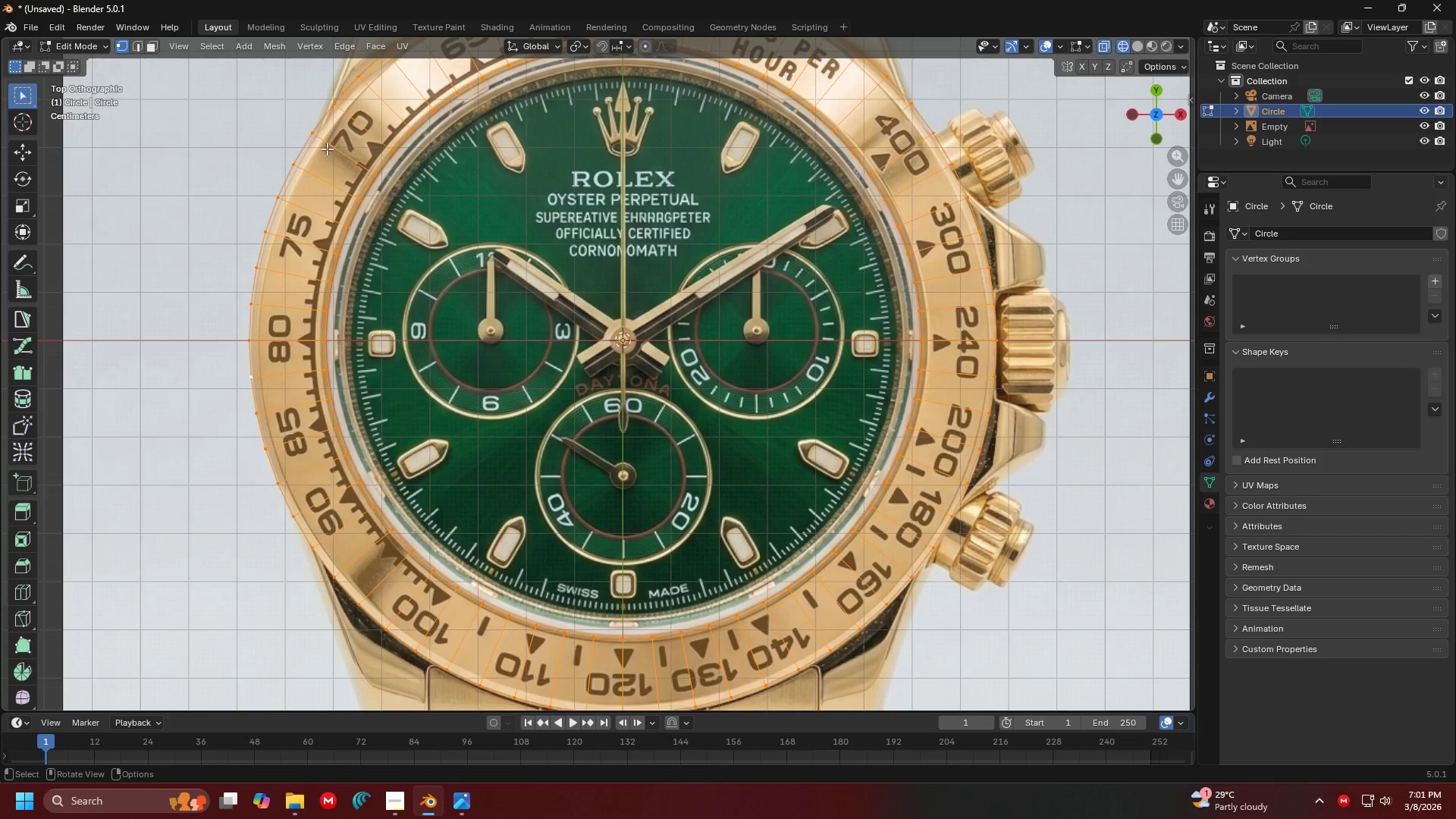 
scroll: coordinate [570, 548], scroll_direction: down, amount: 2.0
 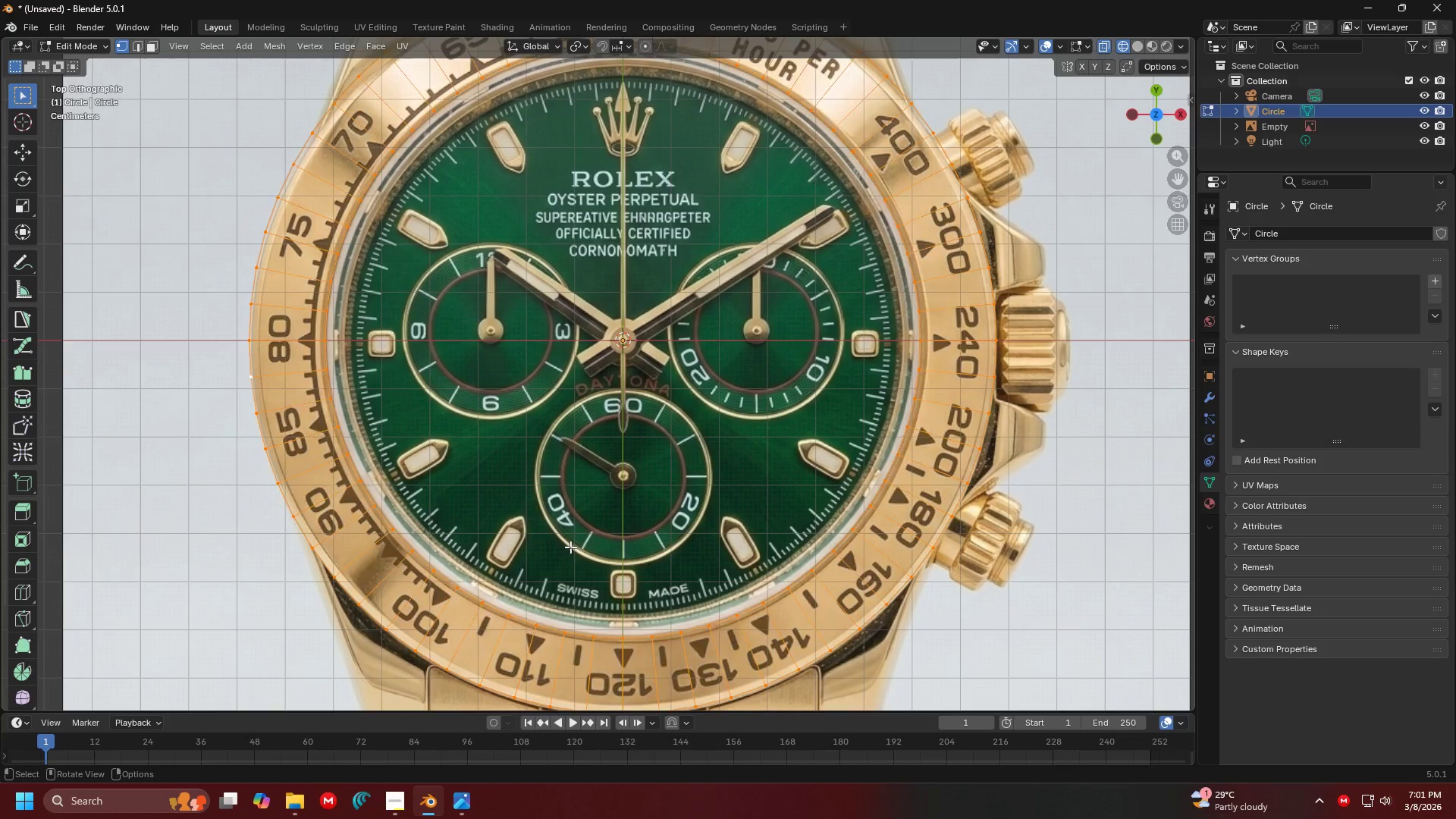 
left_click([374, 240])
 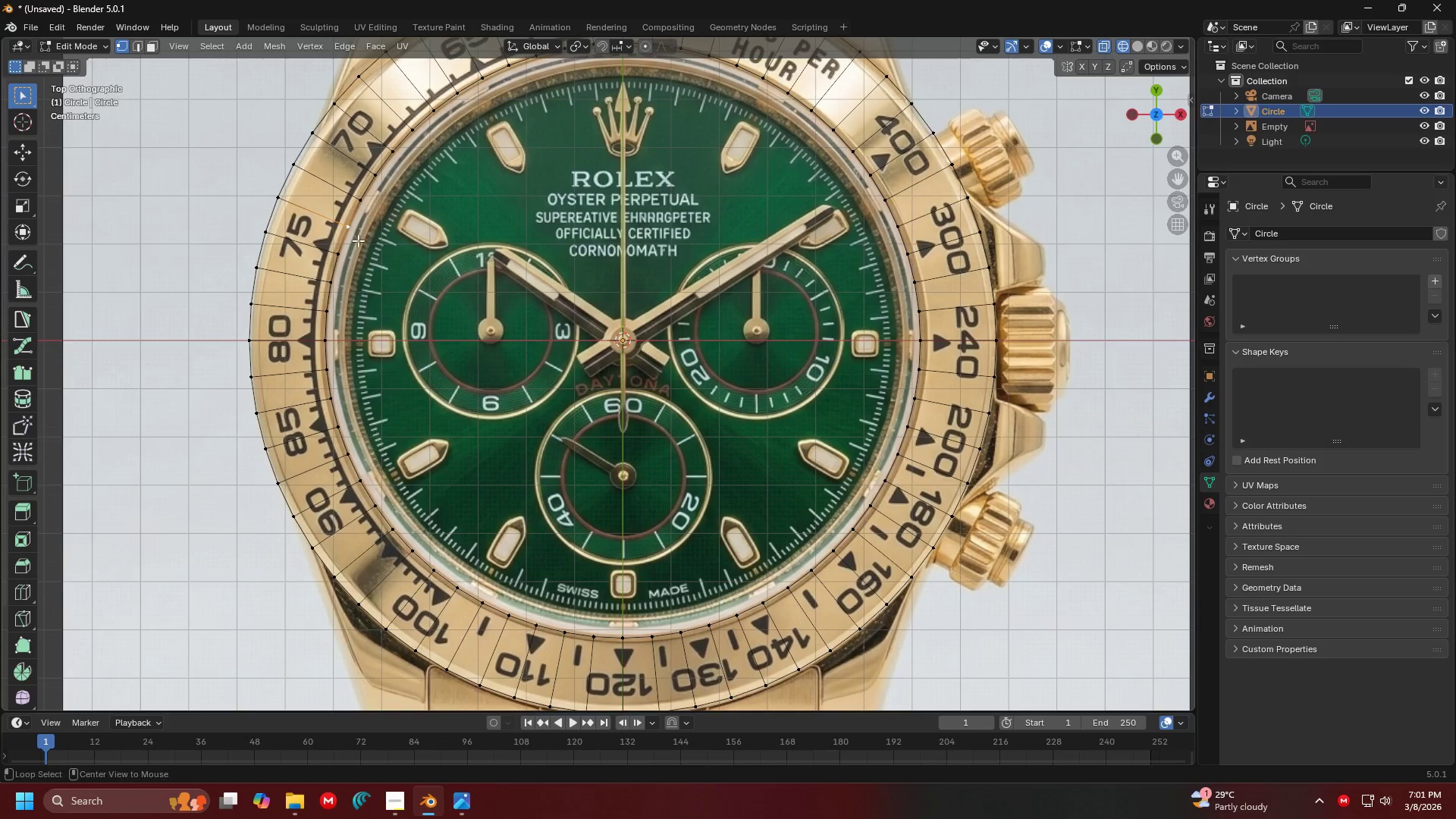 
hold_key(key=AltLeft, duration=0.5)
double_click([353, 240])
 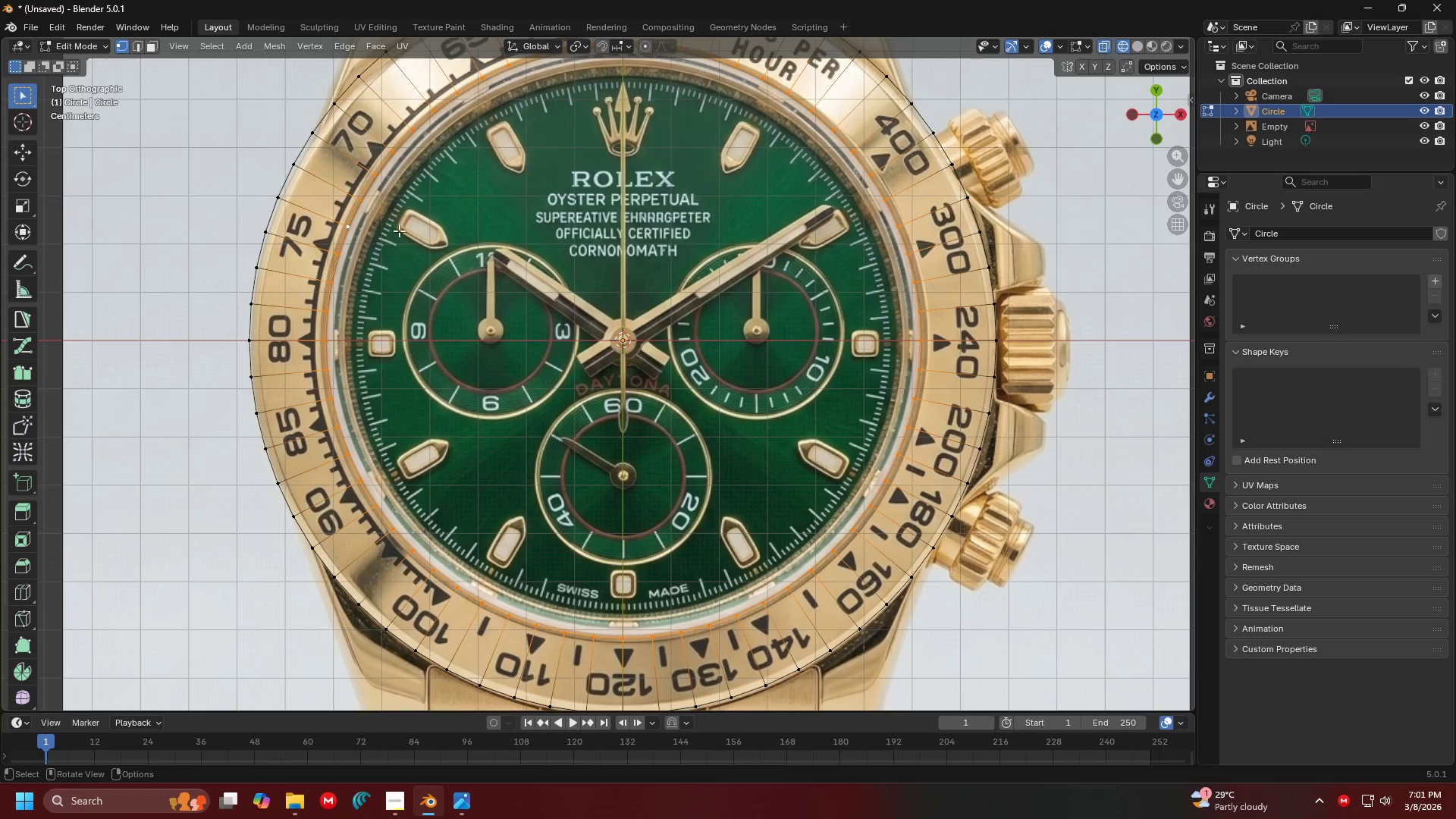 
hold_key(key=ShiftLeft, duration=0.33)
 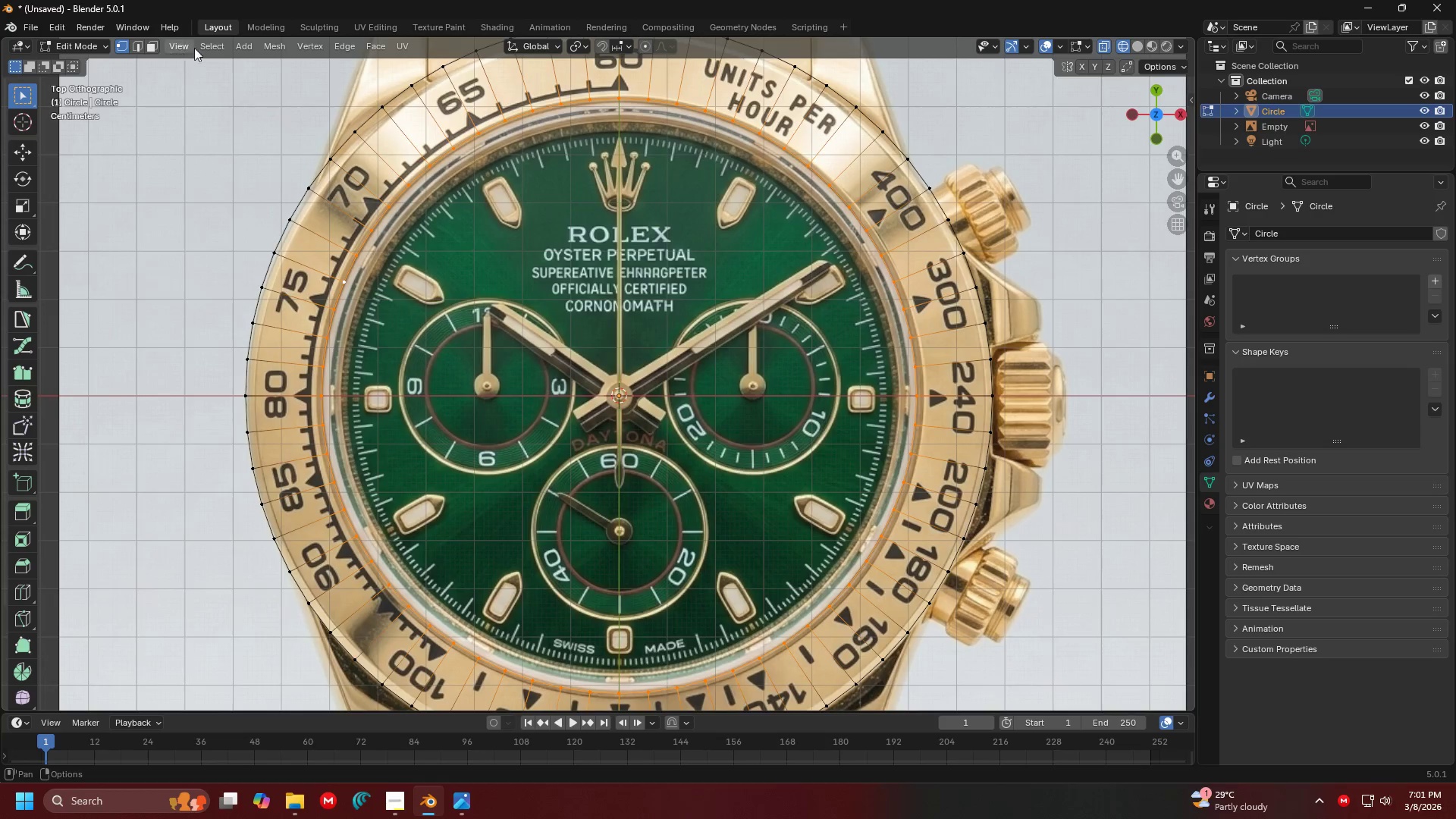 
left_click([278, 44])
 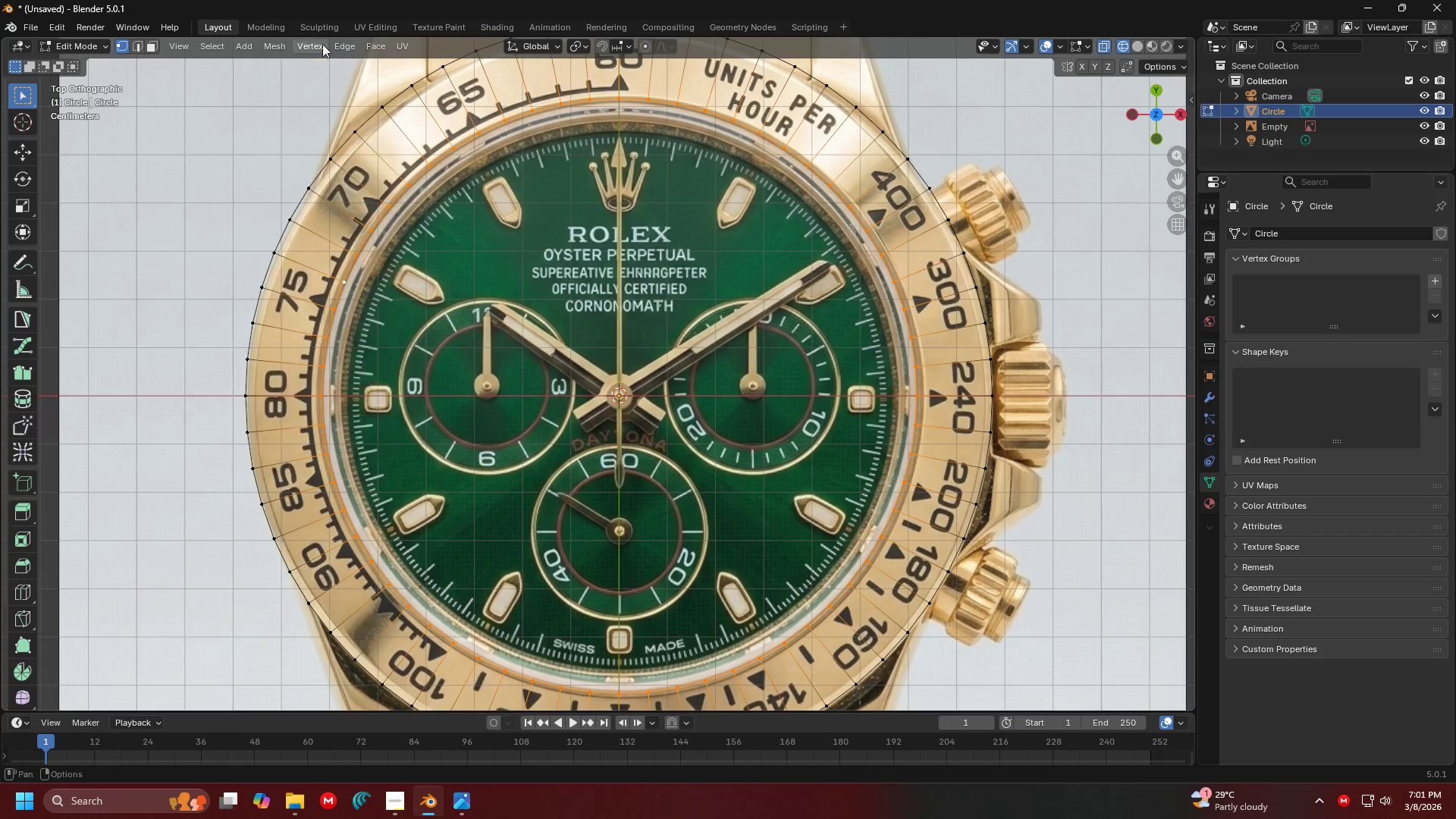 
left_click([349, 41])
 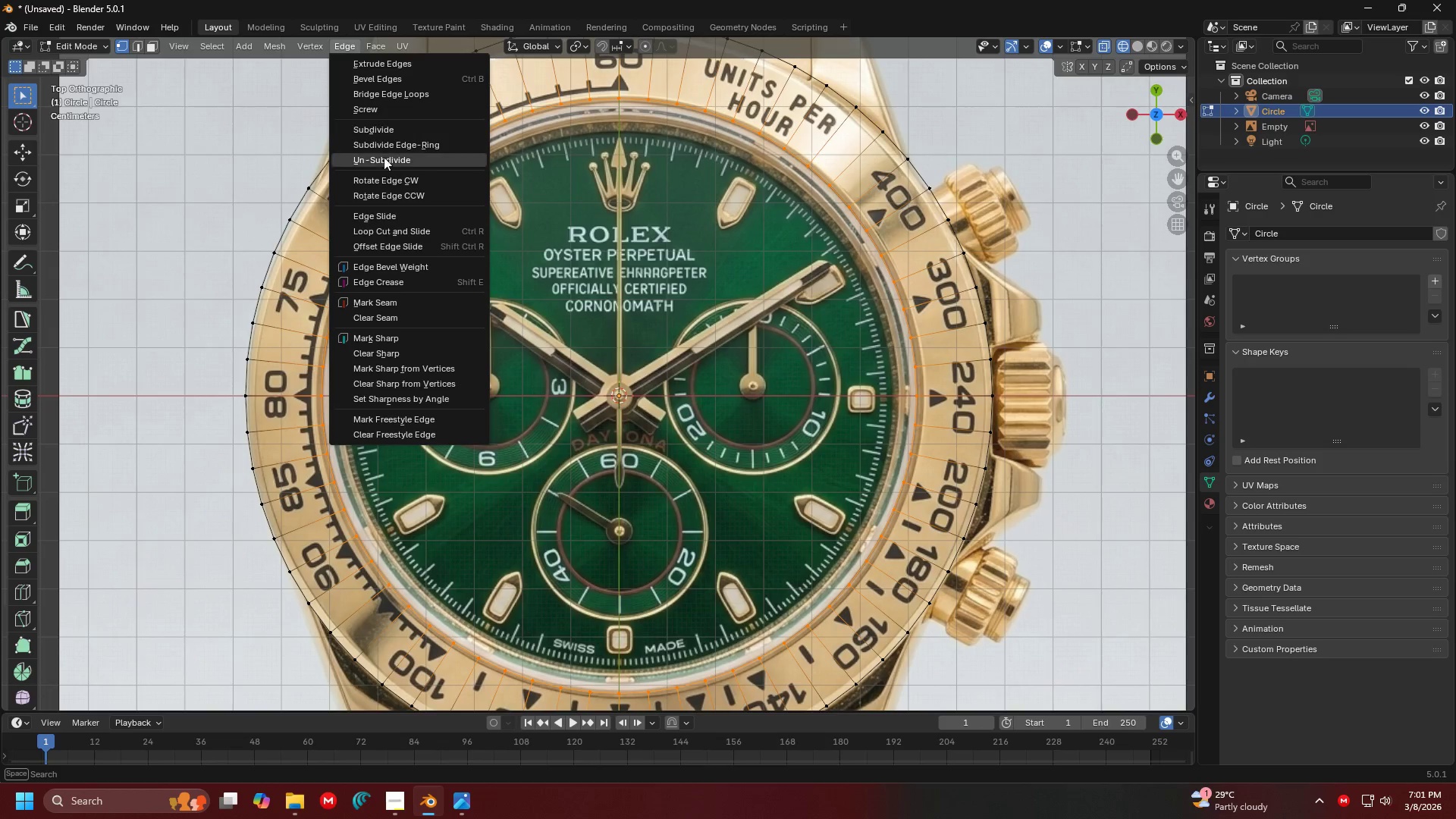 
left_click([341, 42])
 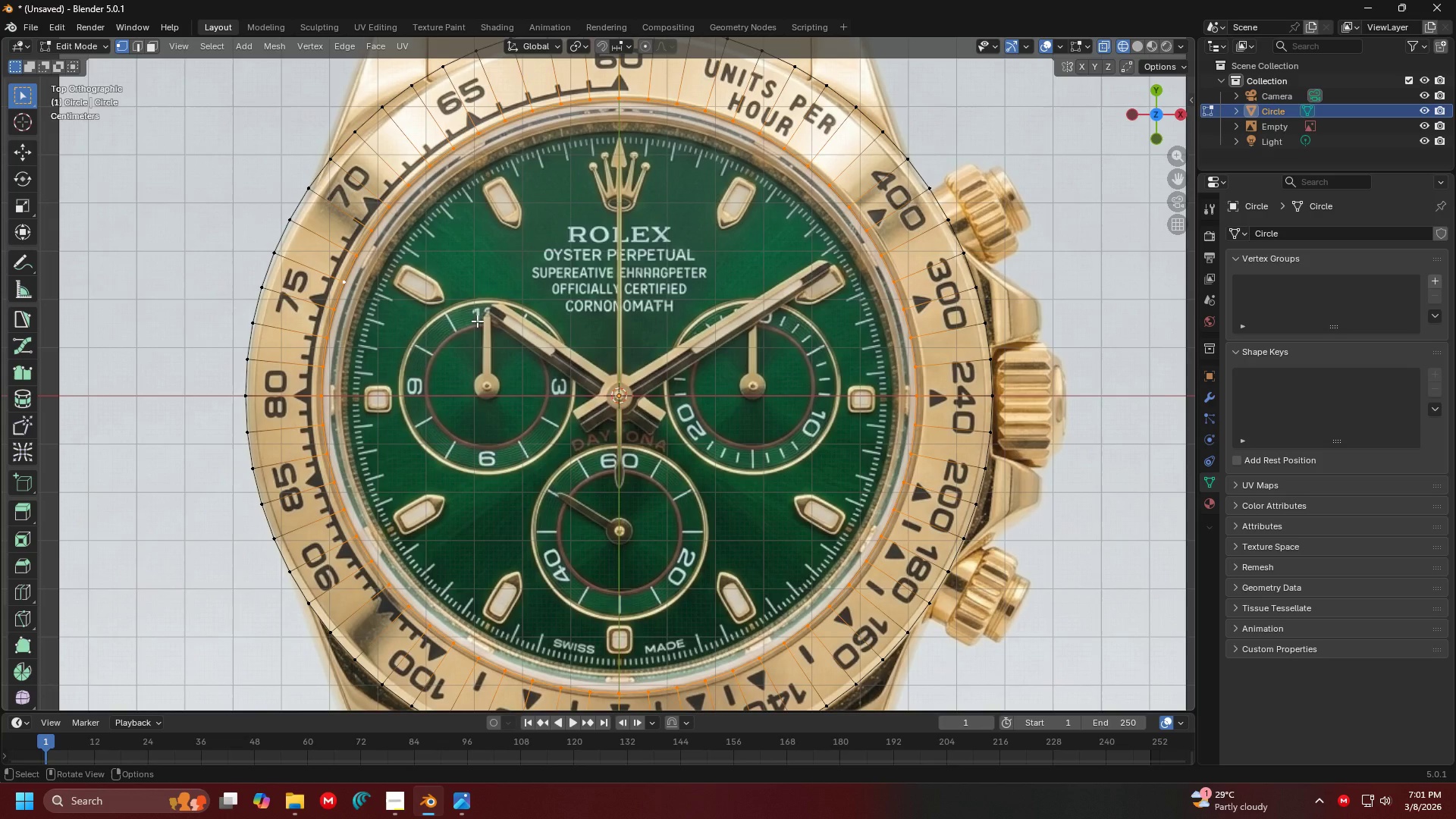 
key(Control+E)
 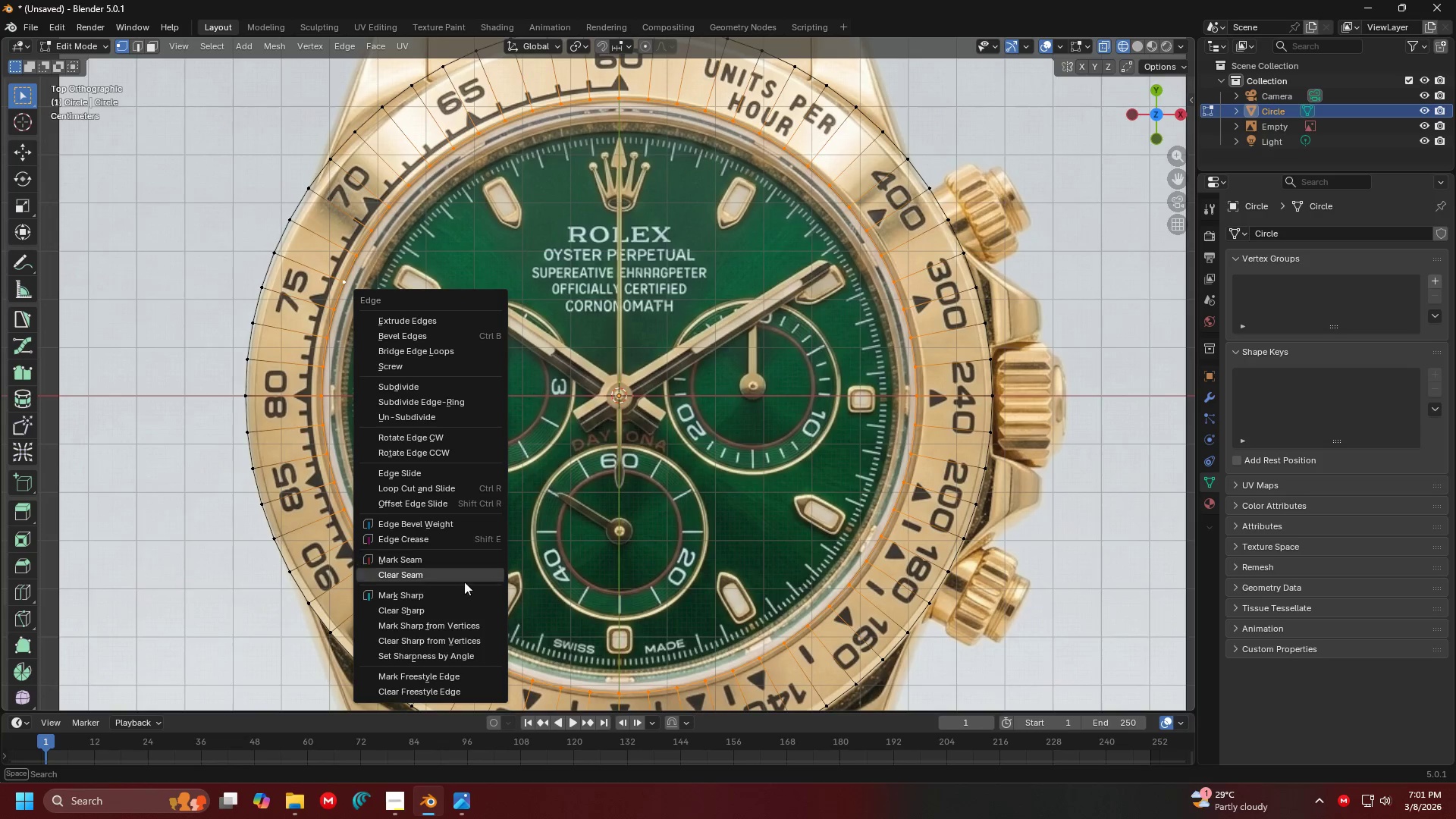 
mouse_move([464, 532])
 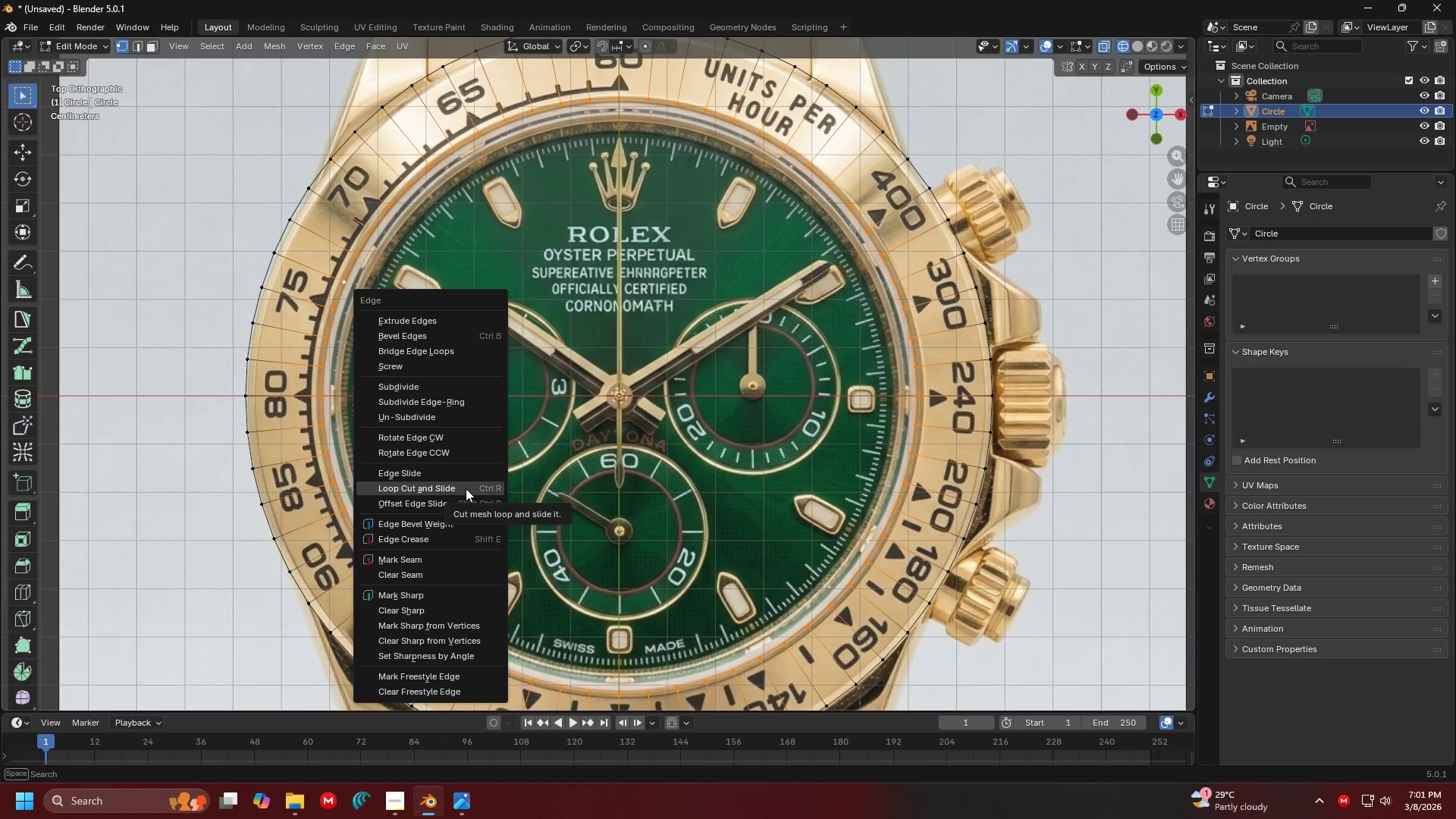 
key(Escape)
 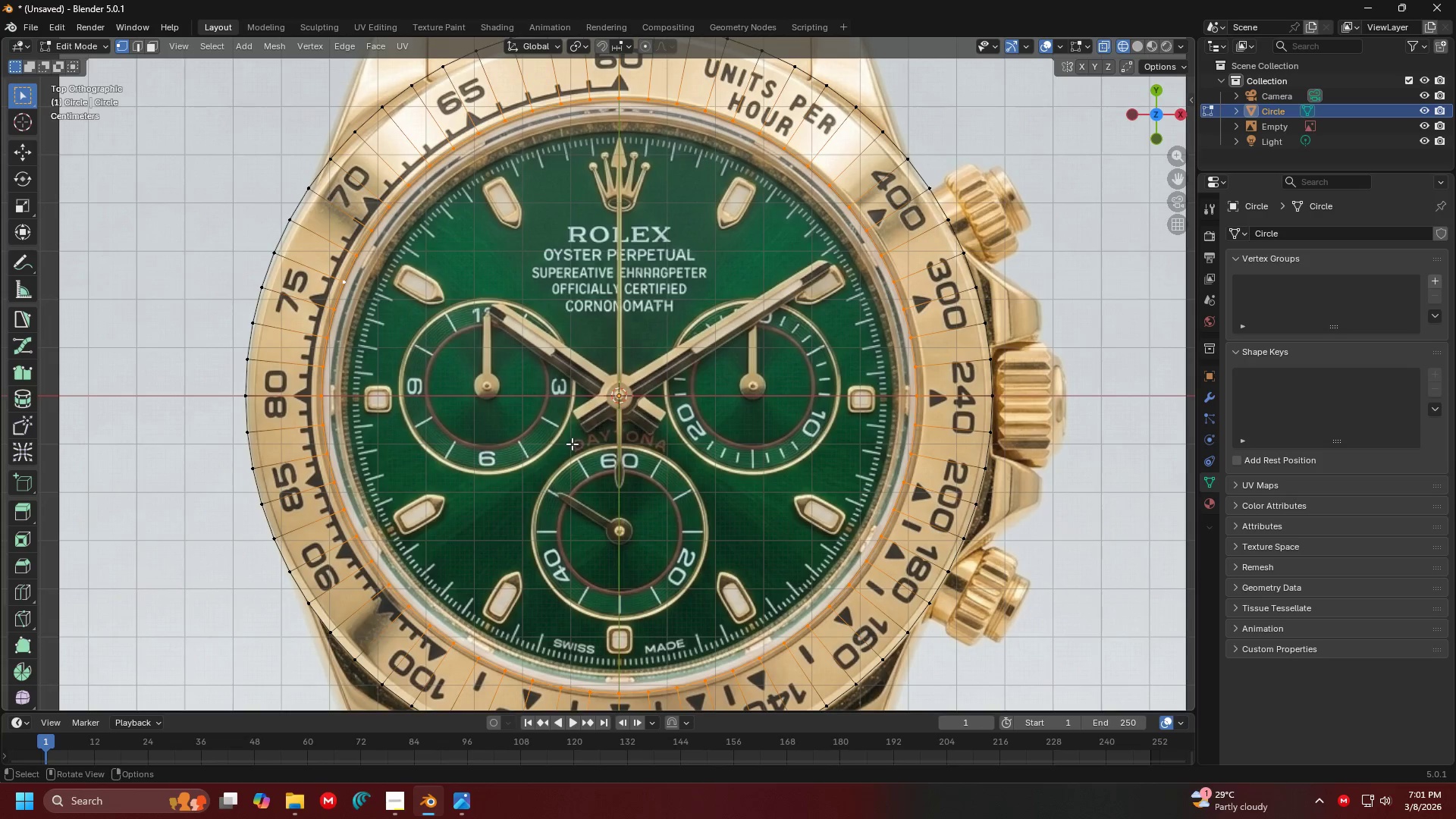 
key(Control+F)
 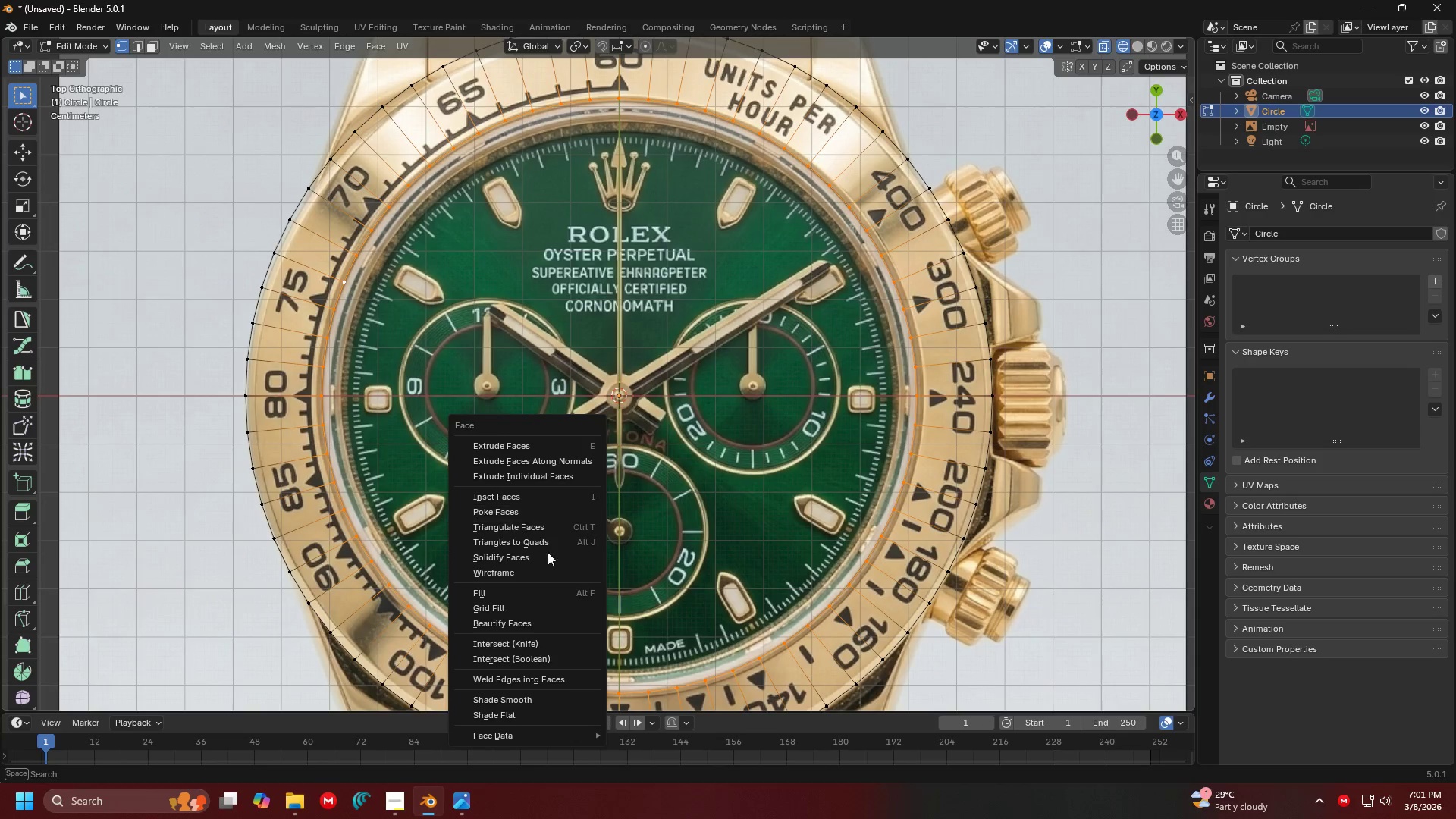 
left_click([543, 601])
 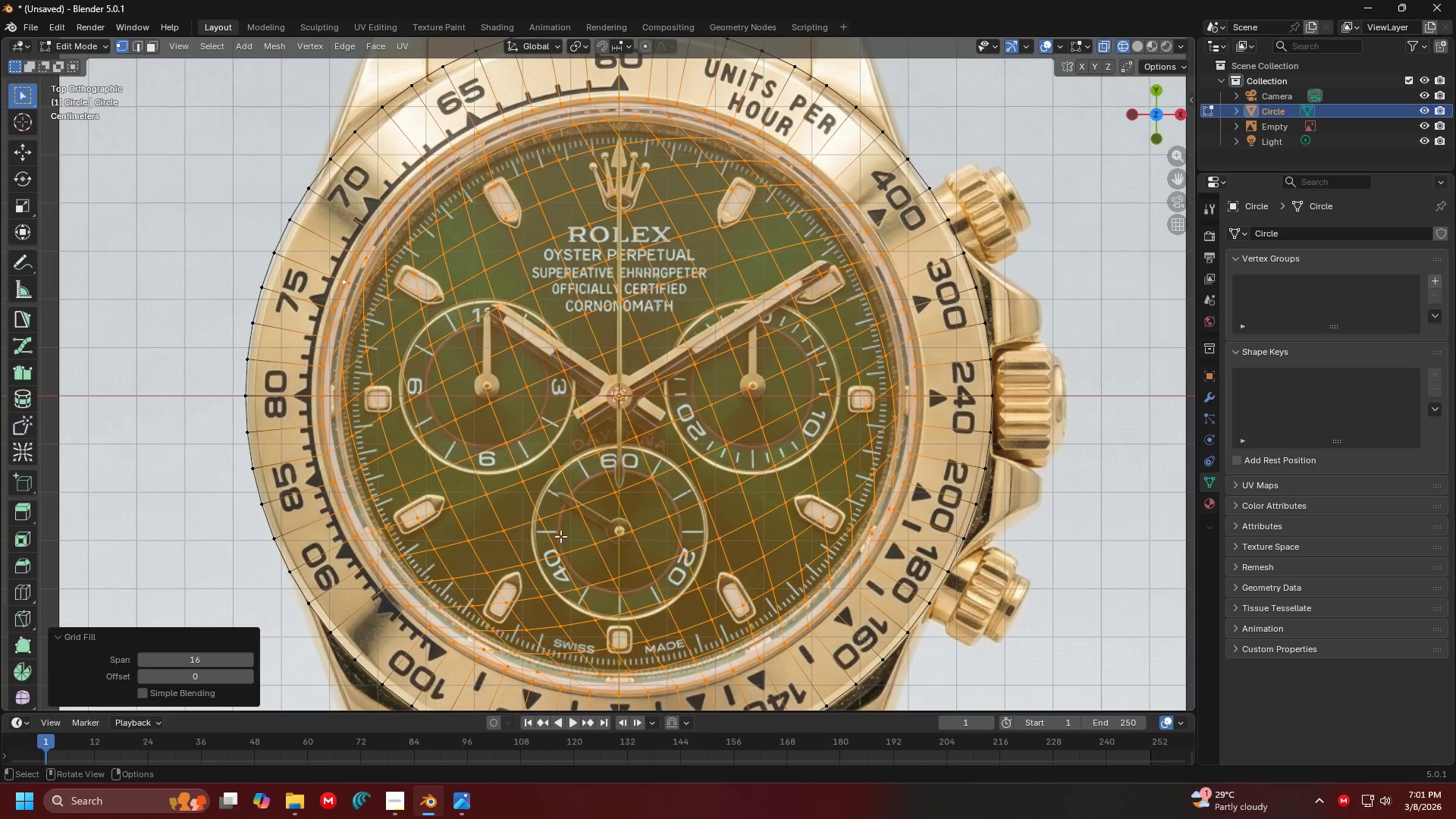 
hold_key(key=ShiftLeft, duration=0.41)
 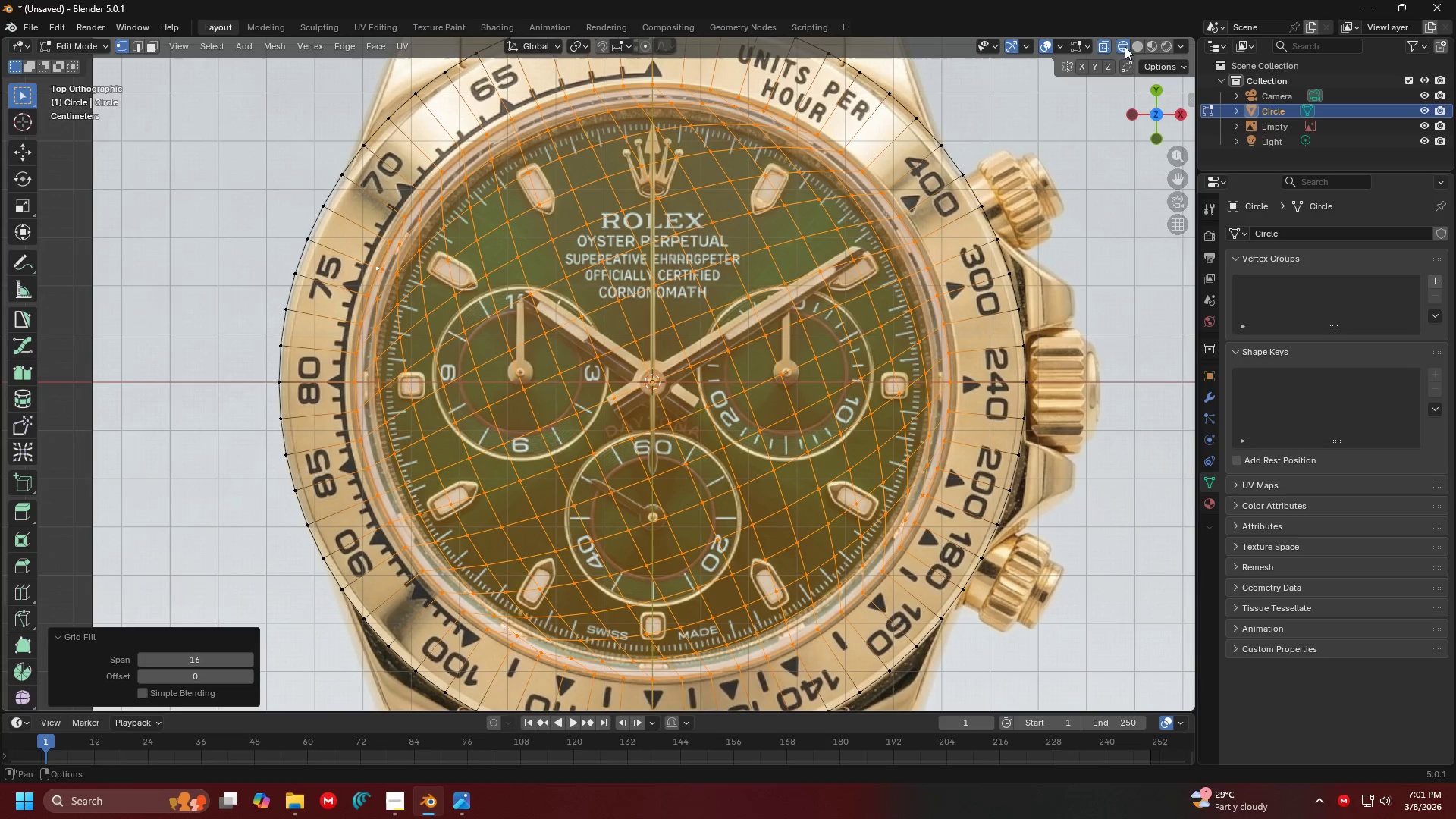 
left_click([1138, 44])
 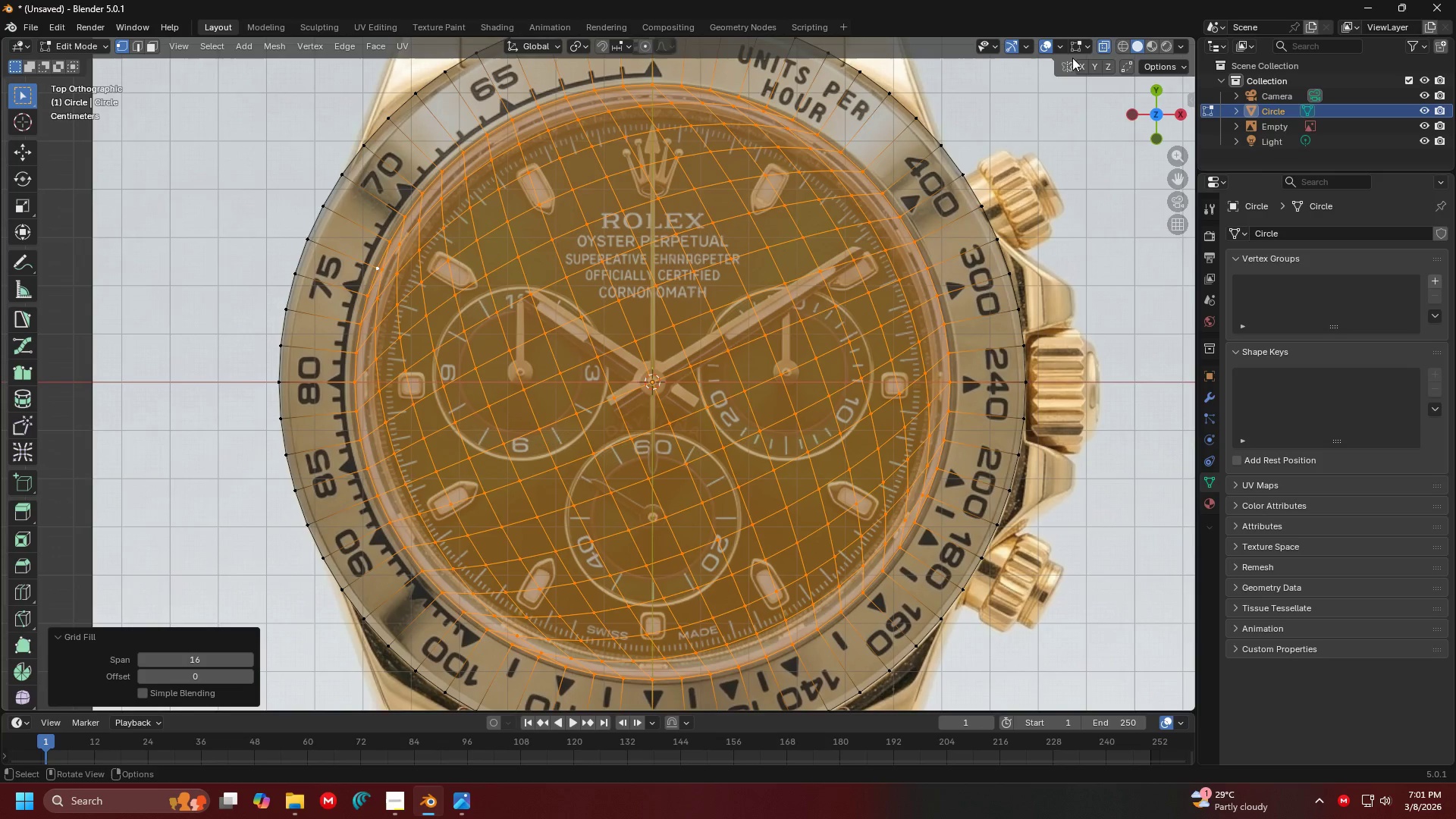 
left_click([1099, 42])
 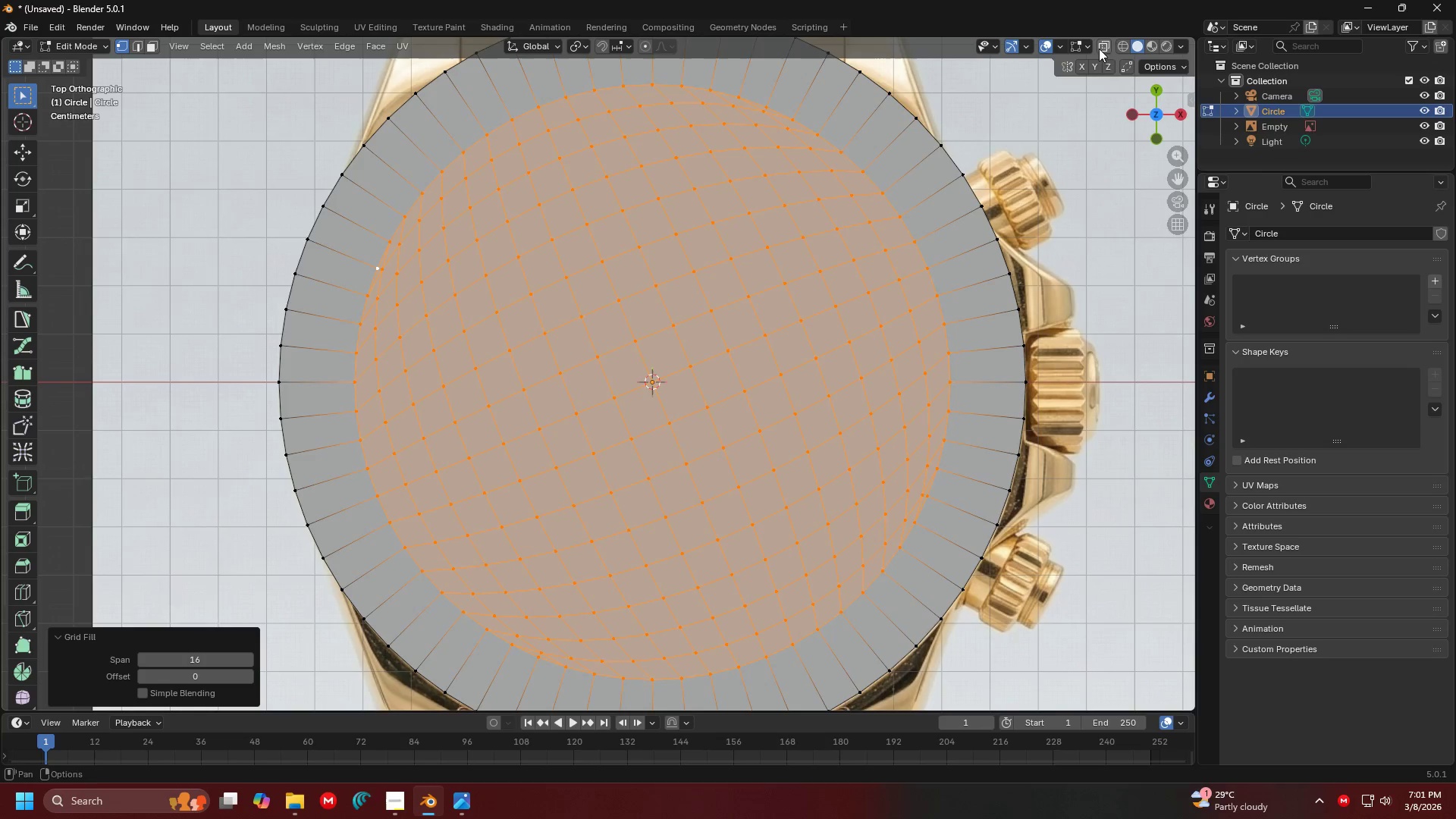 
hold_key(key=ShiftLeft, duration=0.36)
 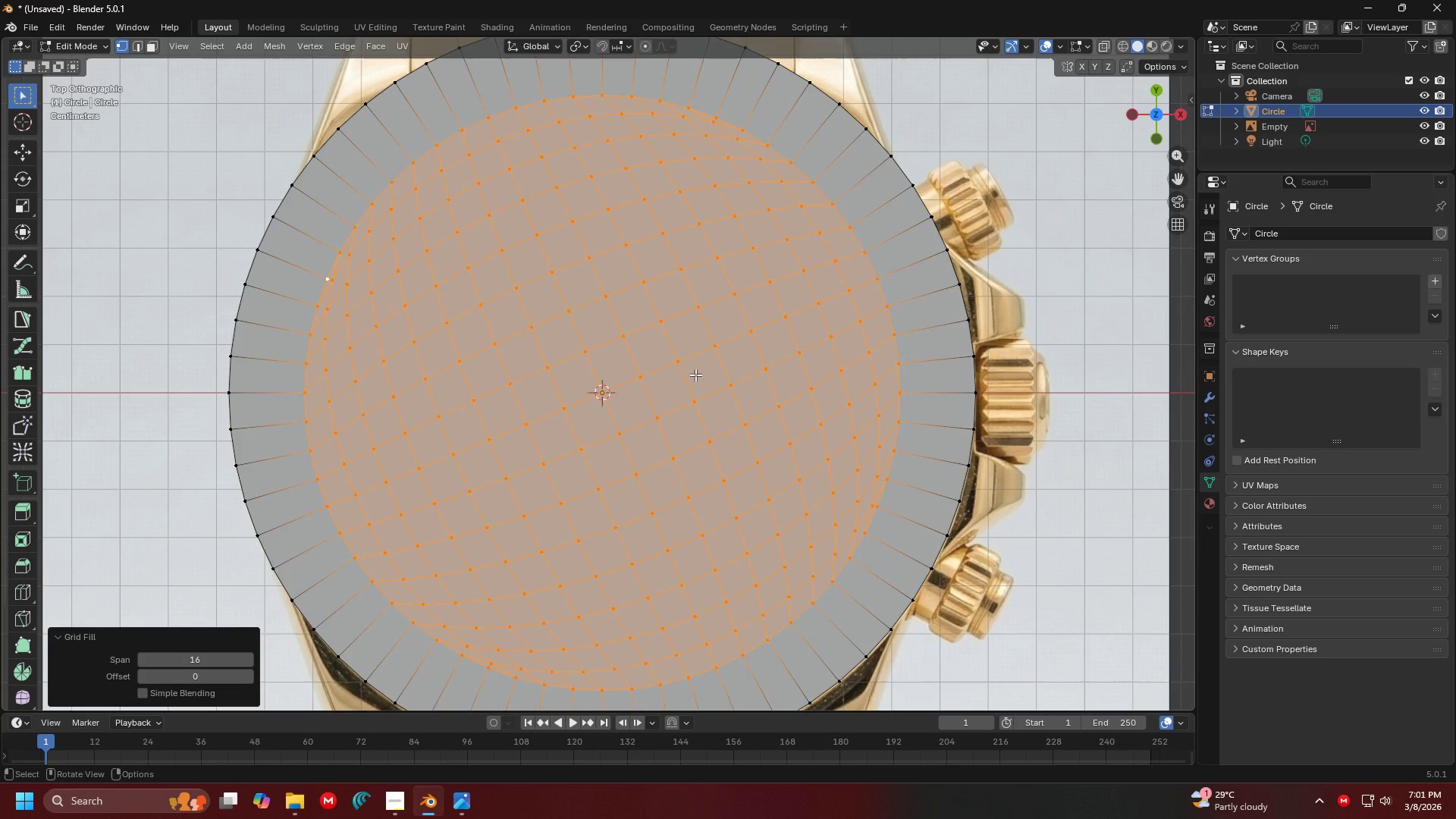 
hold_key(key=ShiftLeft, duration=0.48)
 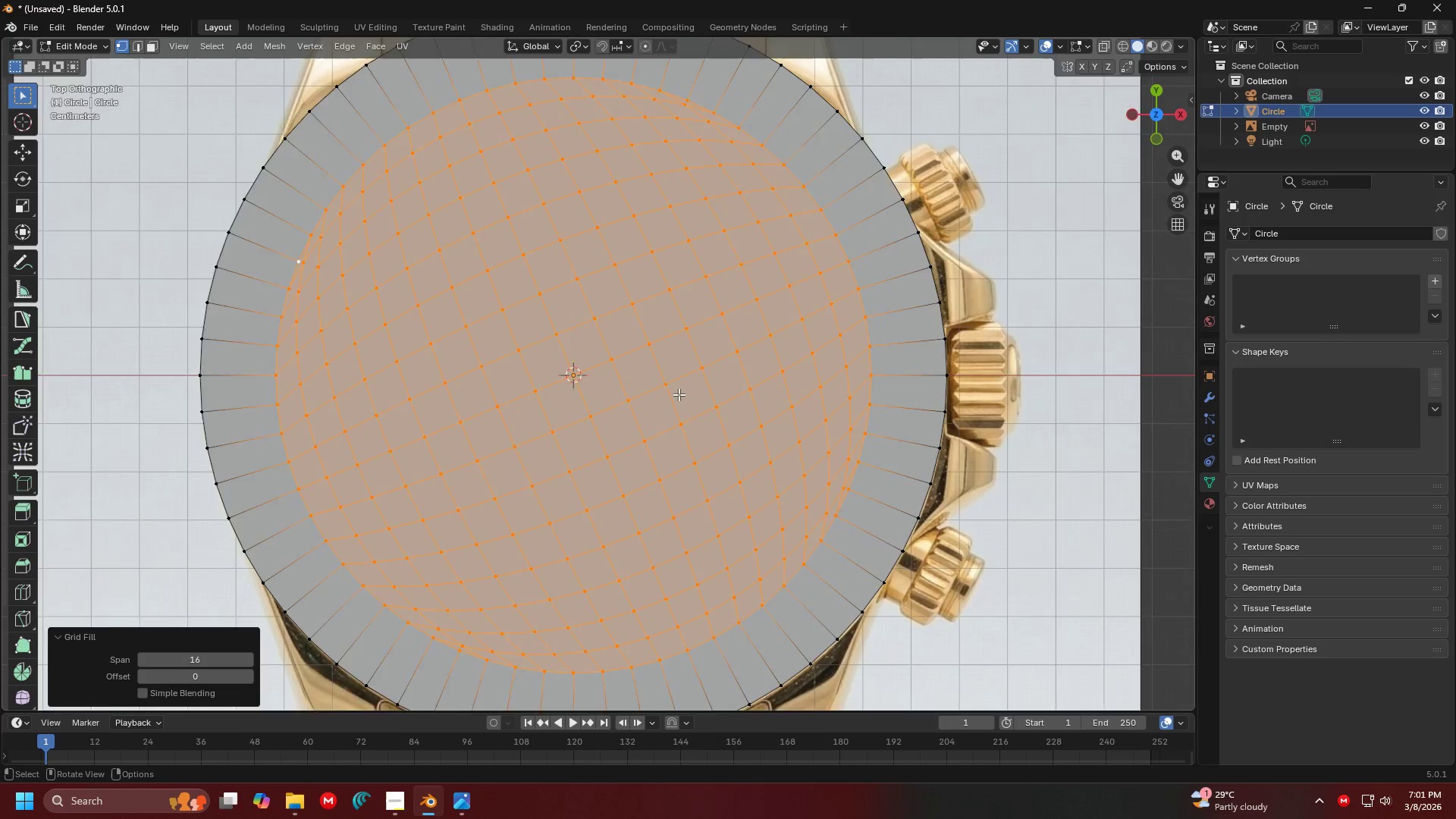 
scroll: coordinate [679, 393], scroll_direction: down, amount: 6.0
 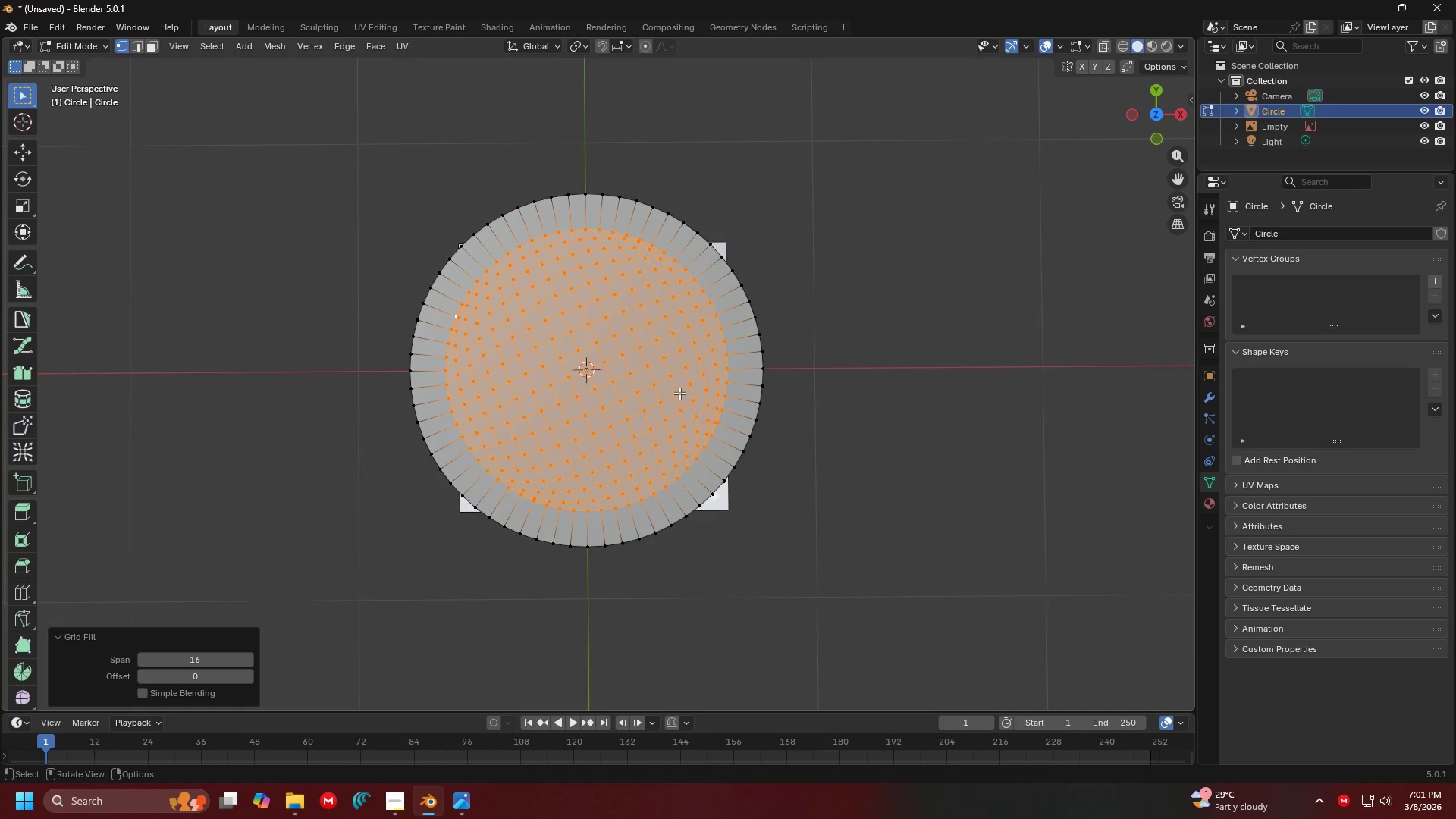 
hold_key(key=ShiftLeft, duration=0.39)
 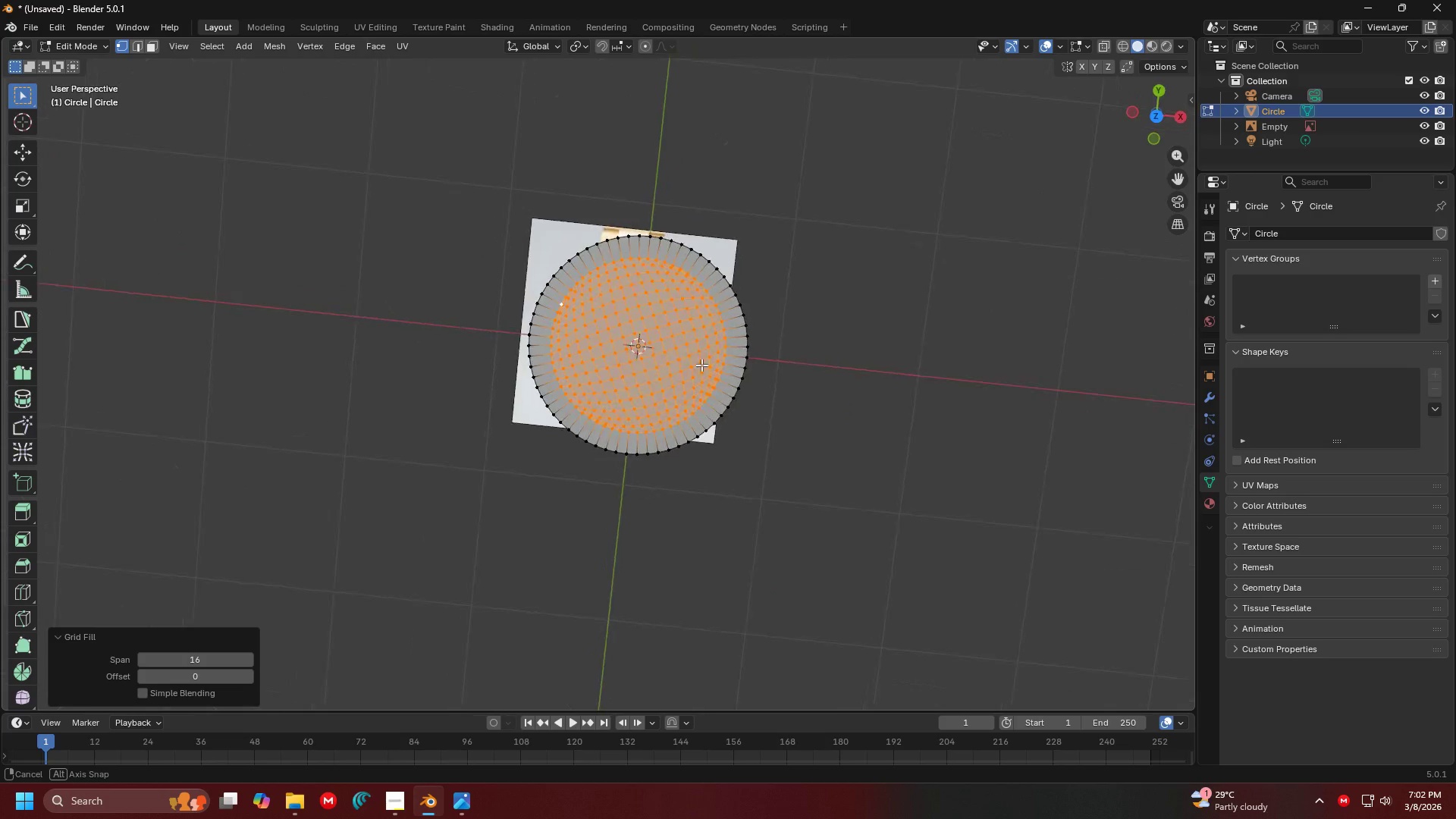 
scroll: coordinate [679, 393], scroll_direction: down, amount: 2.0
 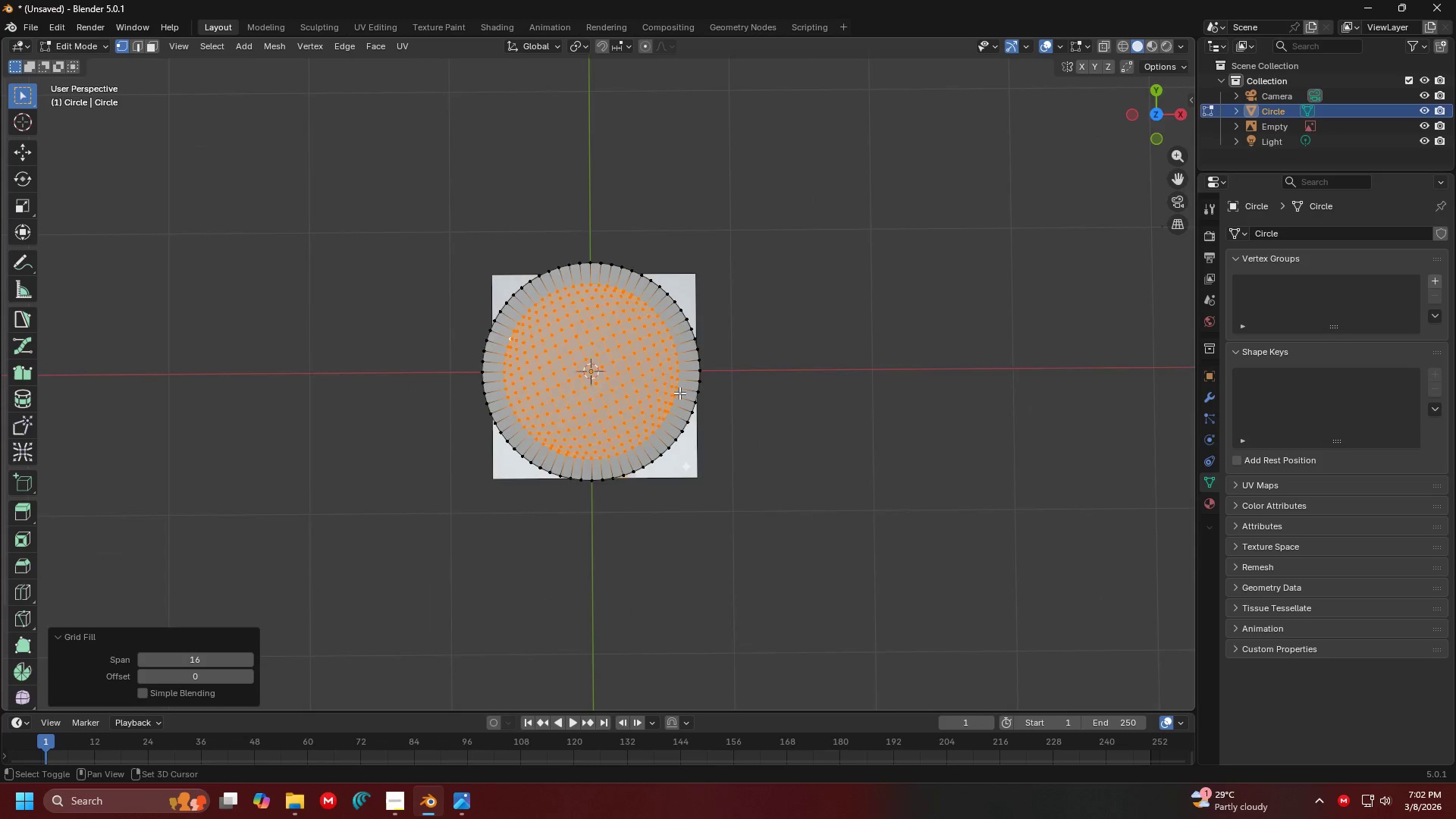 
type(77)
 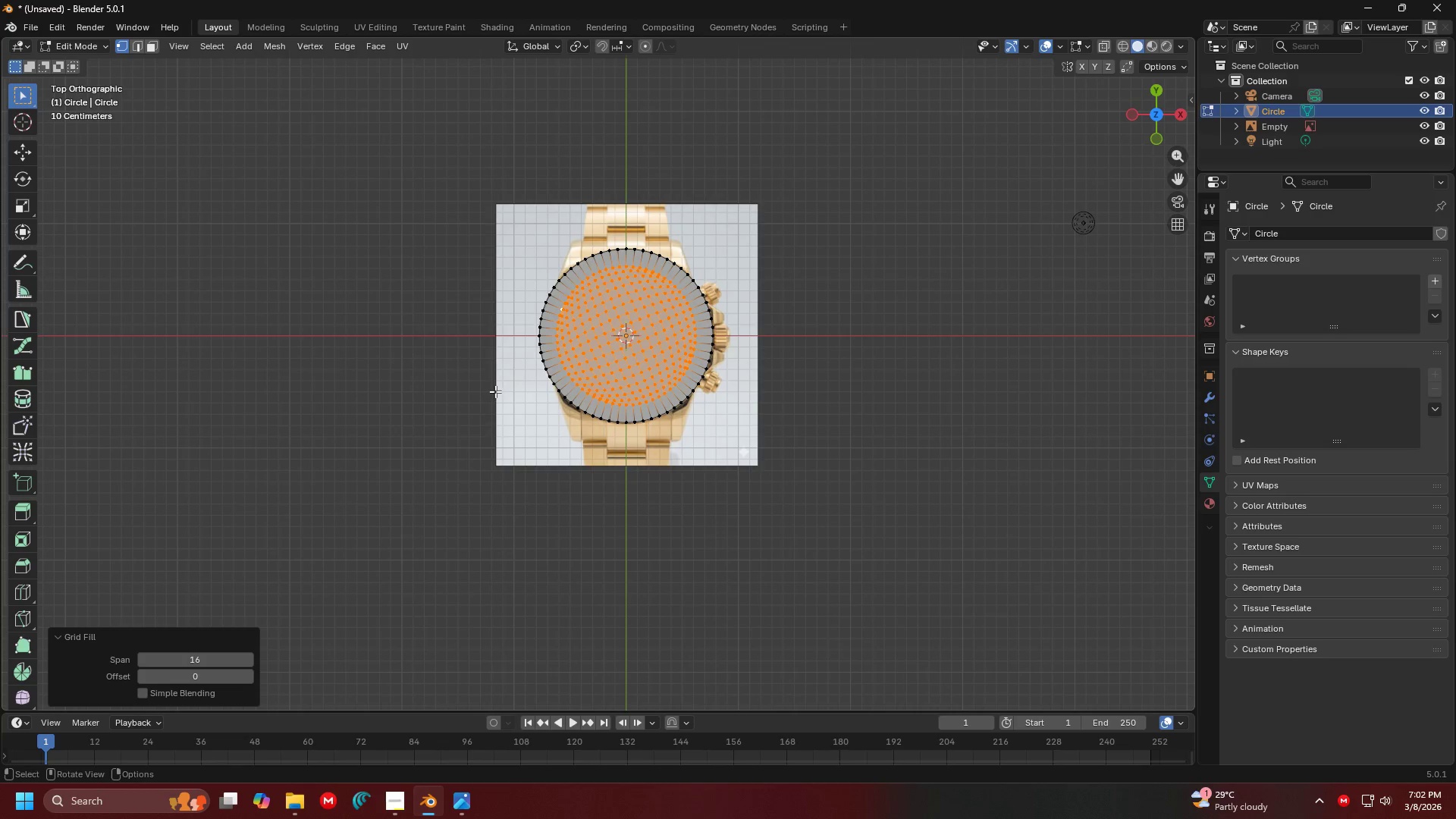 
hold_key(key=ShiftLeft, duration=0.52)
 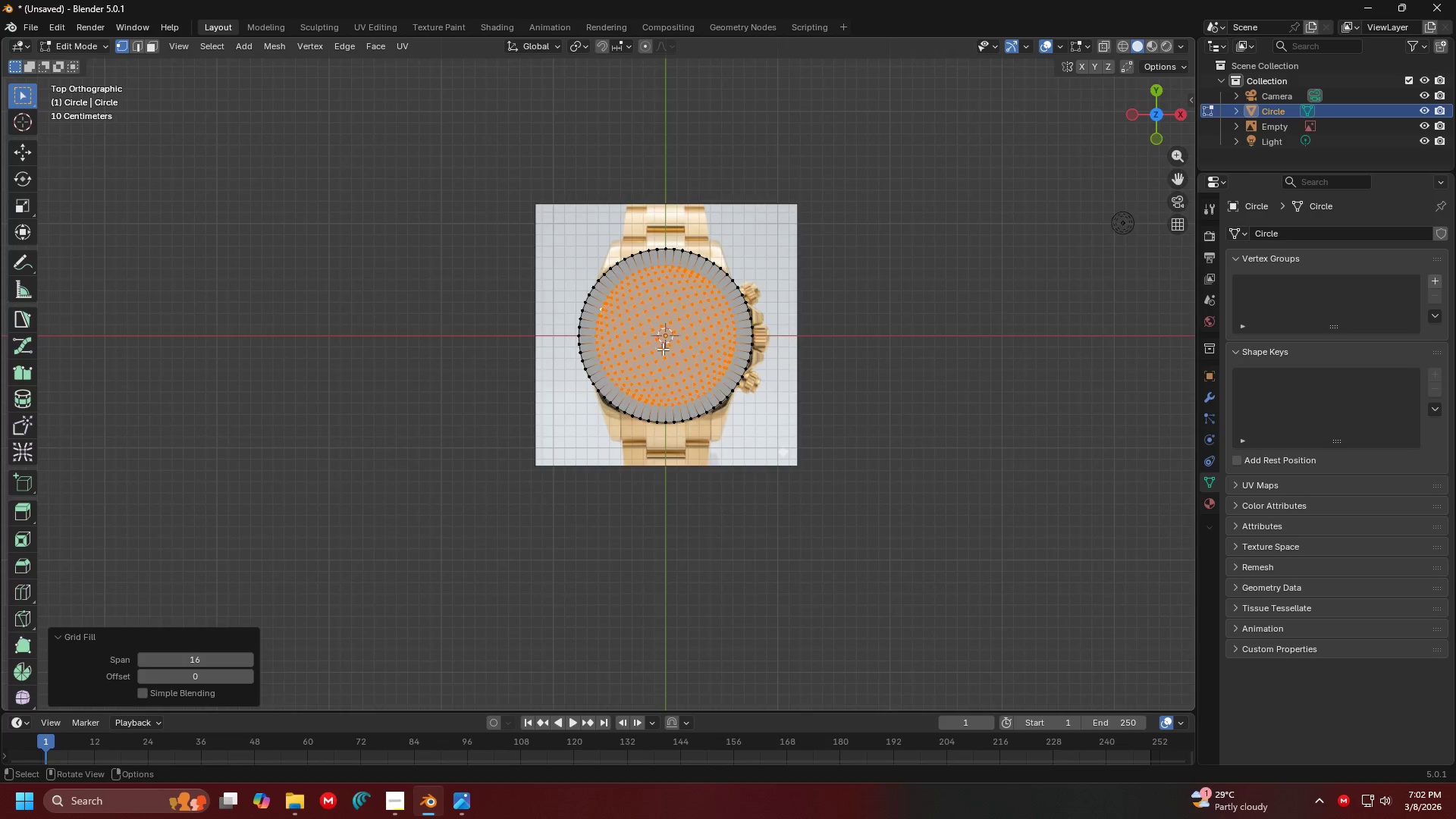 
hold_key(key=ShiftLeft, duration=0.45)
 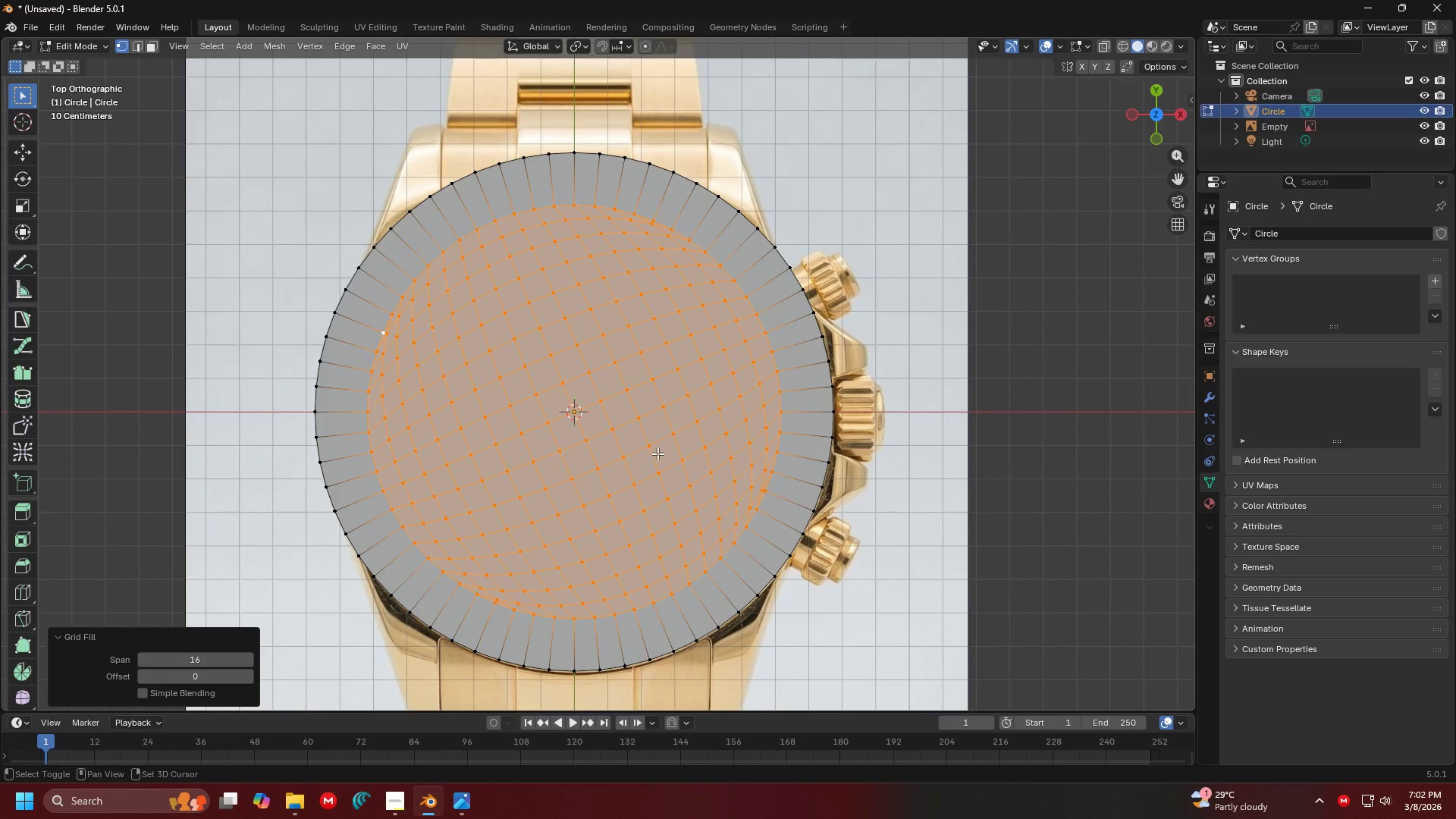 
scroll: coordinate [681, 338], scroll_direction: up, amount: 4.0
 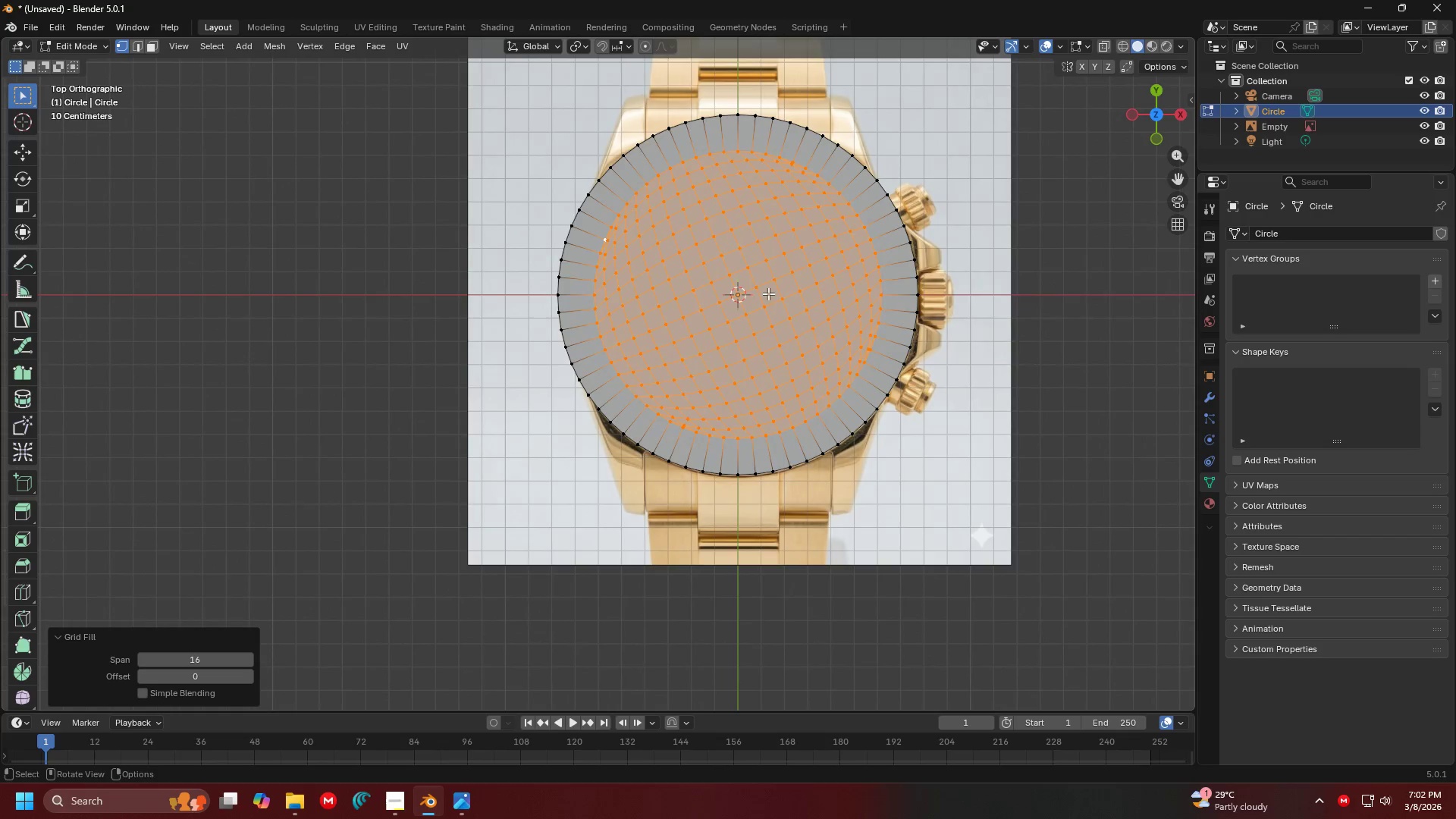 
hold_key(key=ShiftLeft, duration=0.64)
 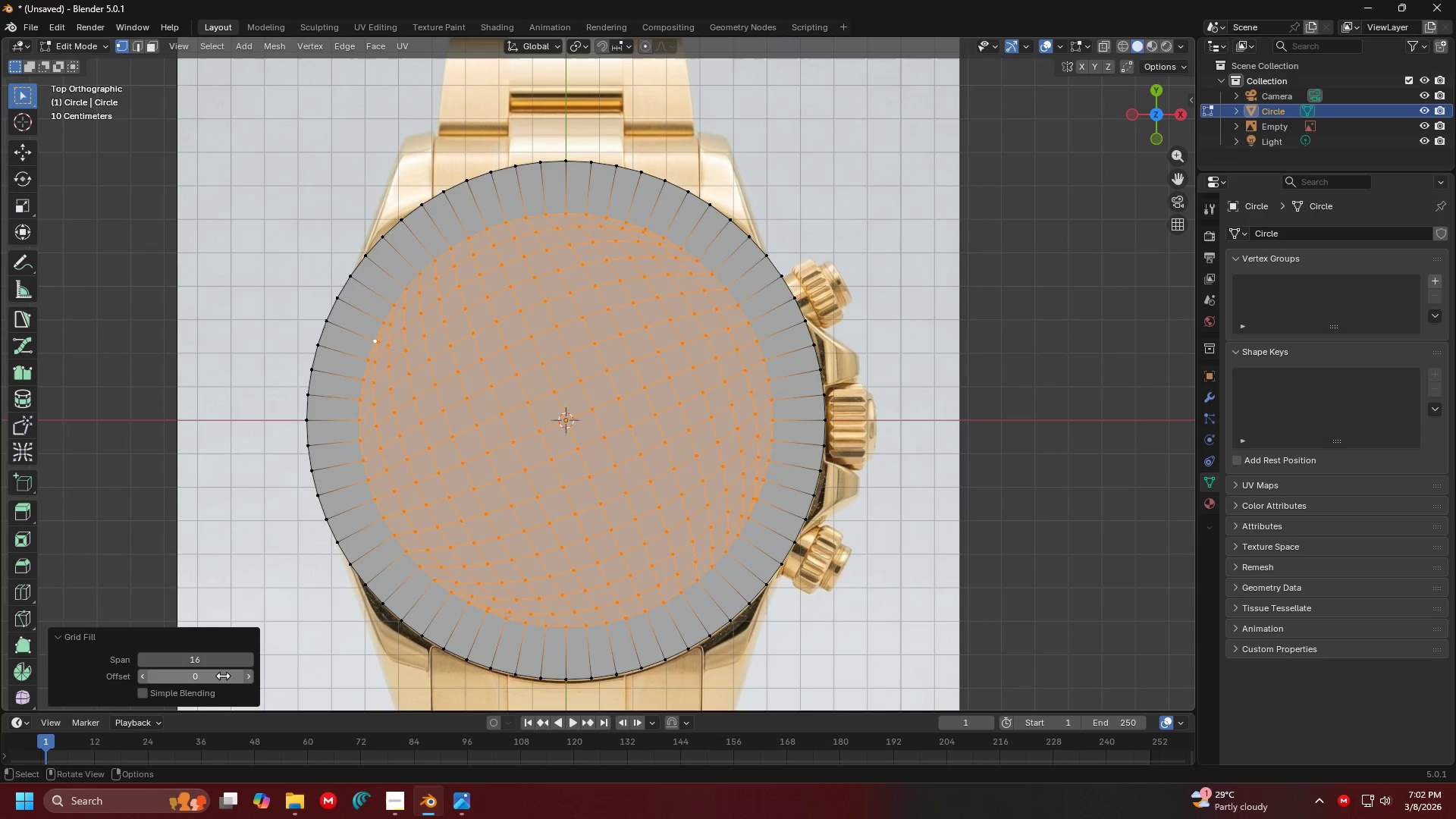 
scroll: coordinate [597, 422], scroll_direction: up, amount: 3.0
 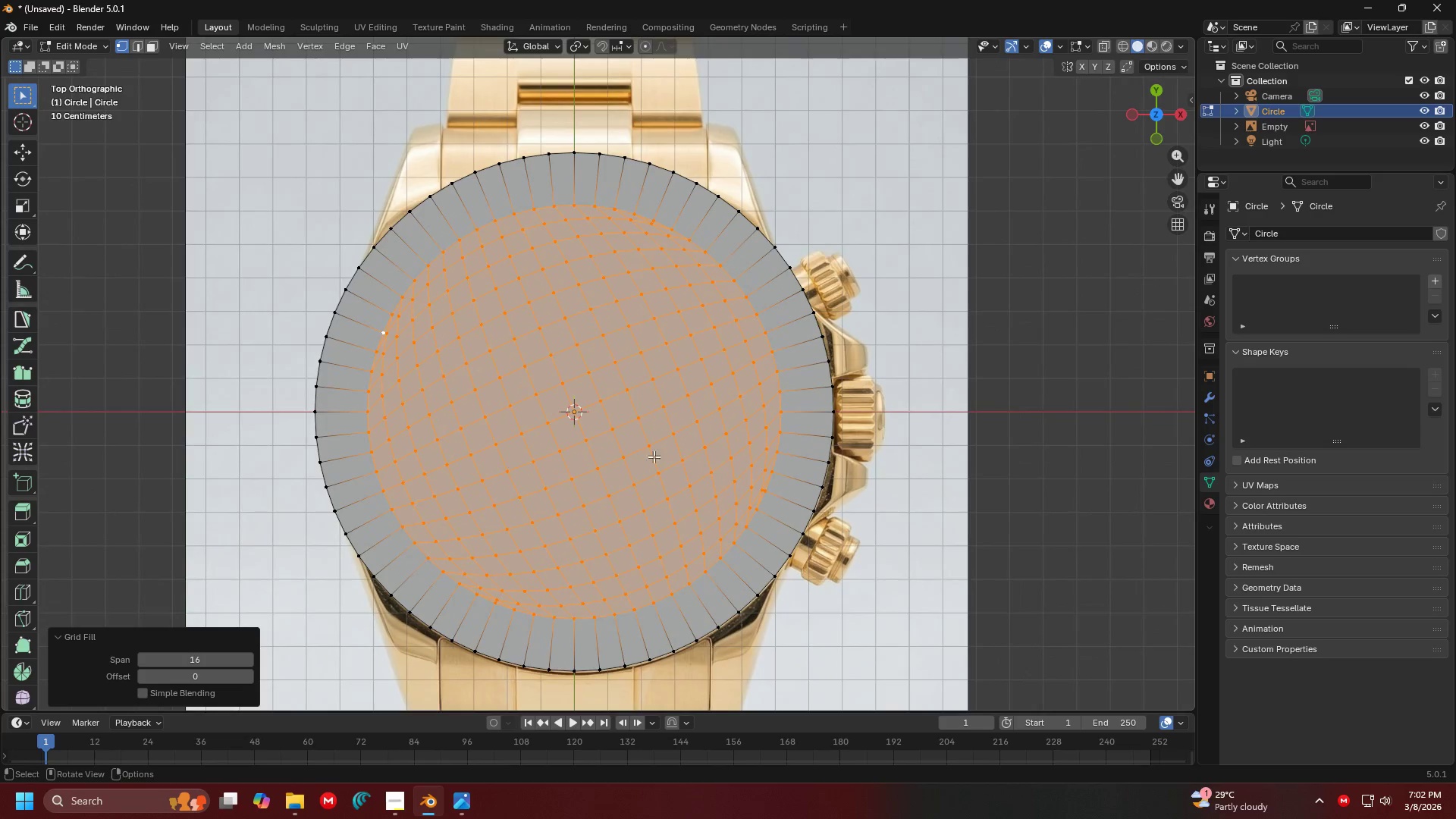 
left_click([247, 679])
 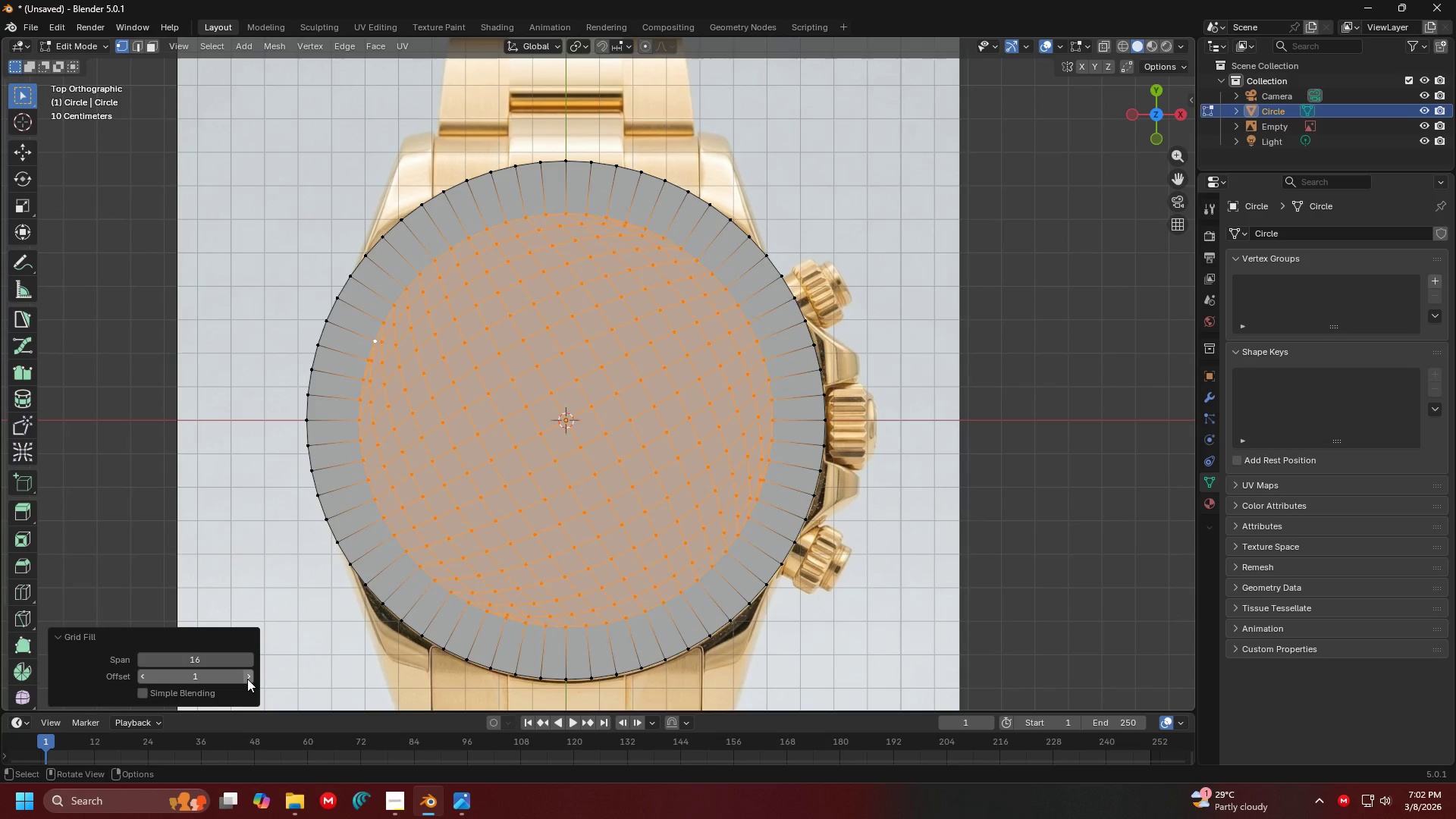 
left_click([247, 679])
 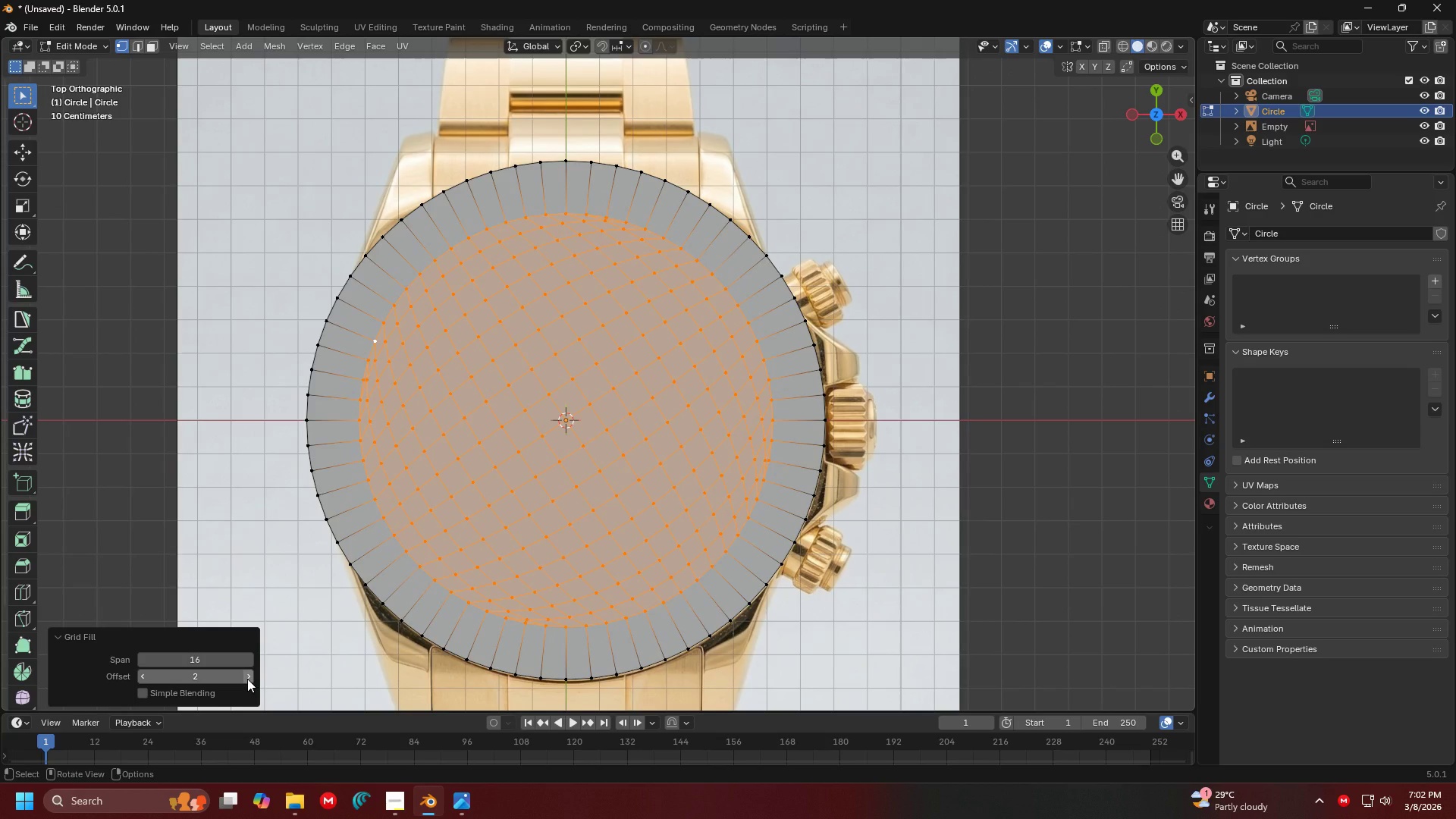 
left_click([247, 679])
 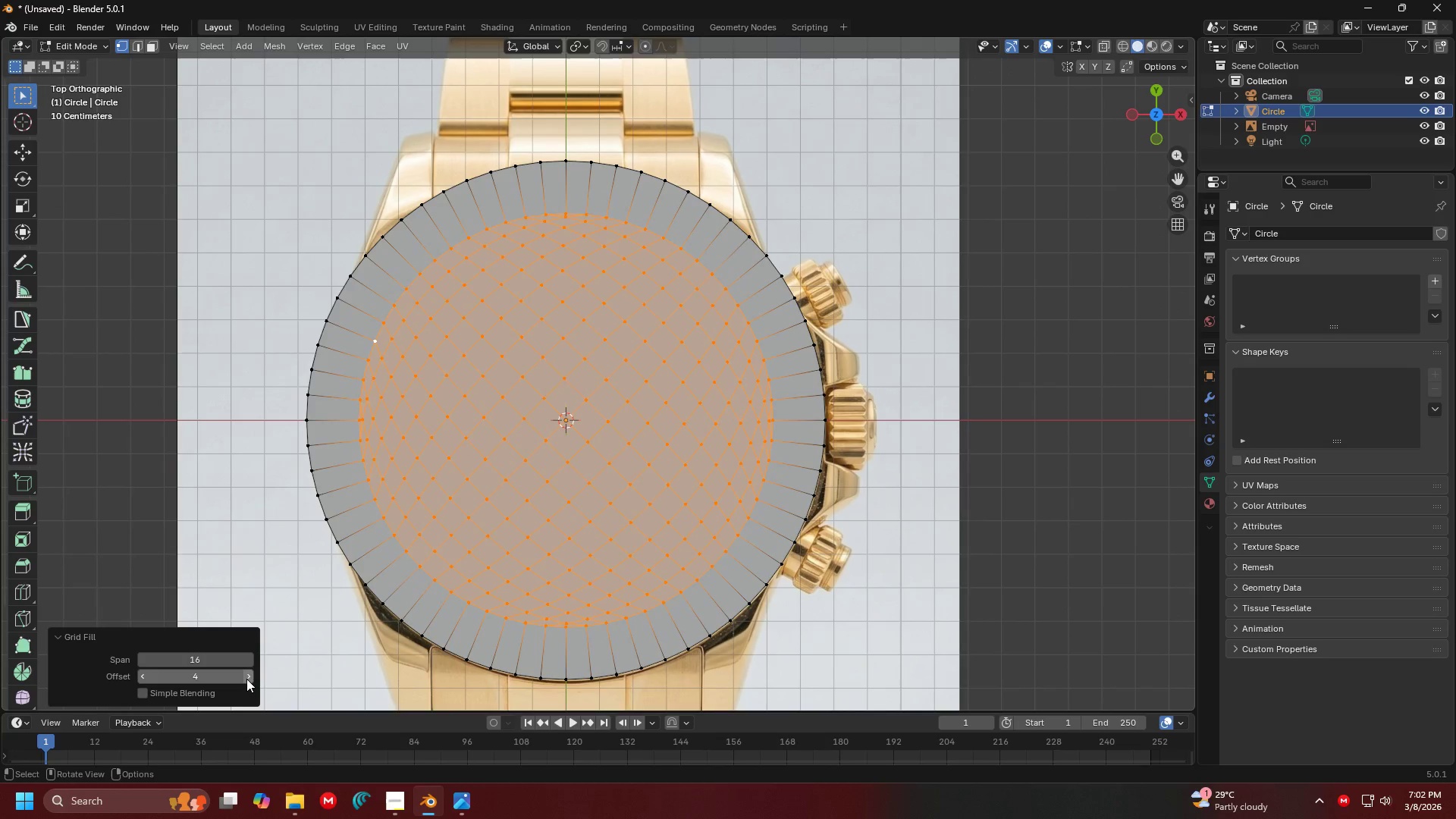 
double_click([246, 679])
 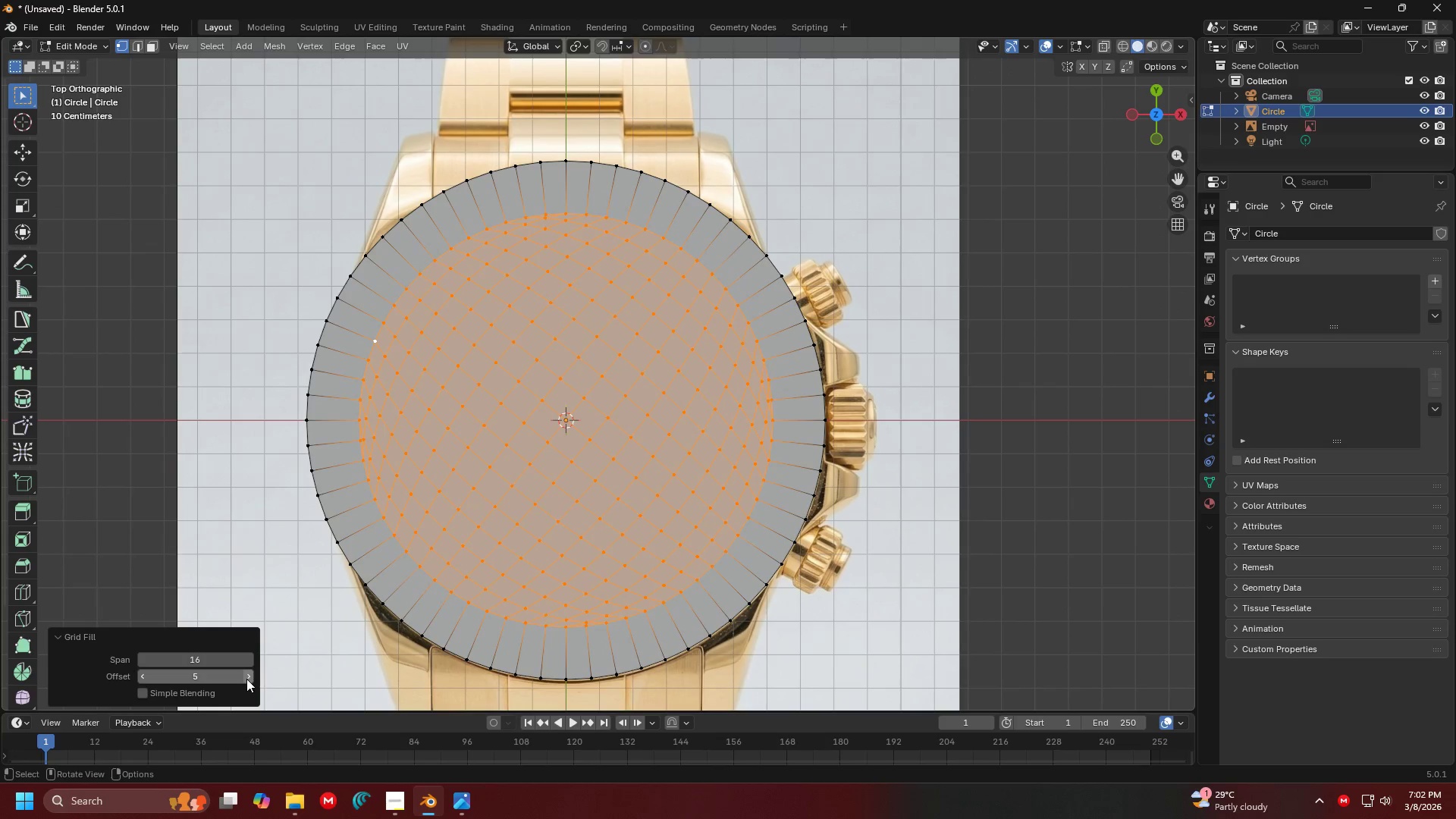 
triple_click([246, 679])
 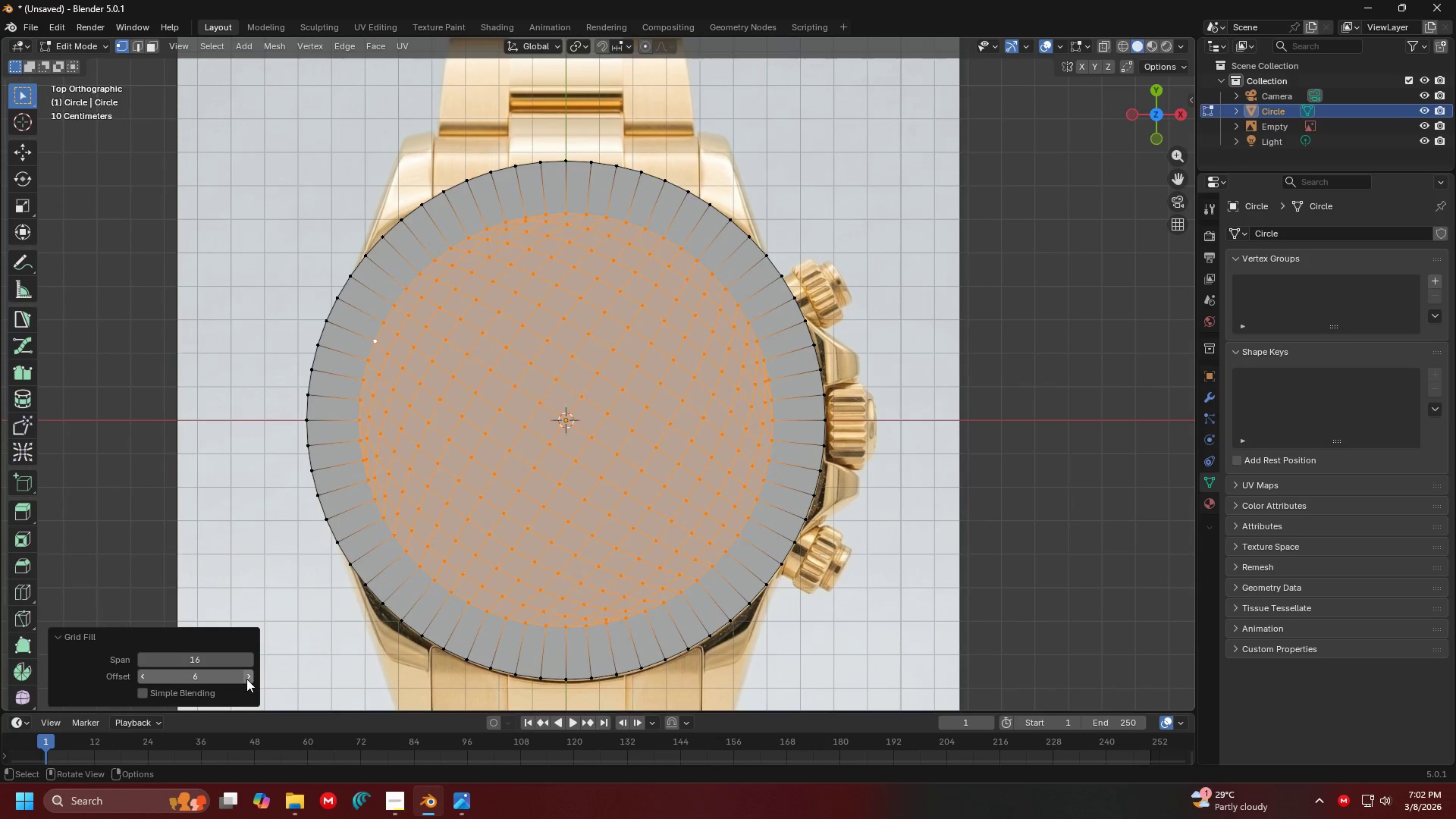 
triple_click([246, 679])
 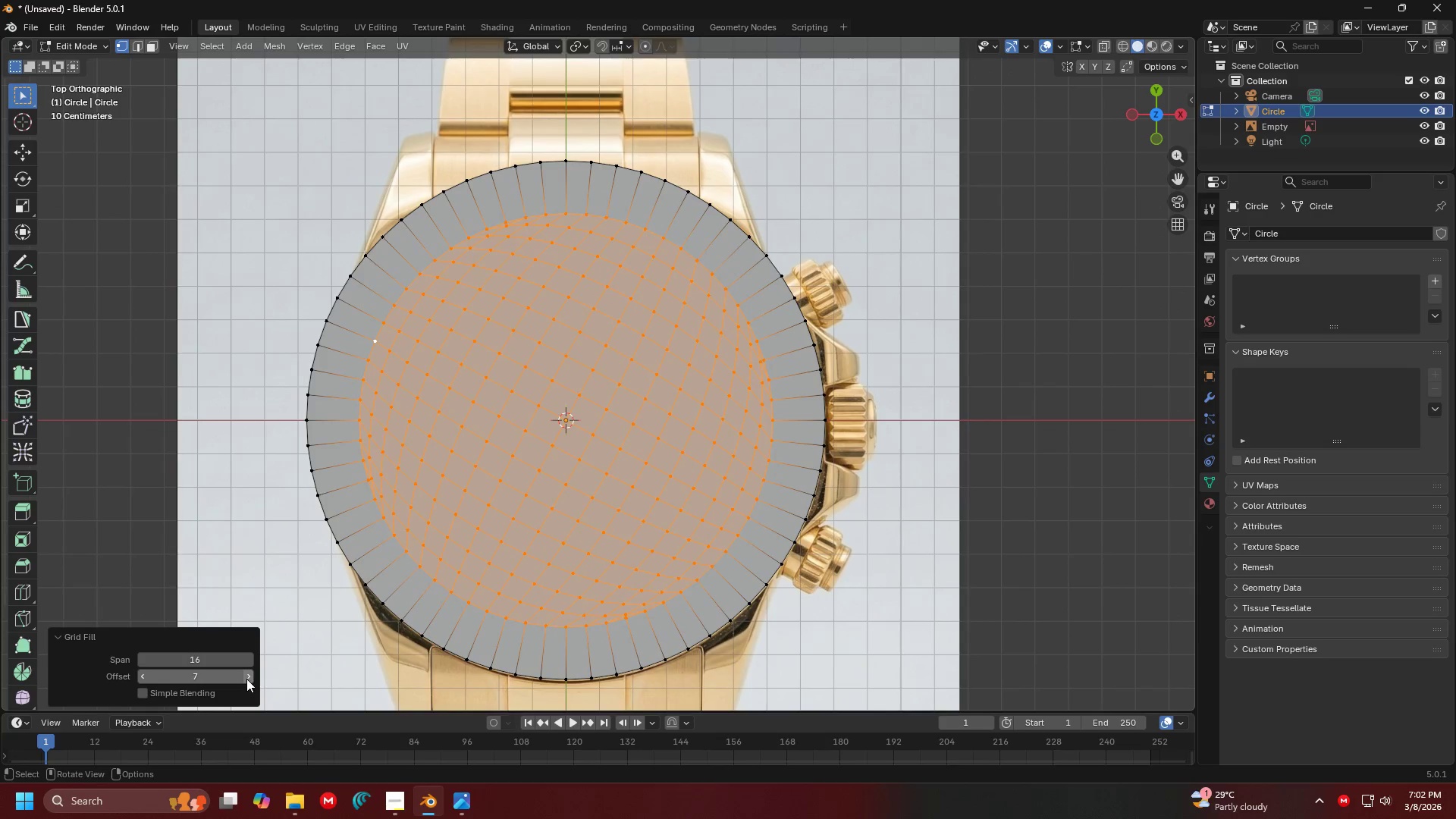 
triple_click([246, 679])
 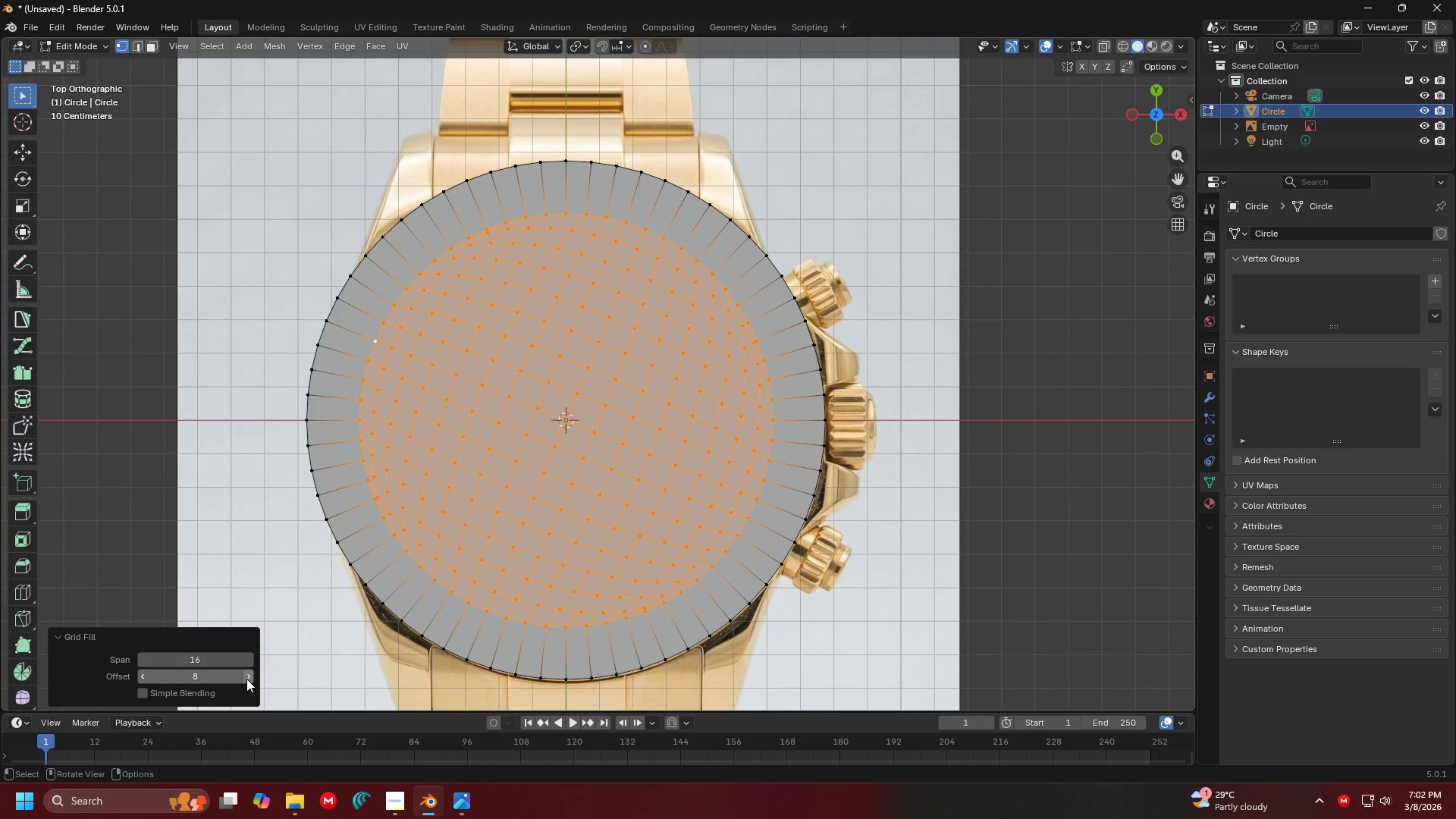 
triple_click([246, 679])
 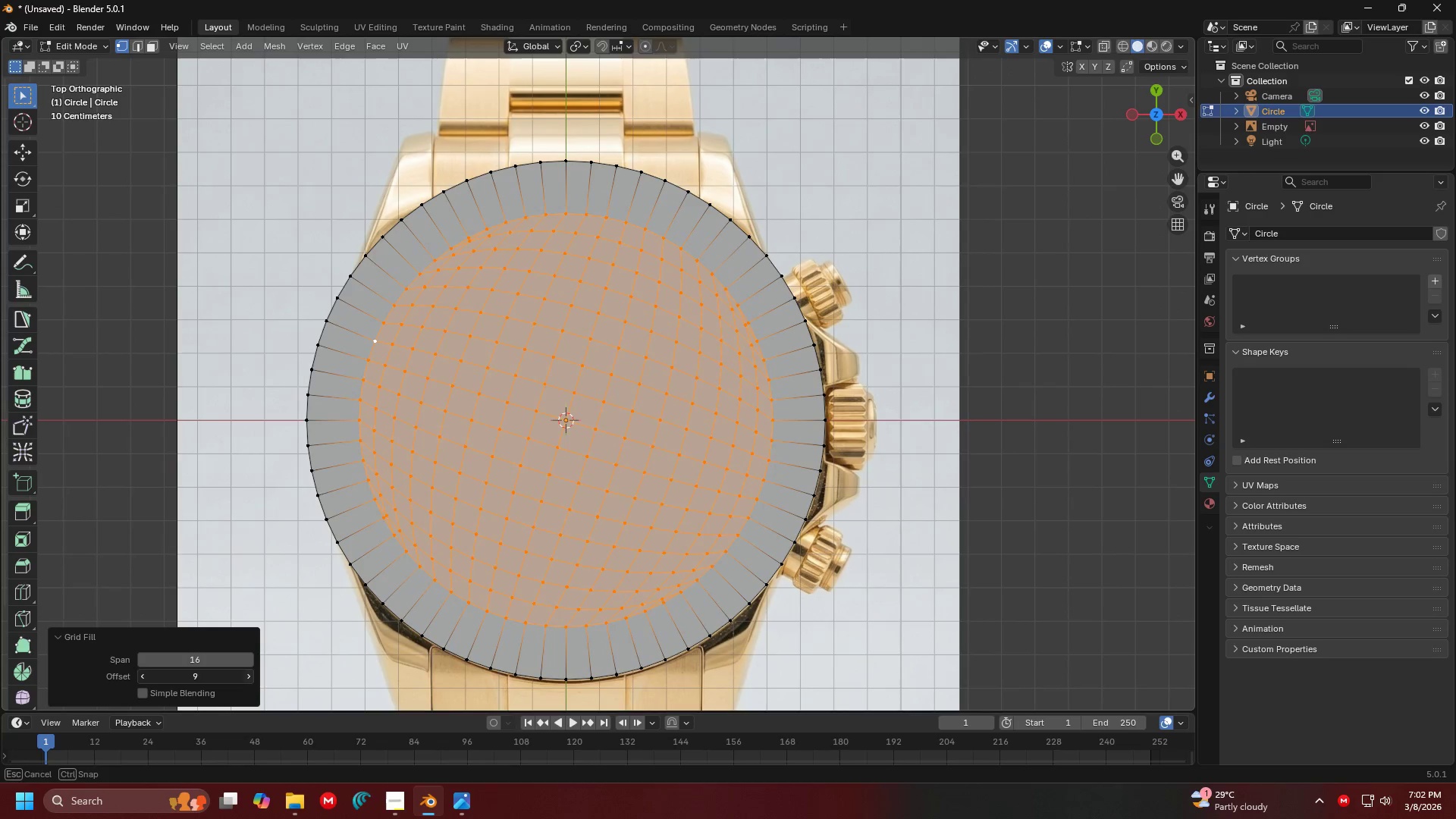 
triple_click([246, 679])
 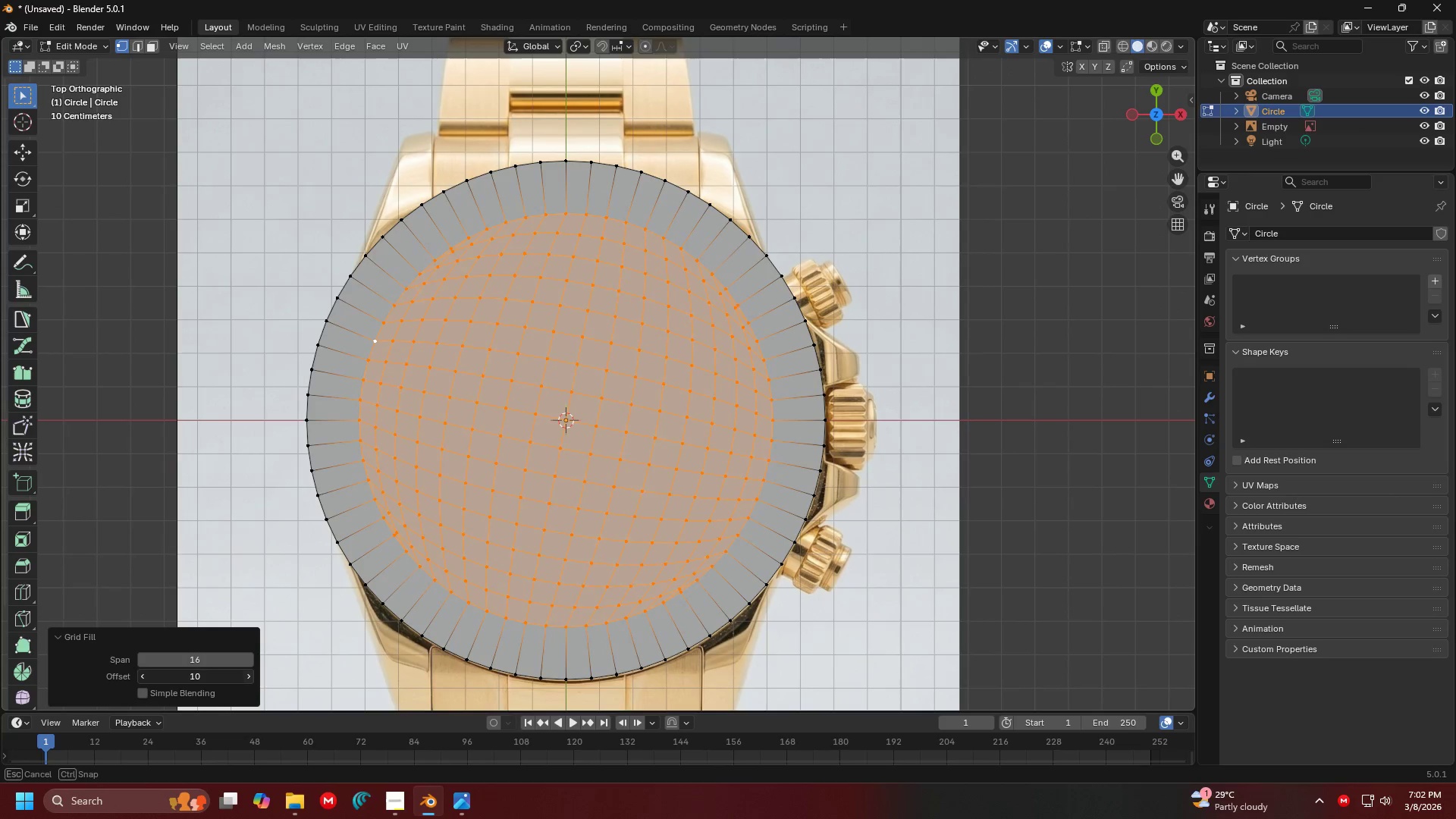 
triple_click([246, 679])
 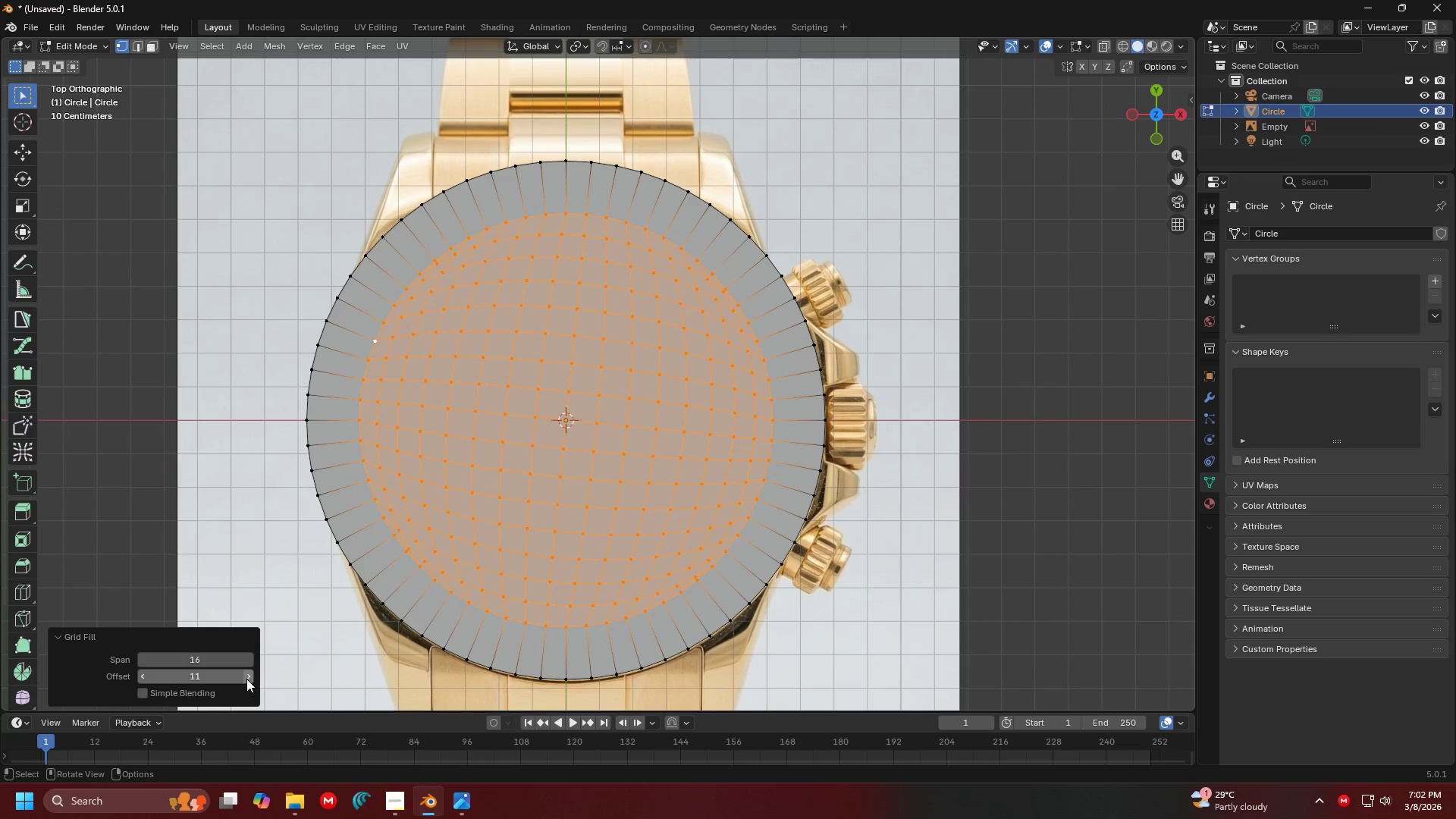 
triple_click([246, 679])
 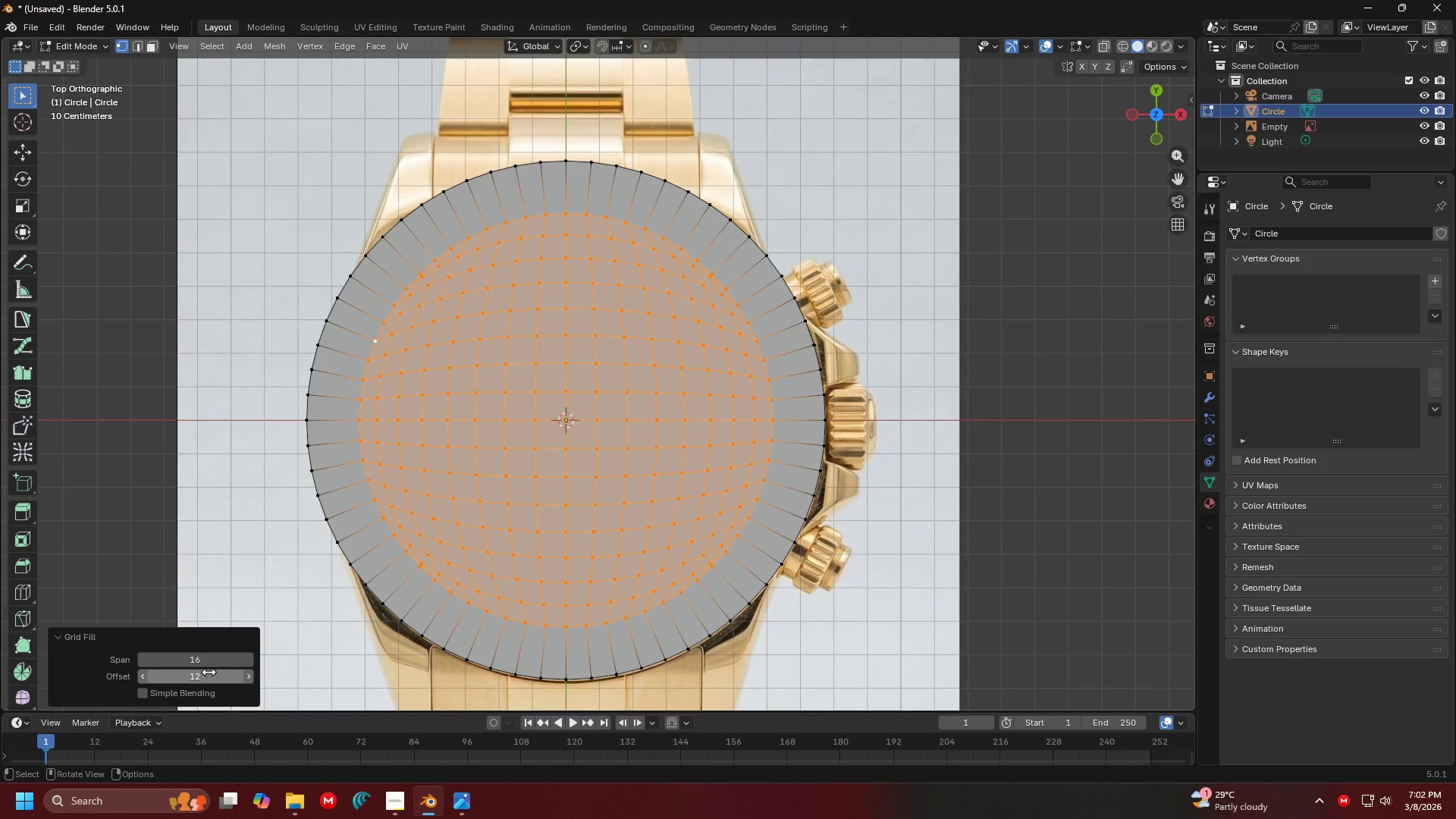 
hold_key(key=ShiftLeft, duration=1.5)
 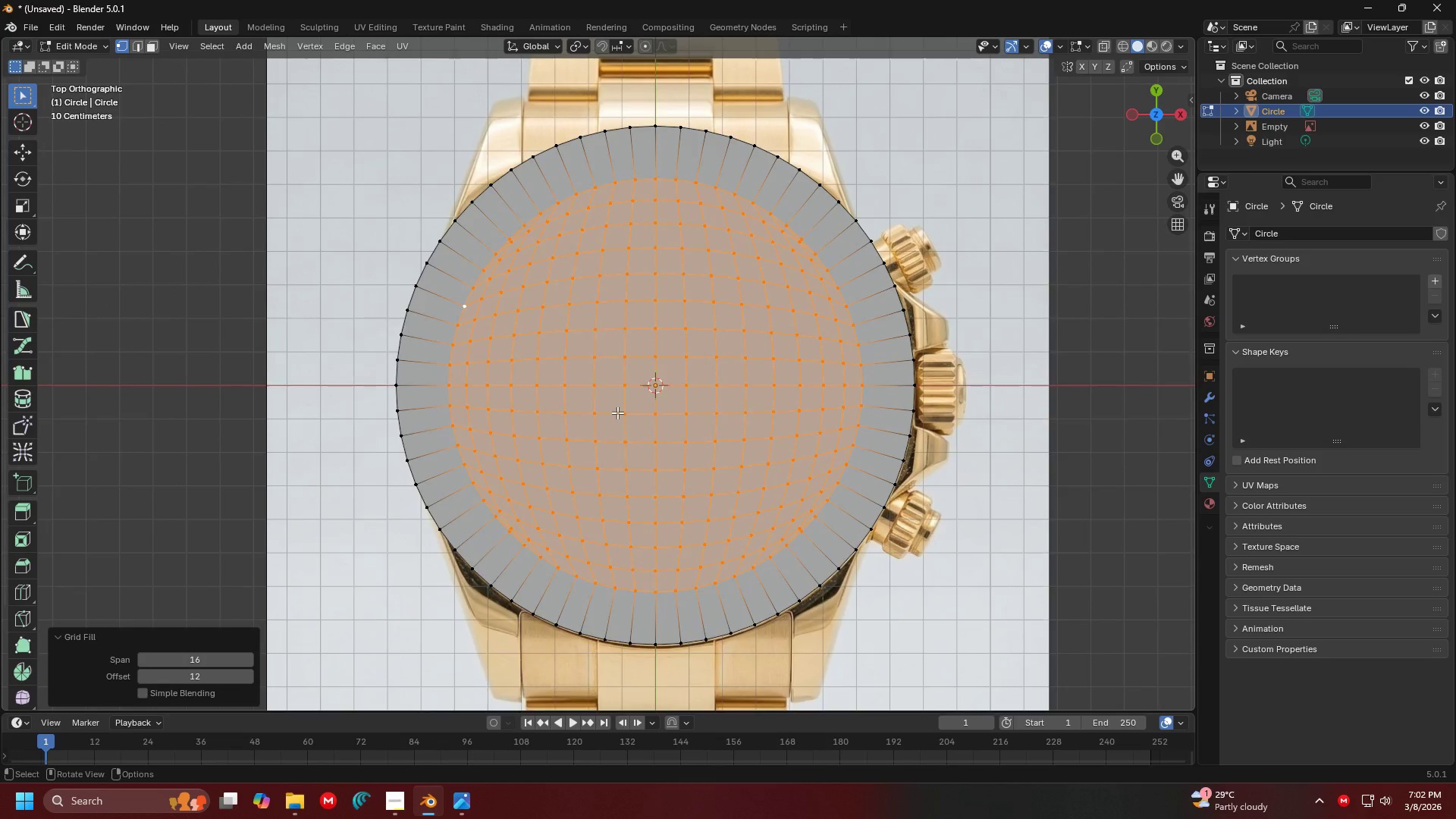 
scroll: coordinate [629, 435], scroll_direction: none, amount: 0.0
 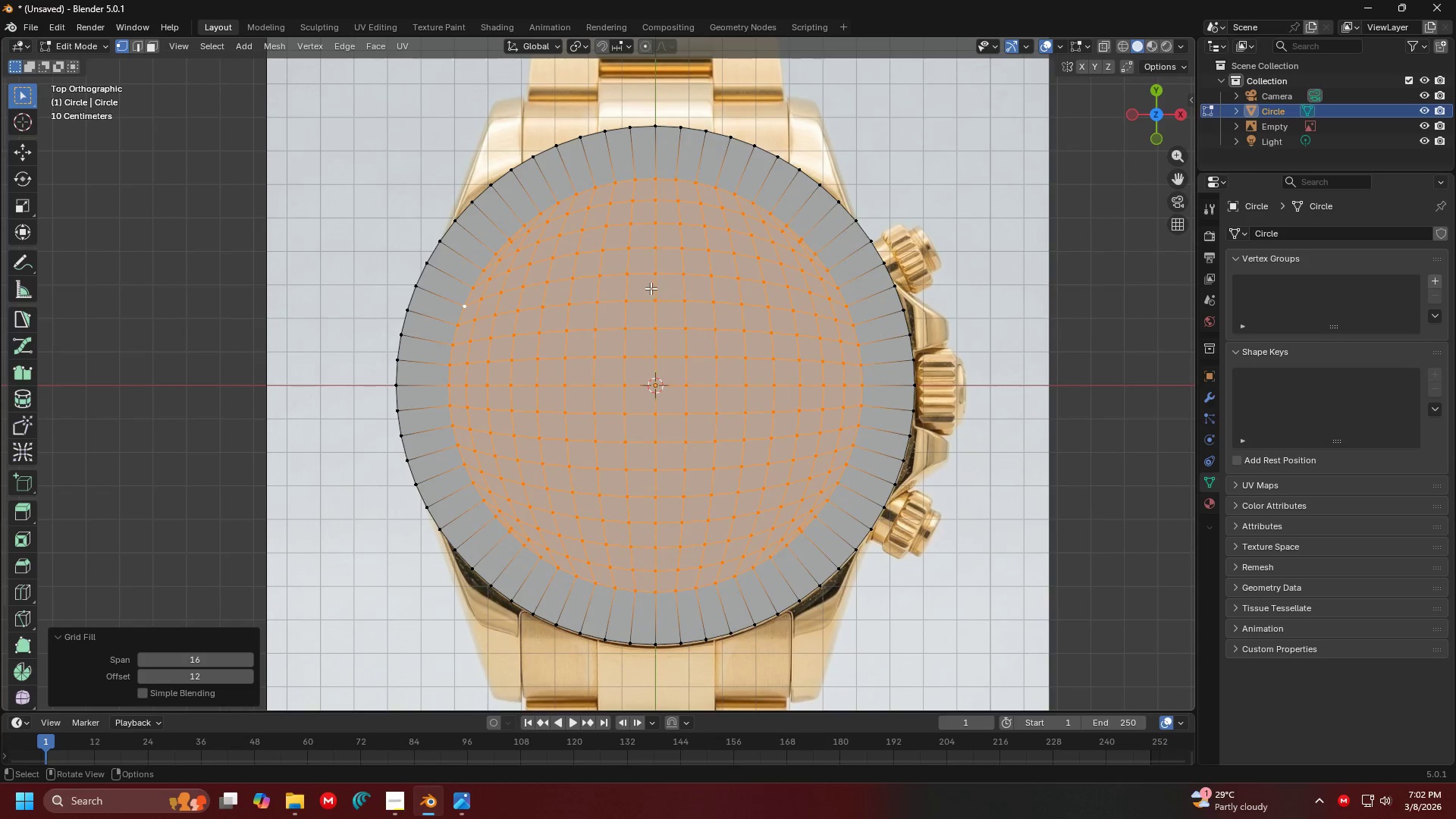 
wait(6.06)
 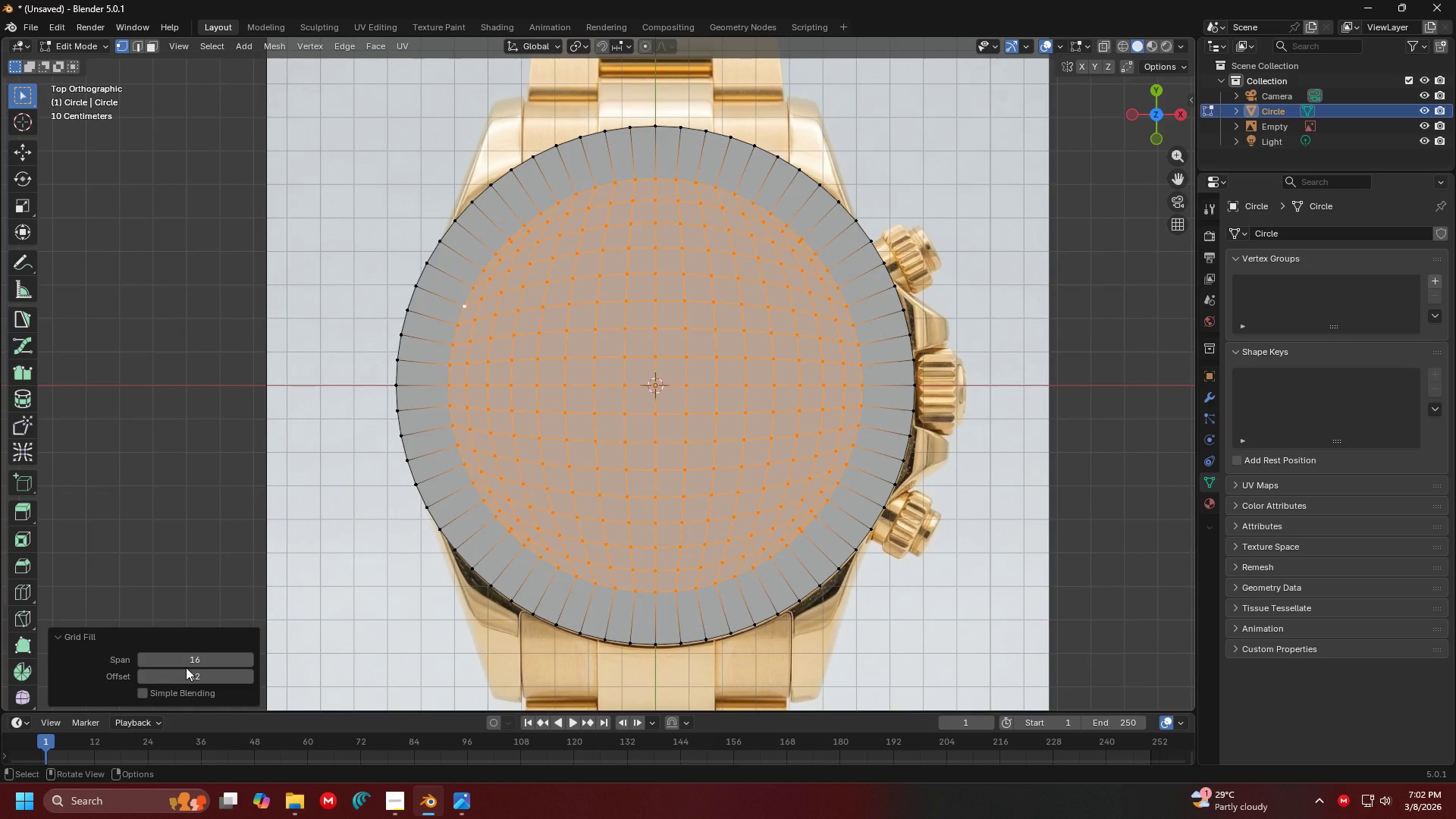 
left_click([202, 675])
 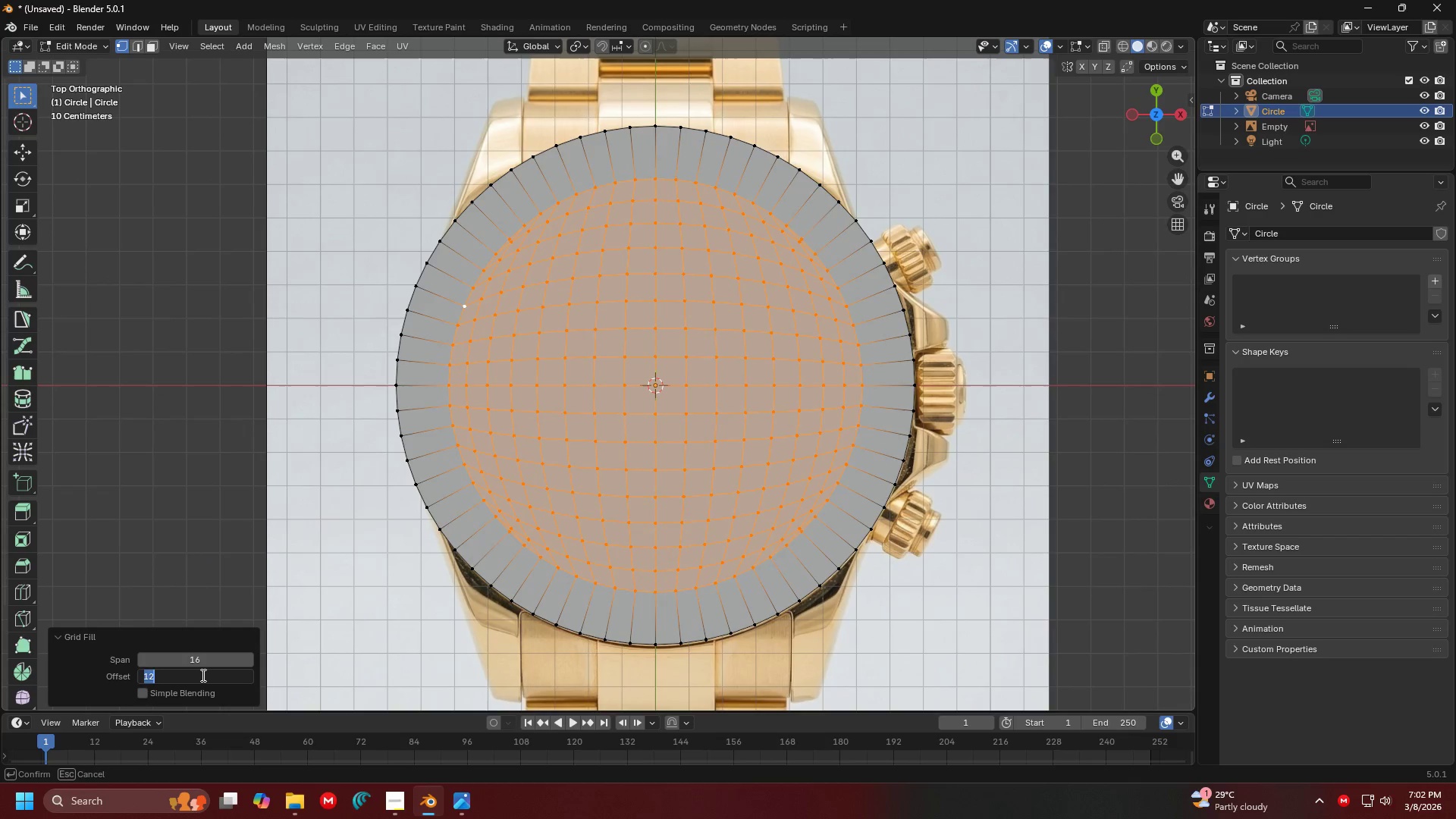 
key(0)
 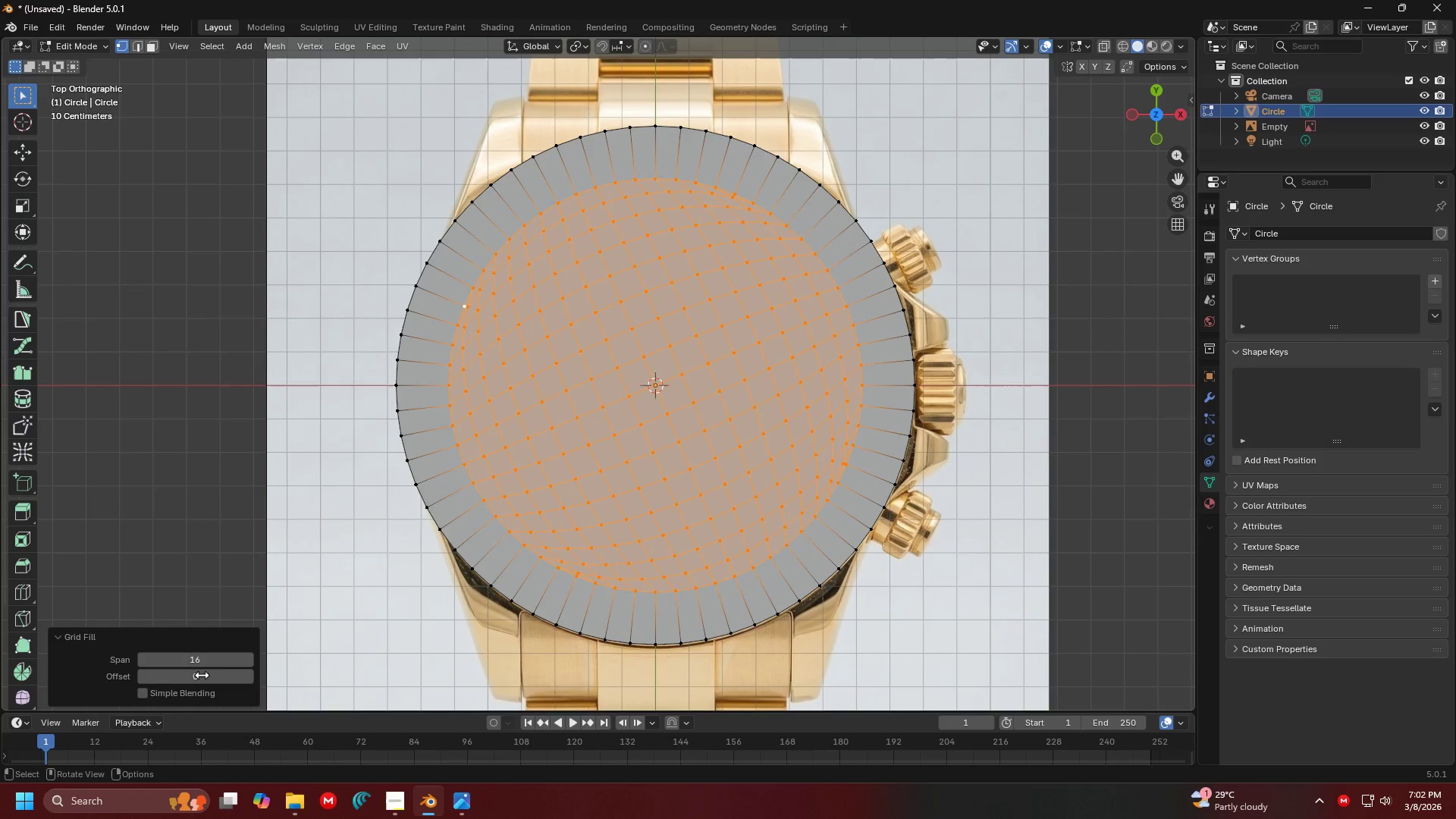 
key(Enter)
 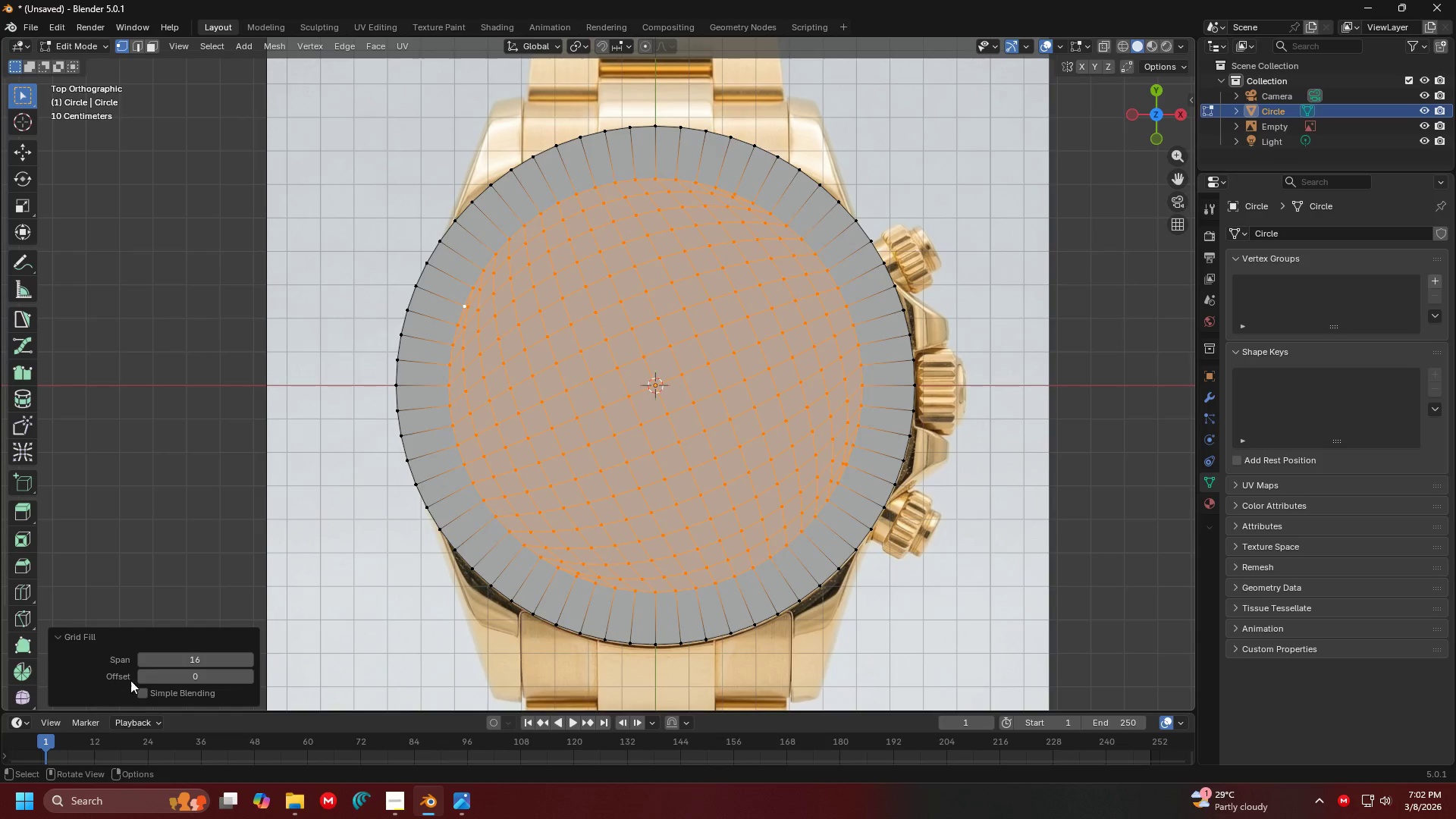 
left_click([140, 676])
 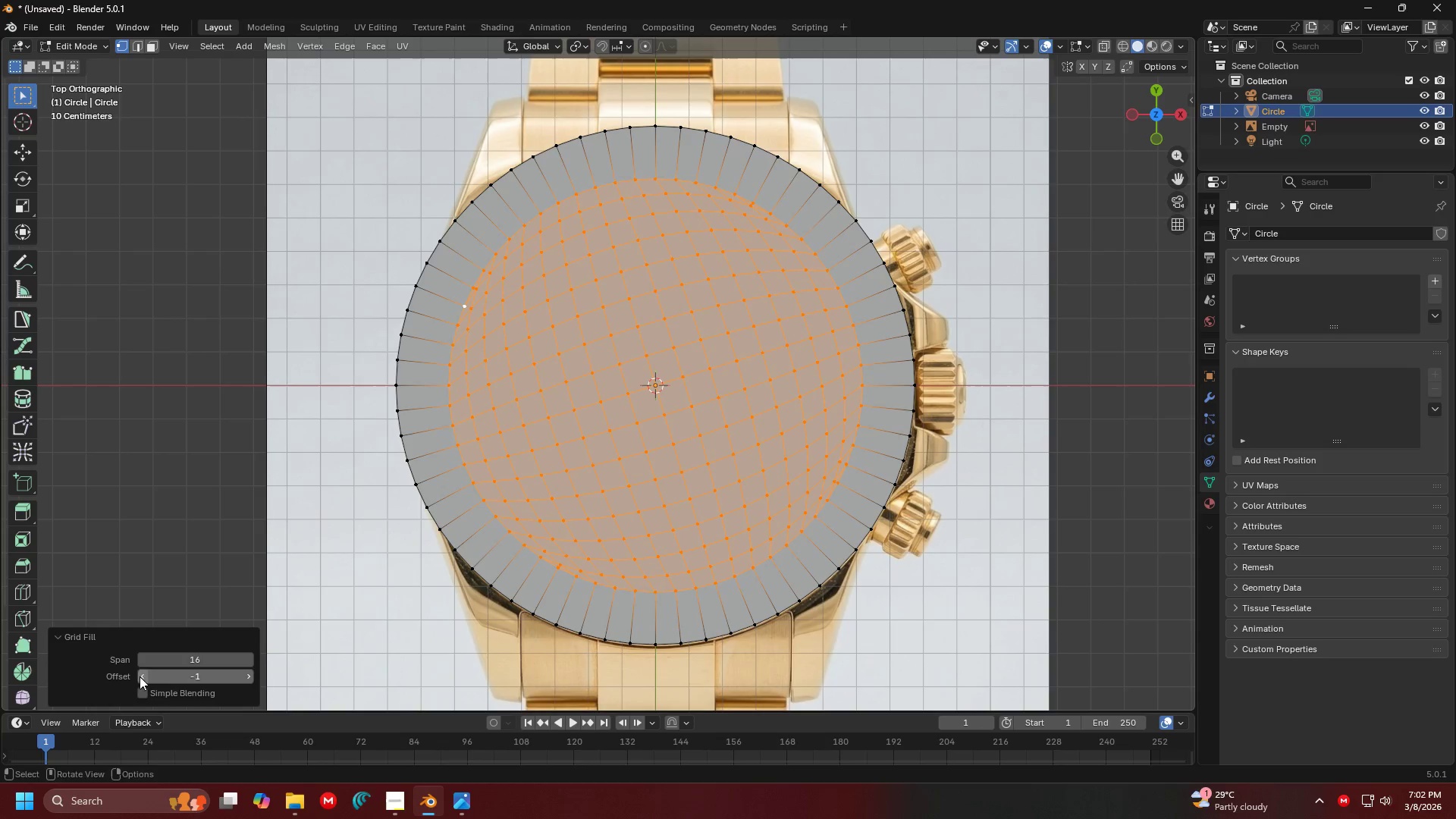 
left_click([140, 676])
 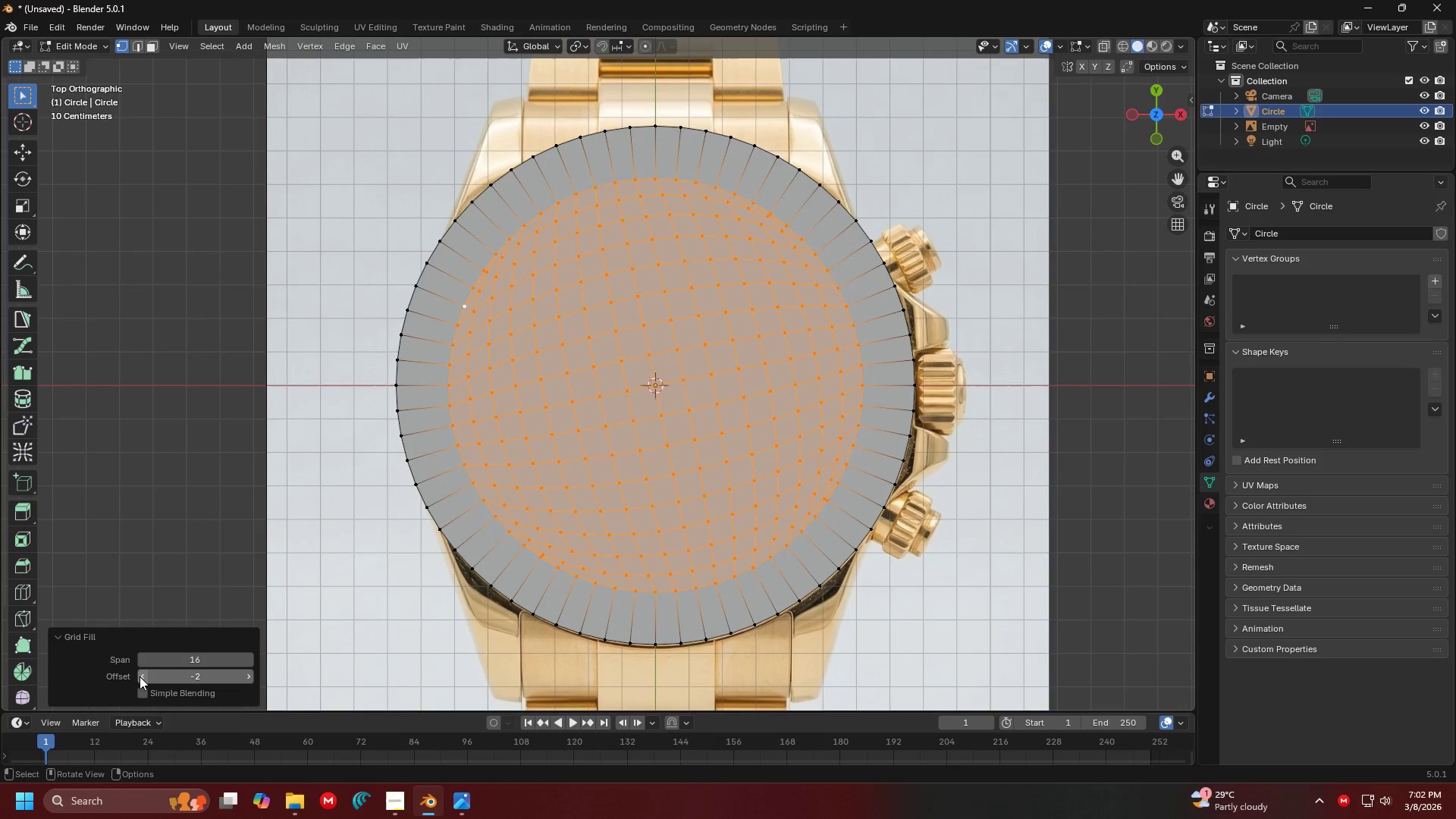 
left_click([140, 676])
 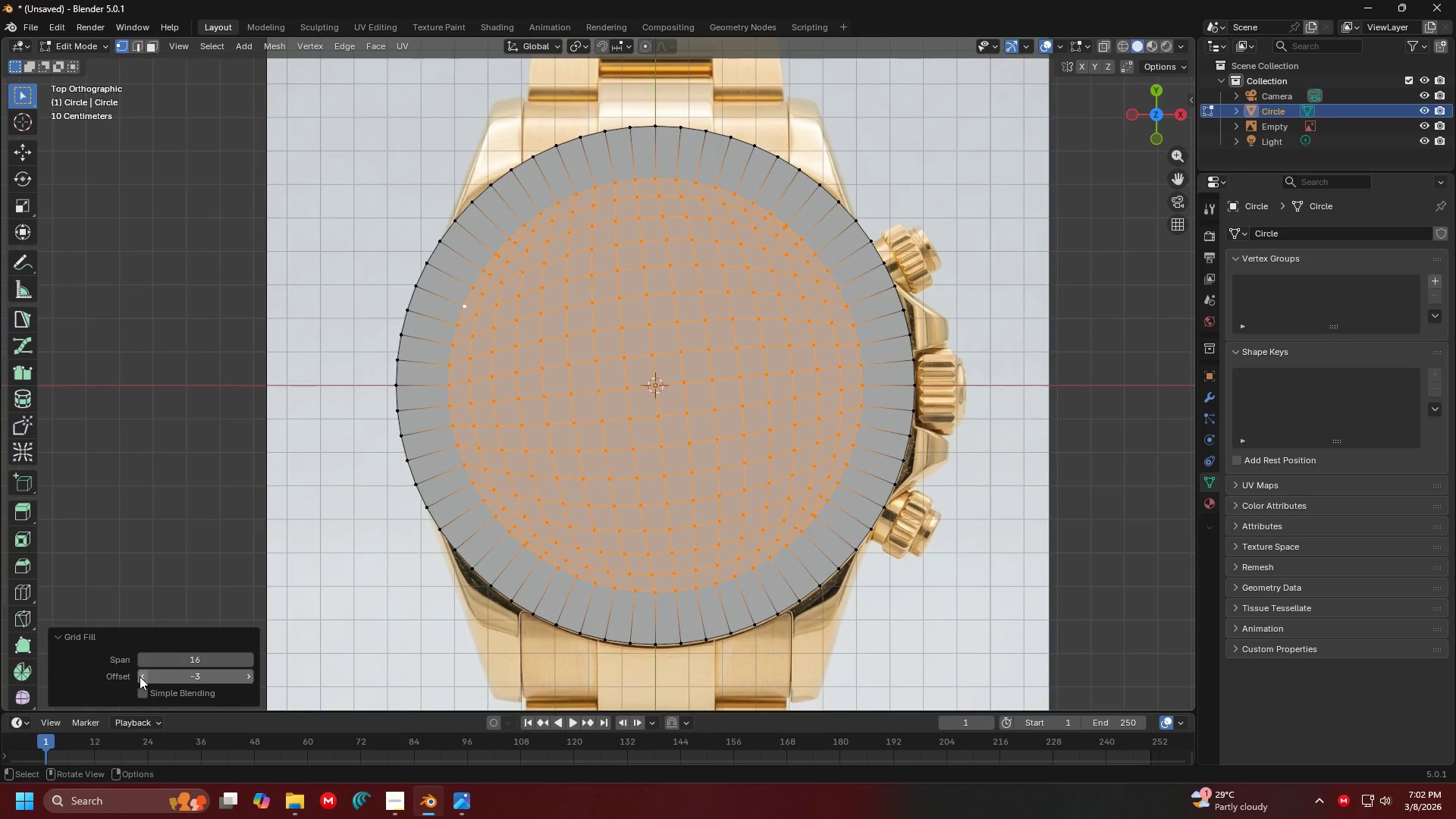 
left_click([140, 676])
 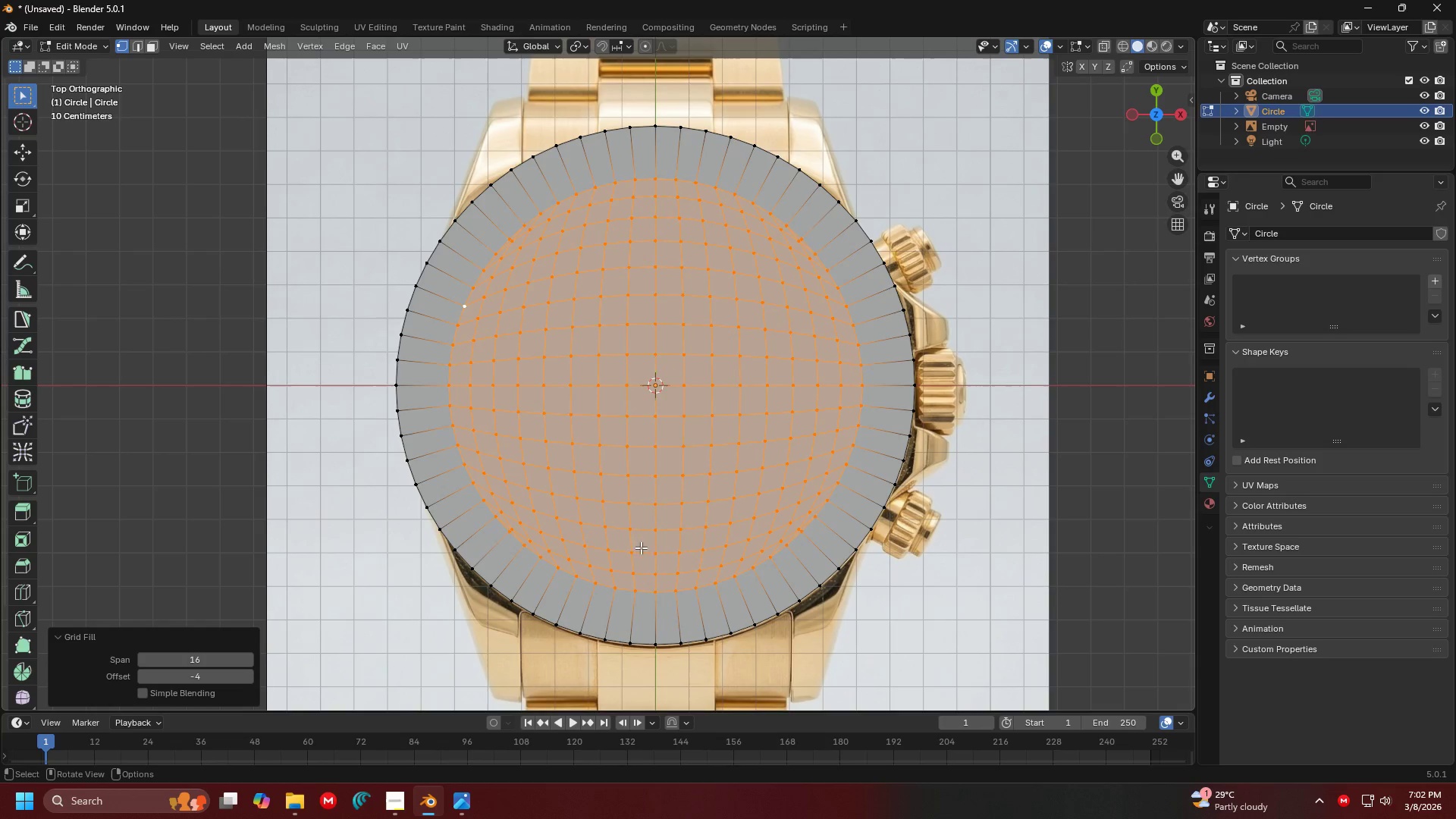 
hold_key(key=ShiftLeft, duration=1.08)
 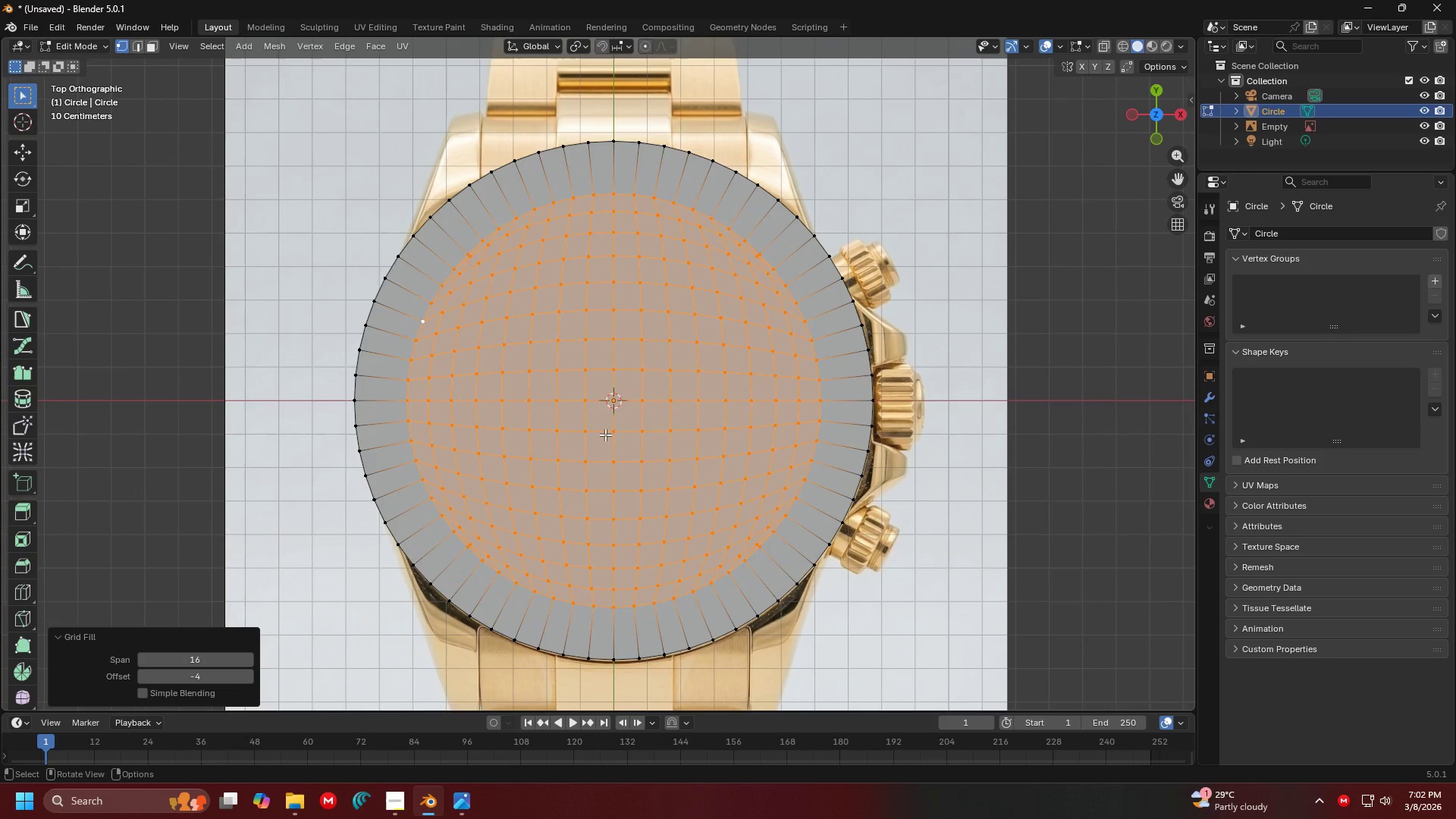 
hold_key(key=ShiftLeft, duration=5.2)
left_click([946, 406])
 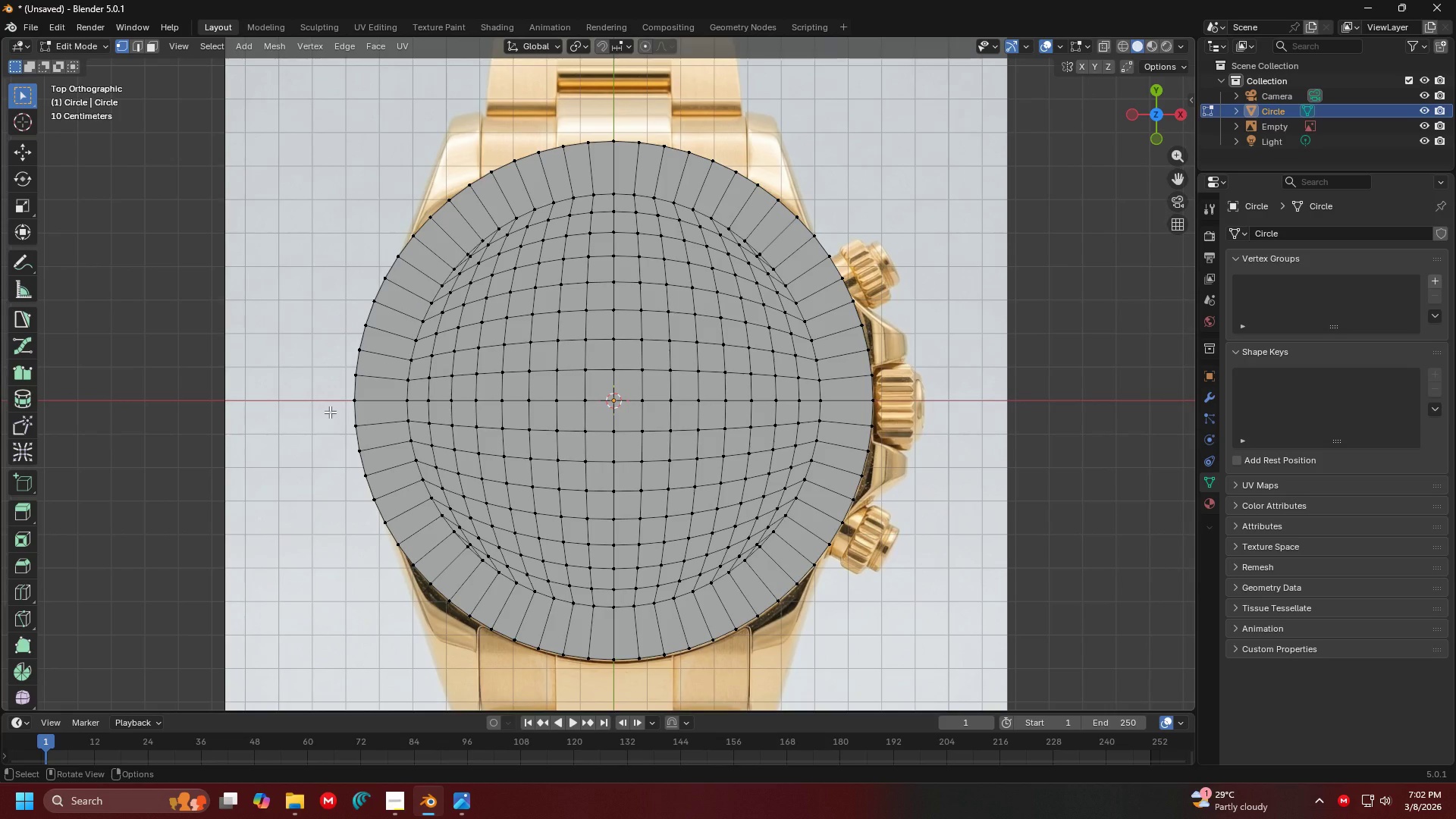 
left_click_drag(start_coordinate=[330, 412], to_coordinate=[987, 736])
 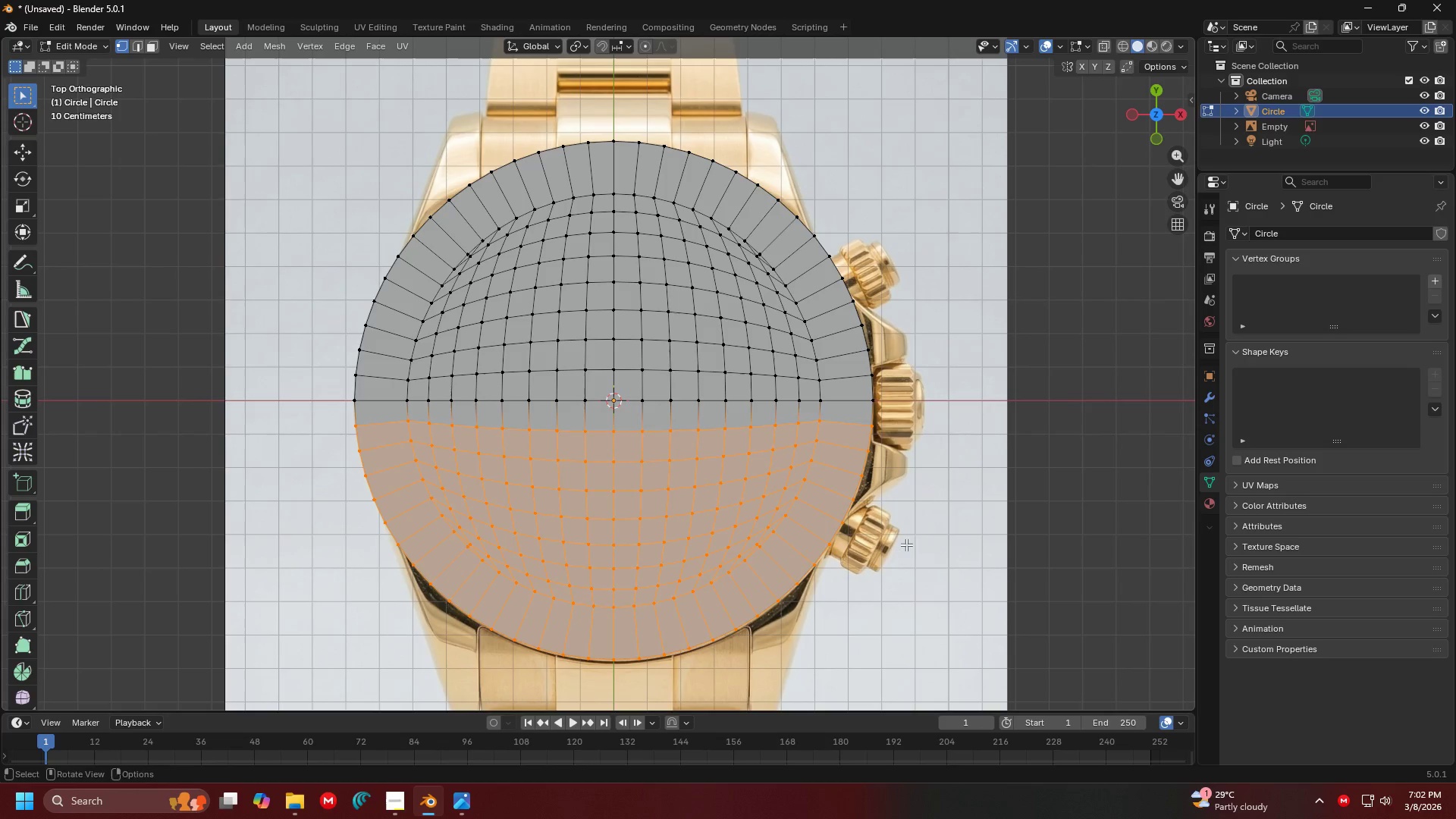 
hold_key(key=ShiftLeft, duration=1.47)
left_click_drag(start_coordinate=[905, 417], to_coordinate=[629, 115])
 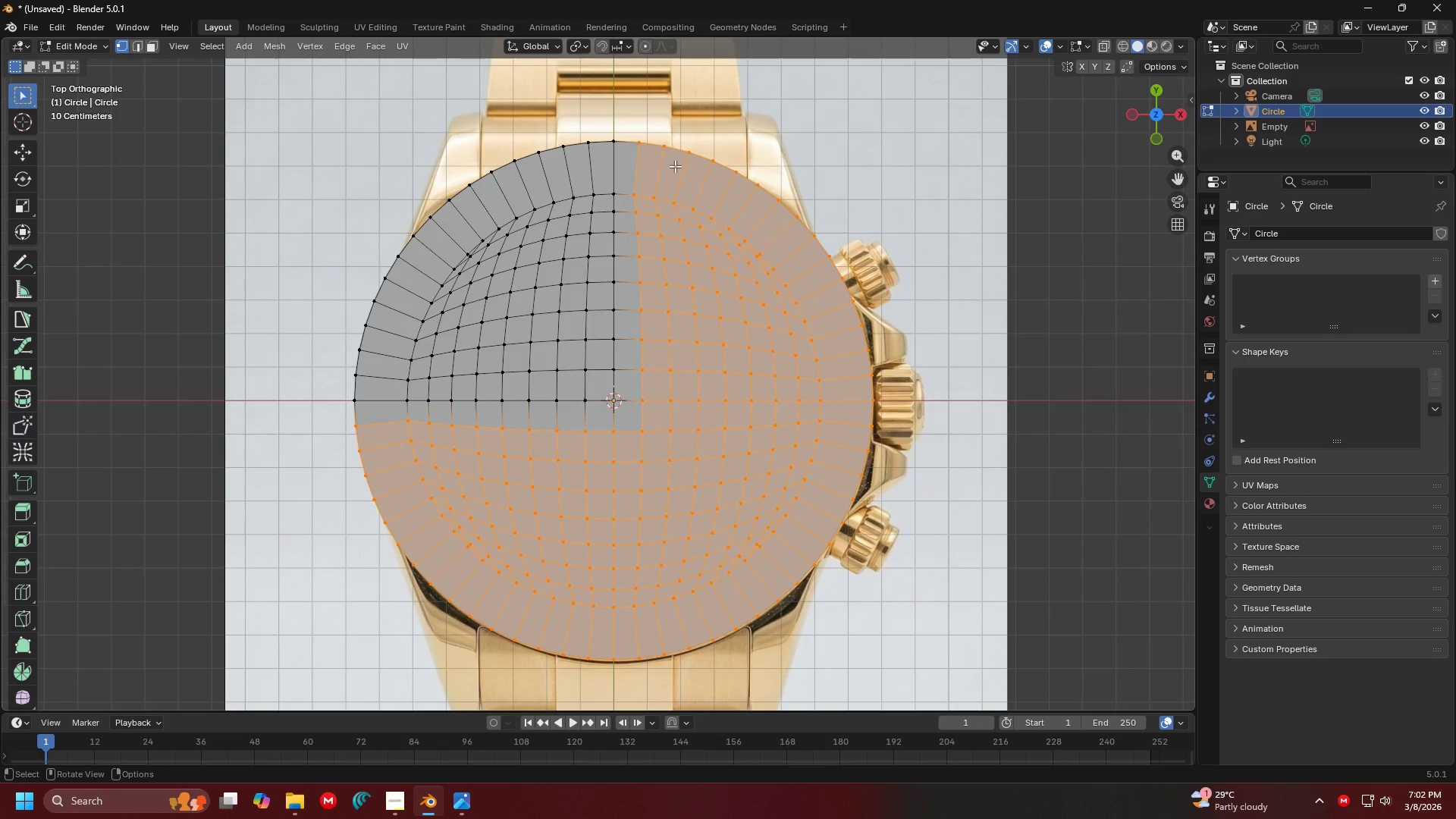 
key(X)
 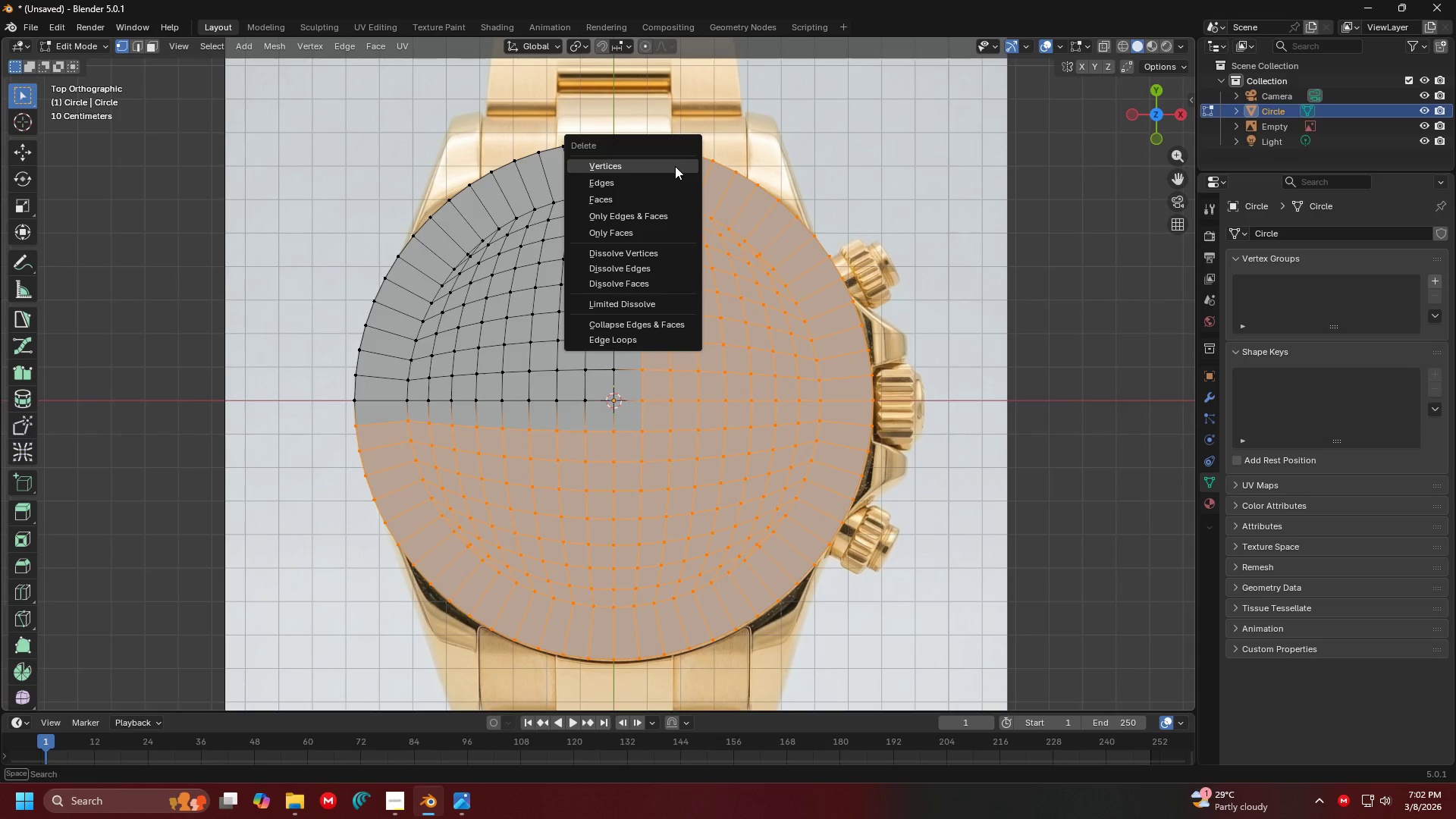 
left_click([675, 166])
 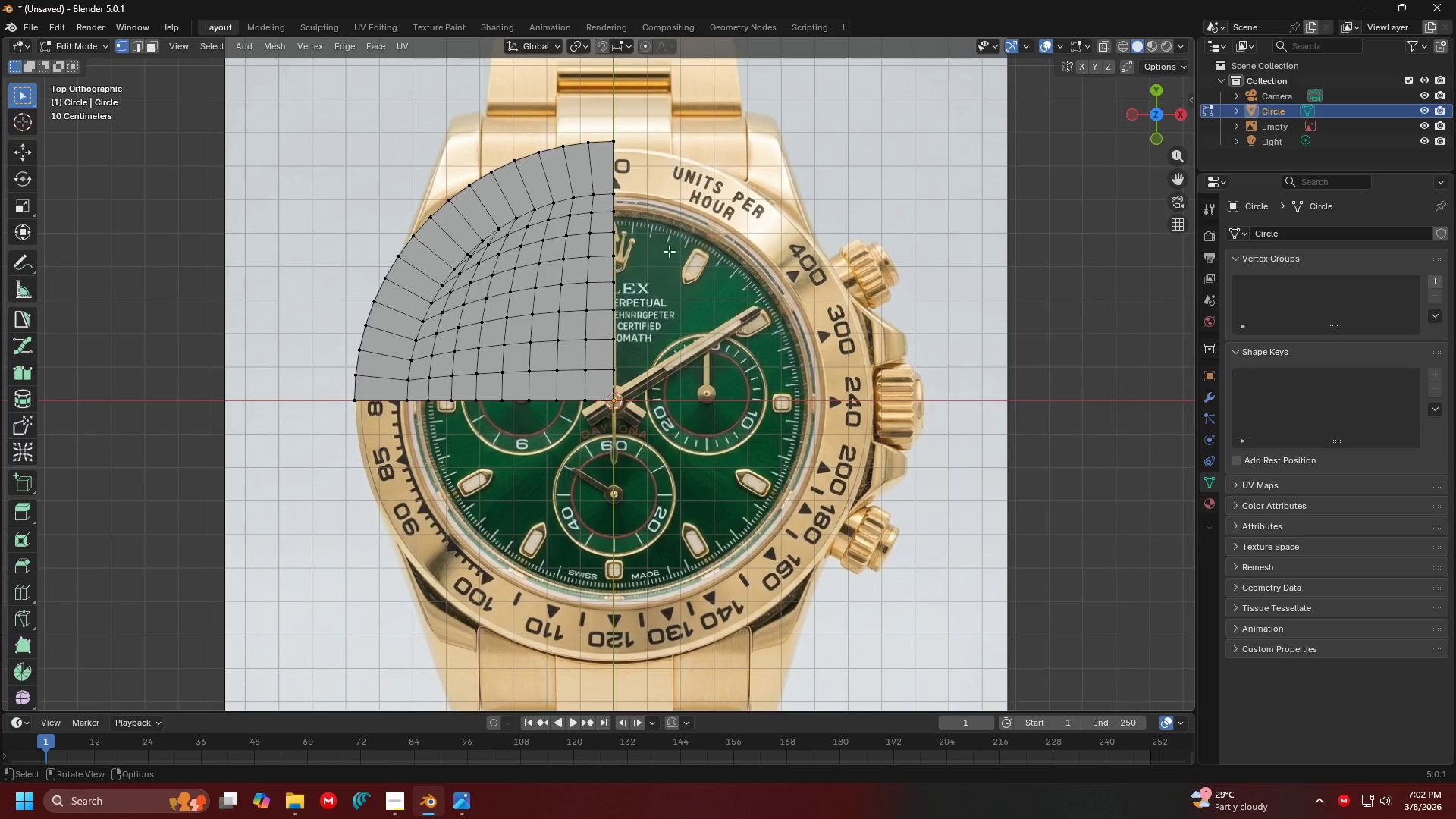 
hold_key(key=ShiftLeft, duration=0.31)
 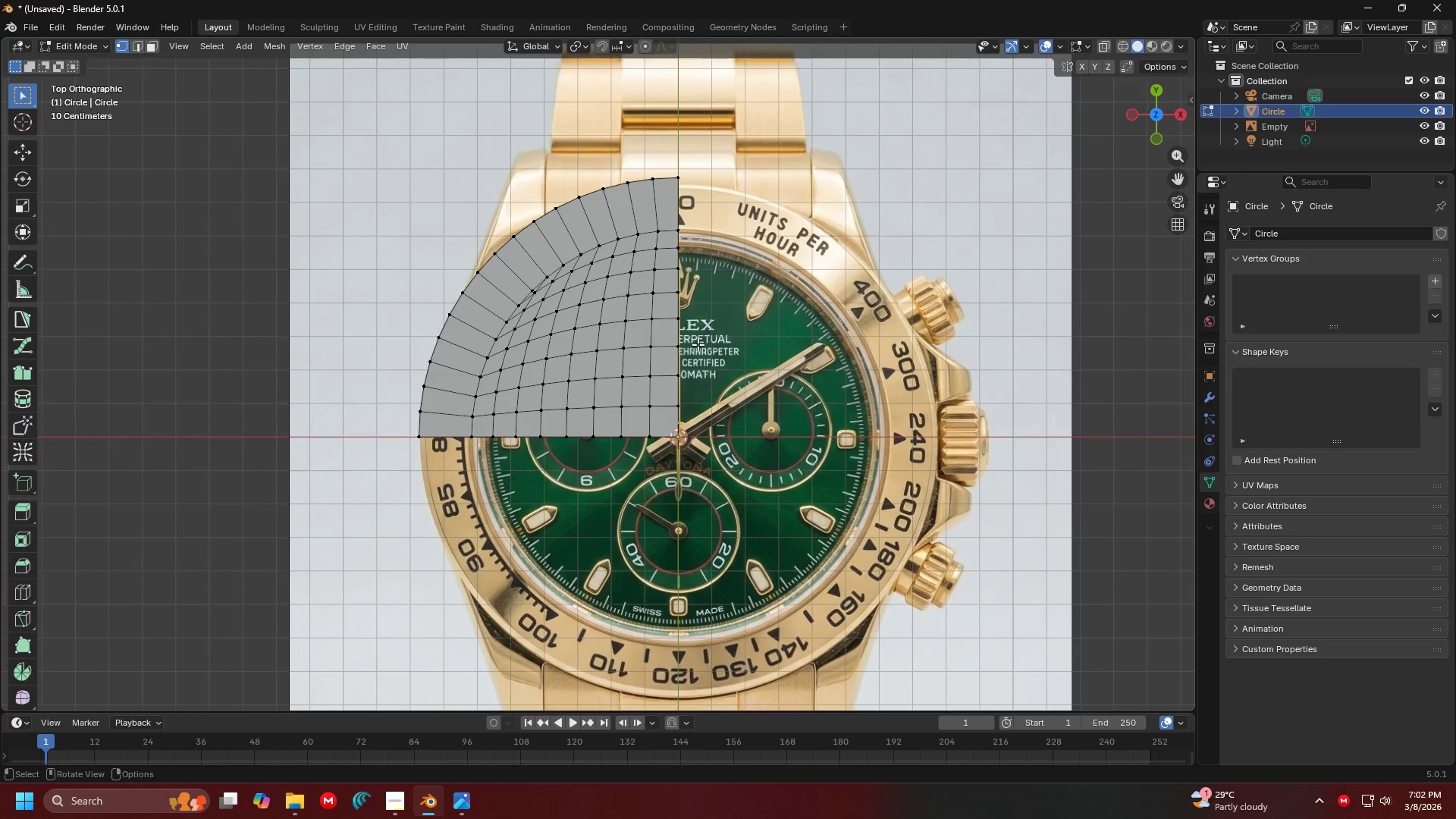 
key(Tab)
 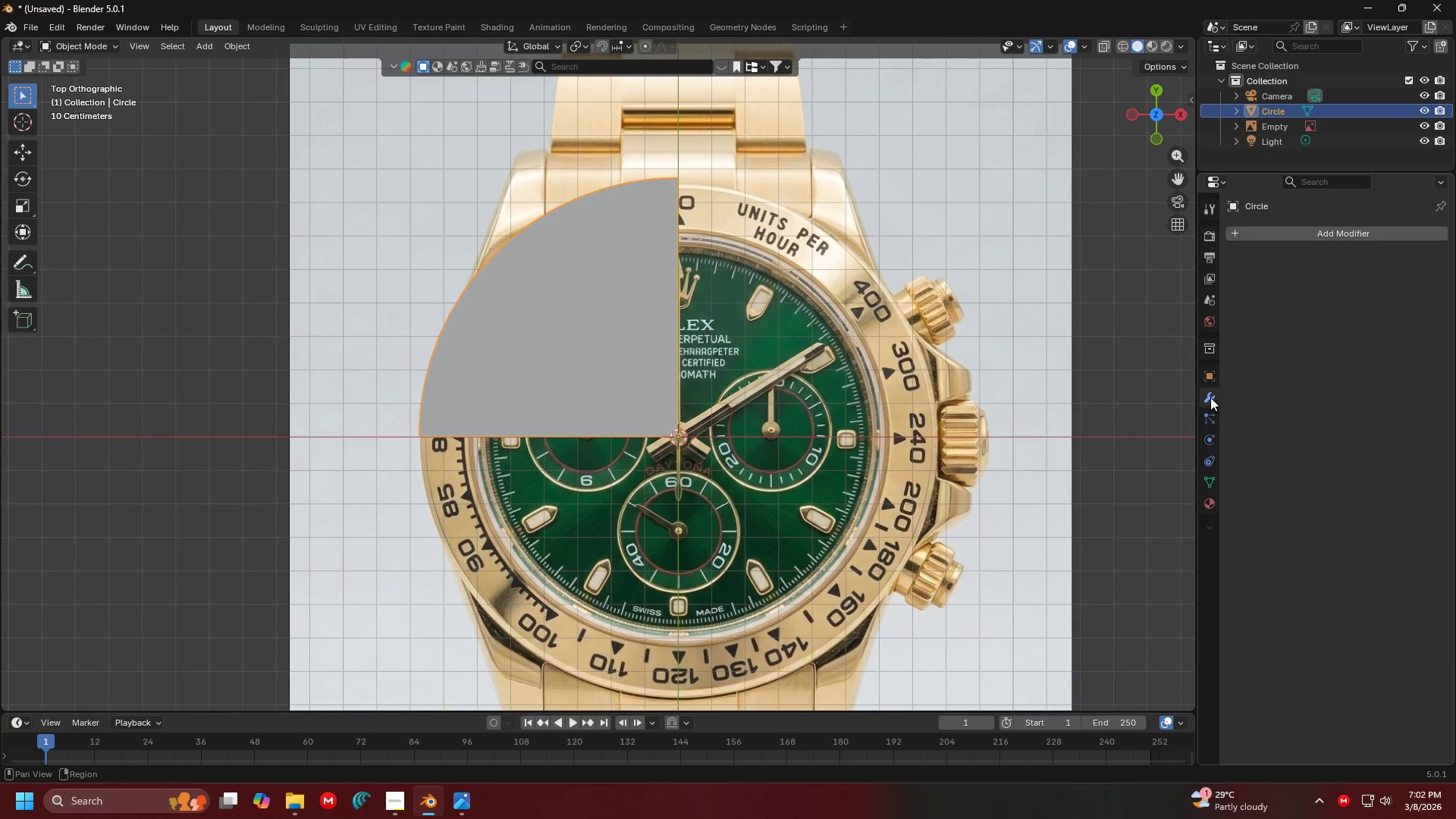 
double_click([1267, 238])
 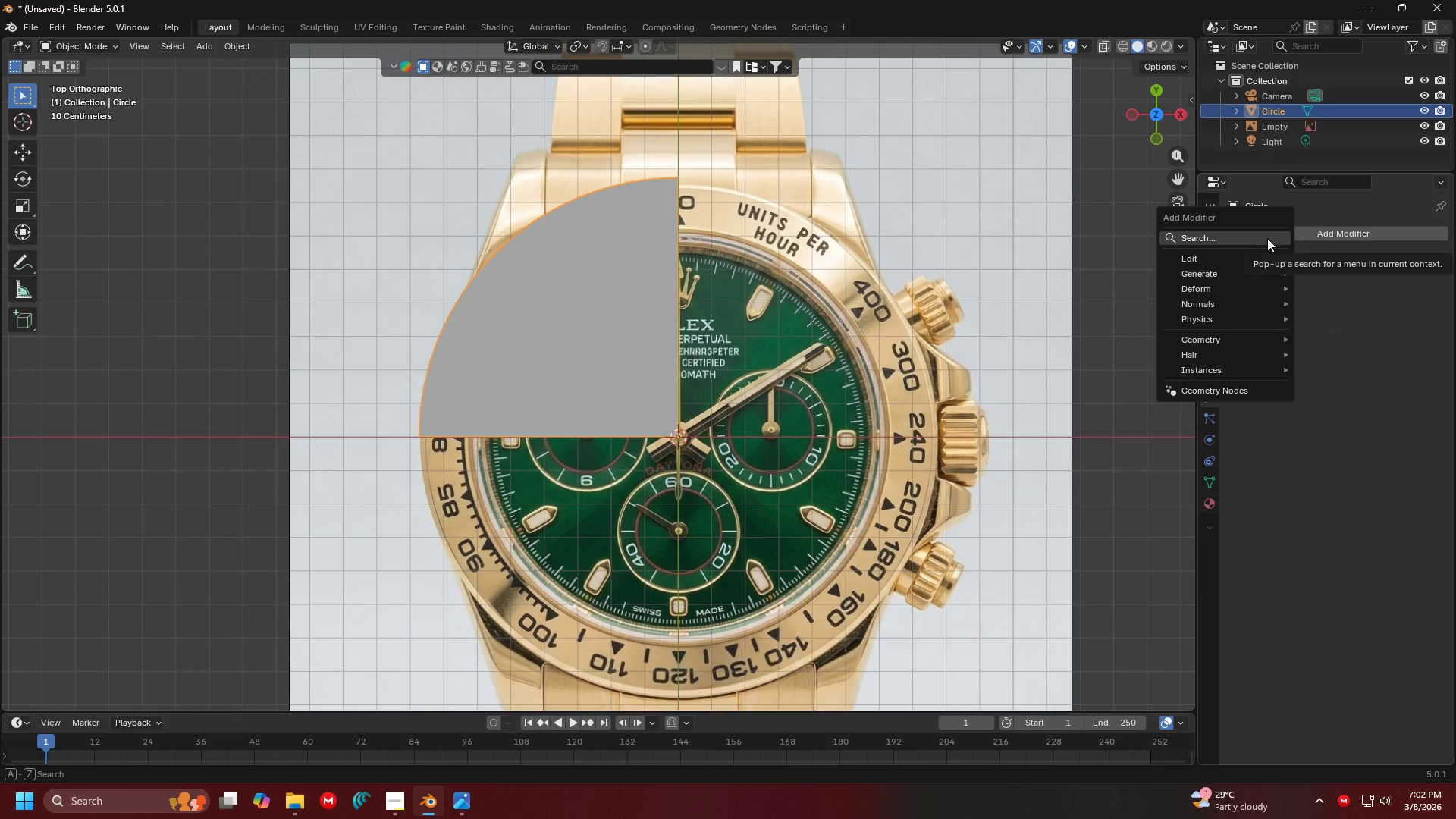 
left_click([1267, 238])
 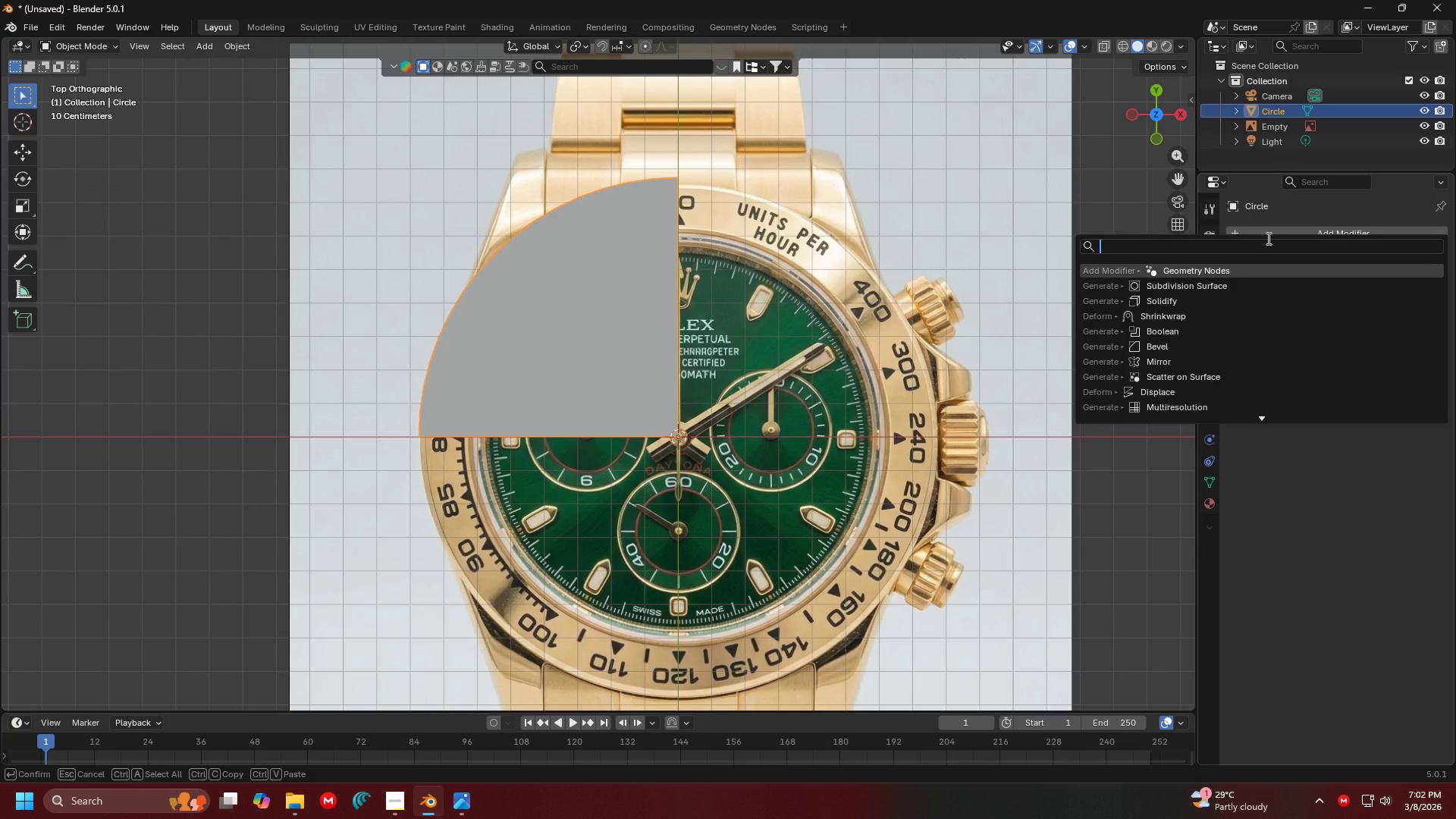 
type(mirror)
 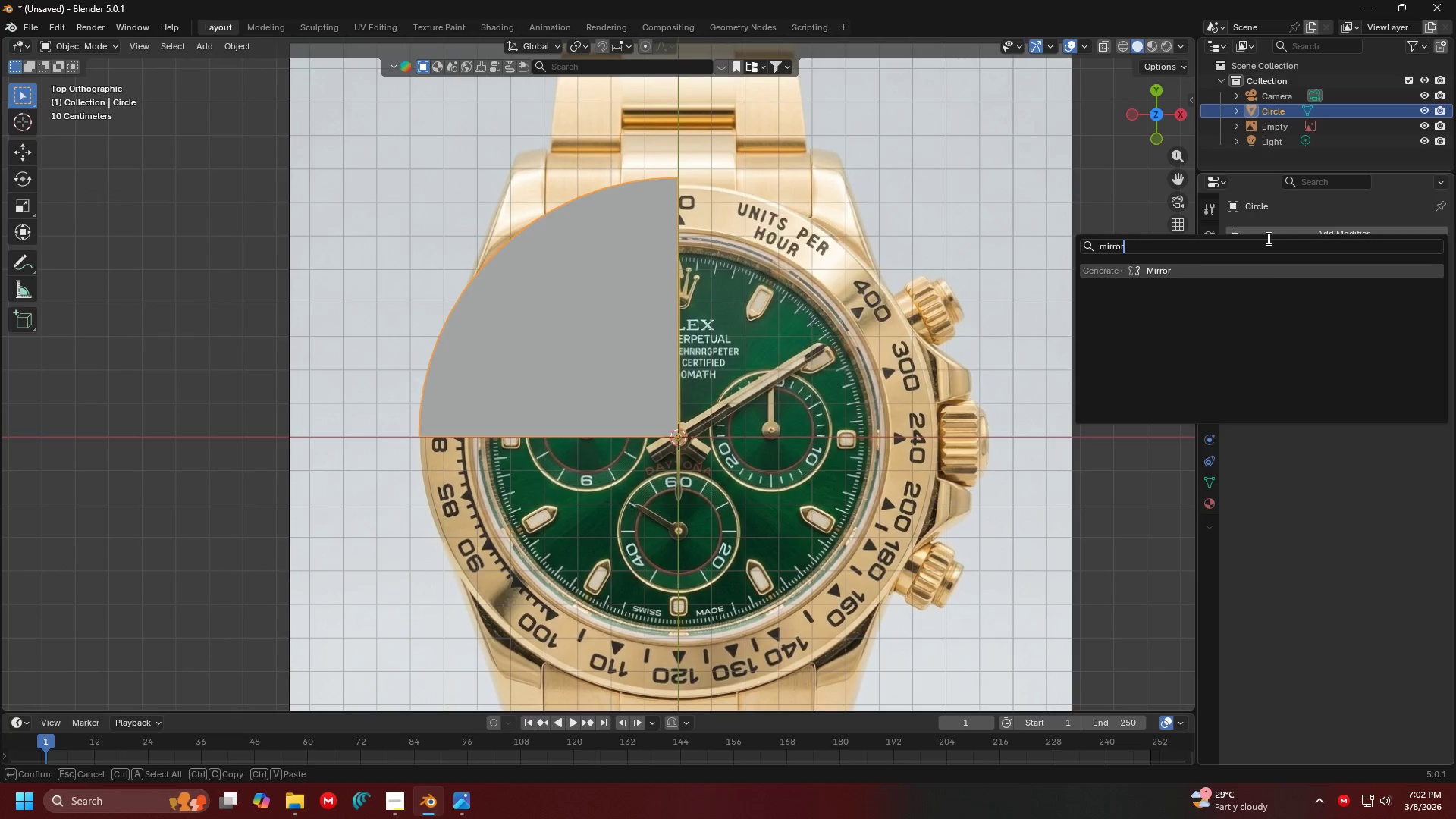 
key(Enter)
 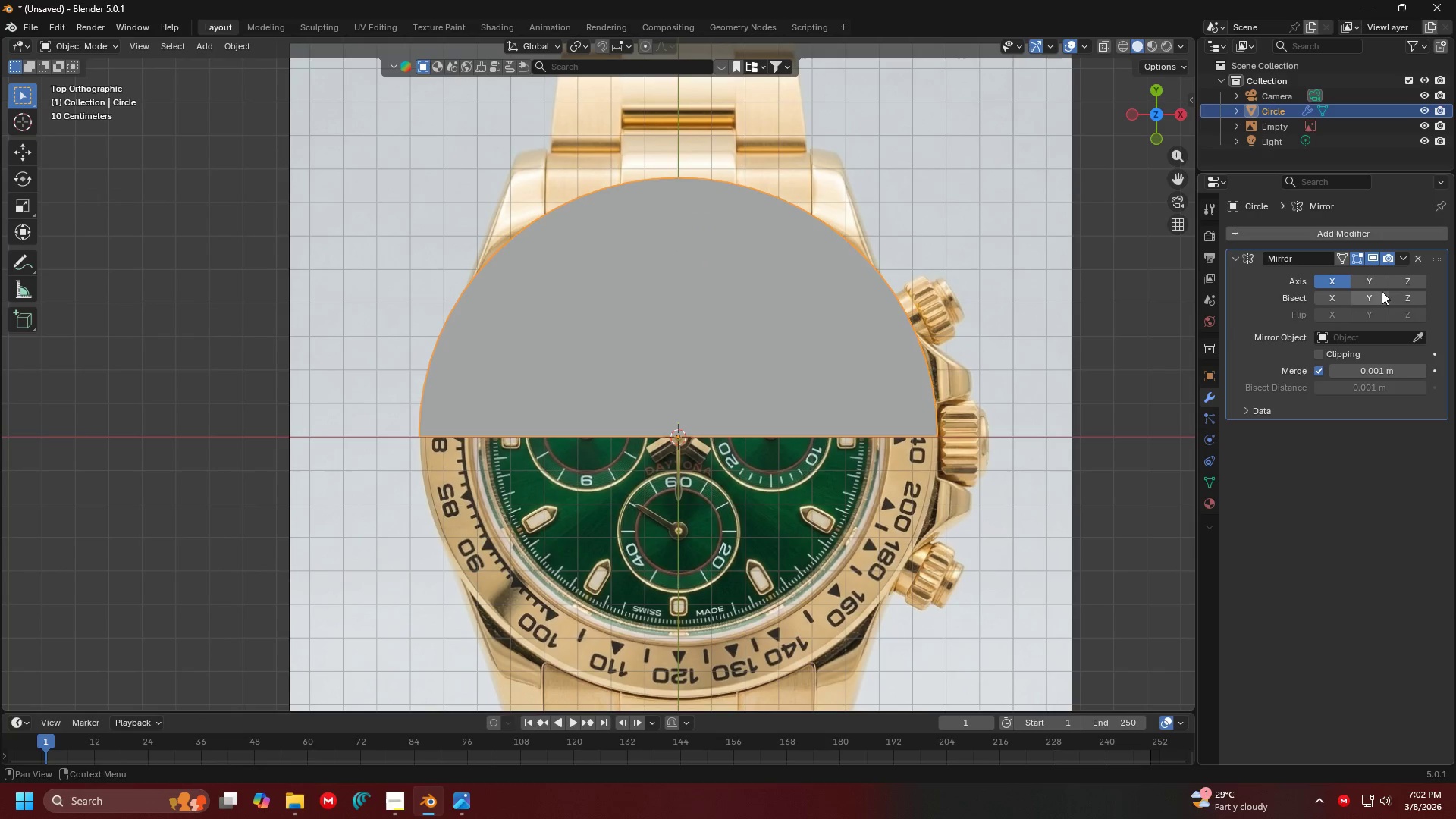 
left_click([1378, 280])
 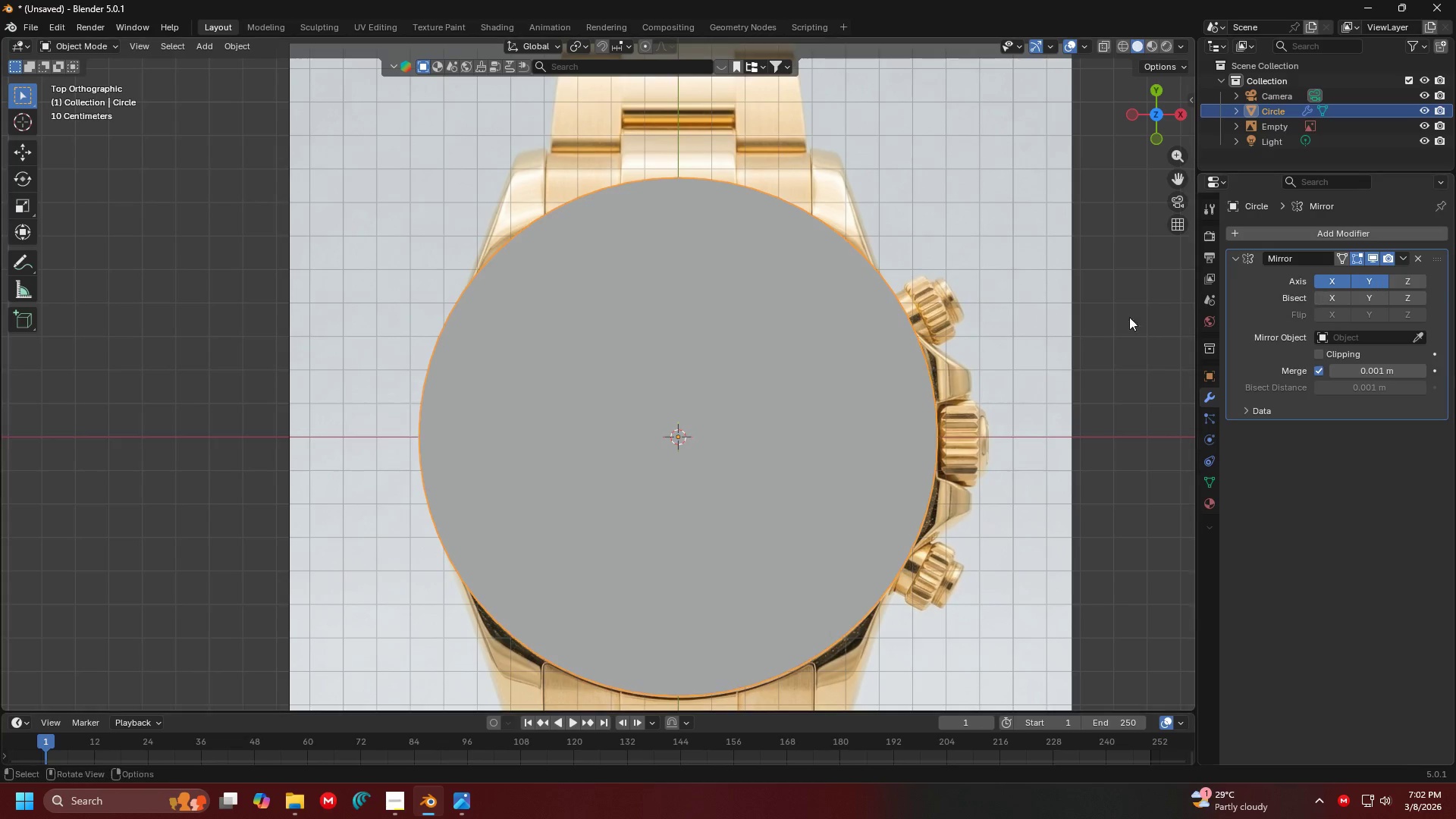 
hold_key(key=ShiftLeft, duration=0.42)
 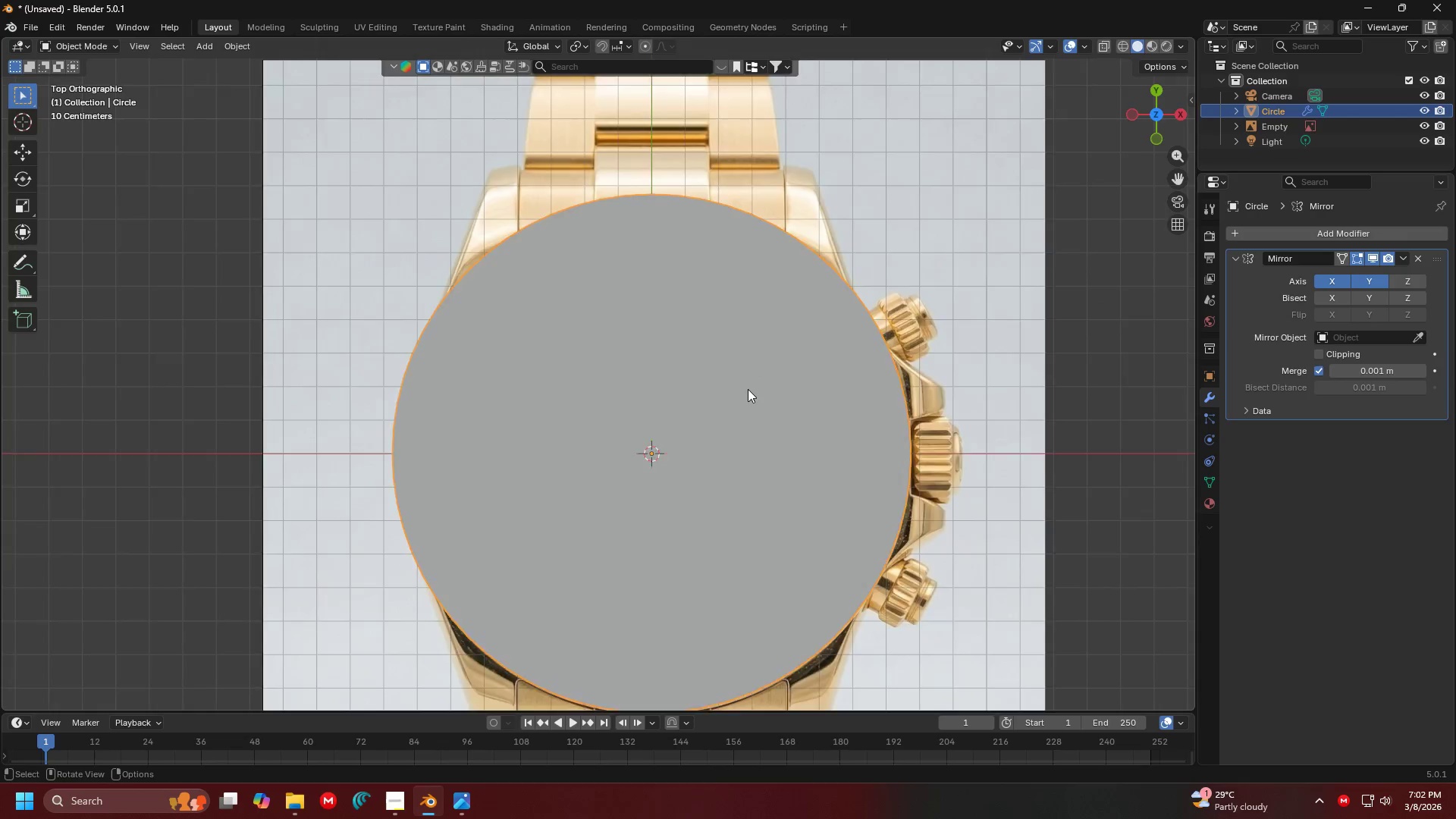 
key(Tab)
 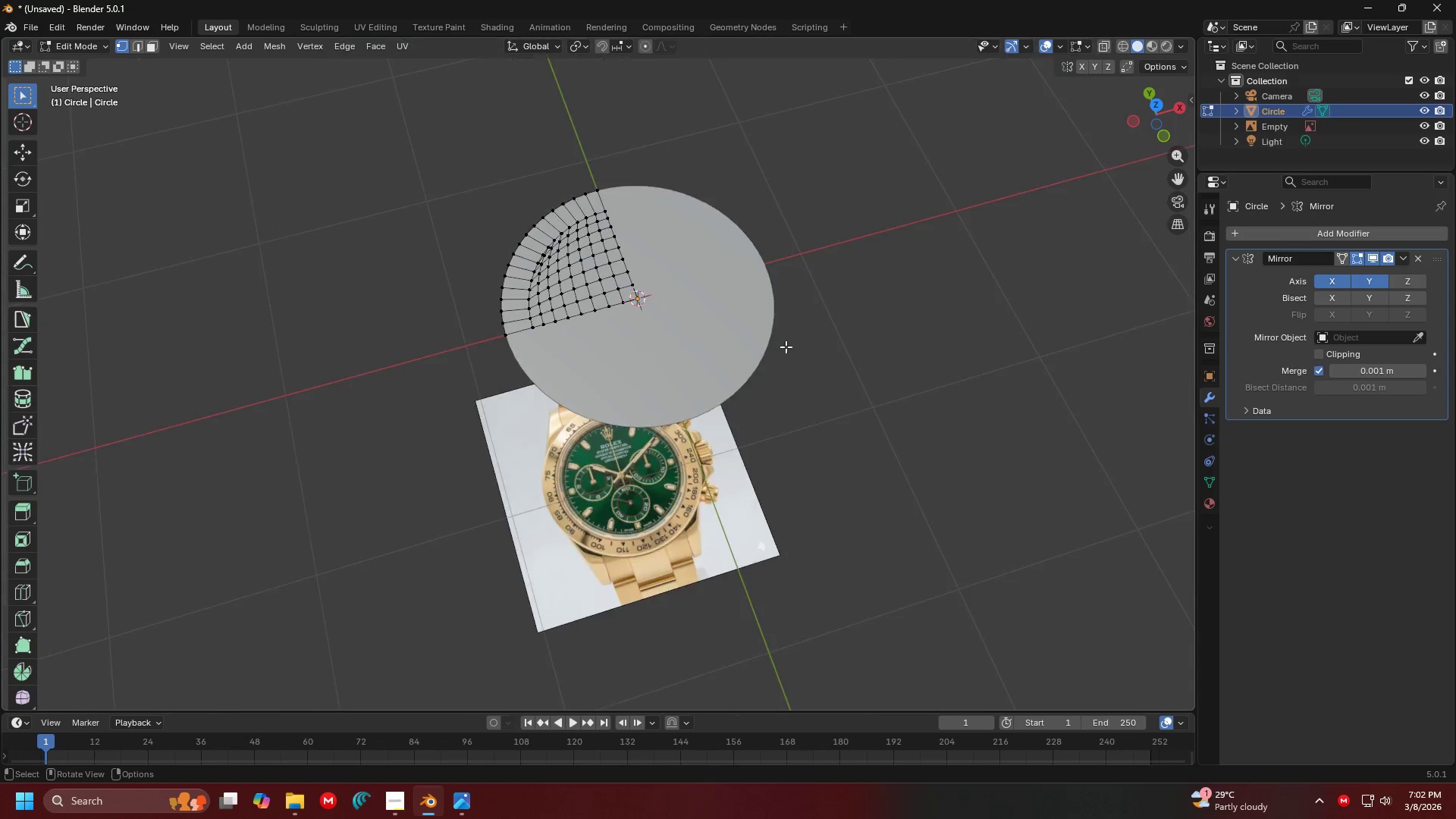 
key(Shift+ShiftLeft)
 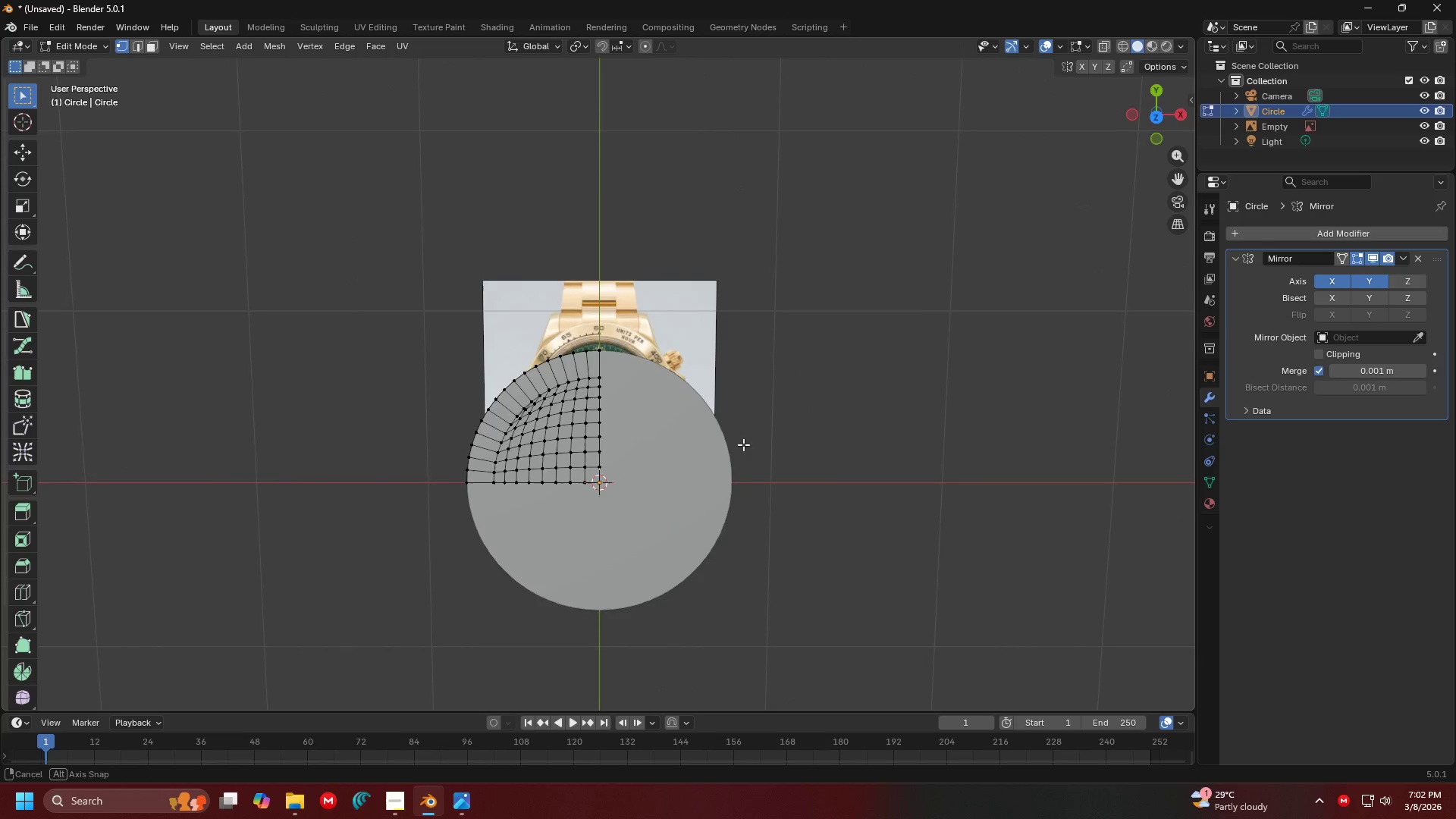 
scroll: coordinate [786, 347], scroll_direction: down, amount: 5.0
 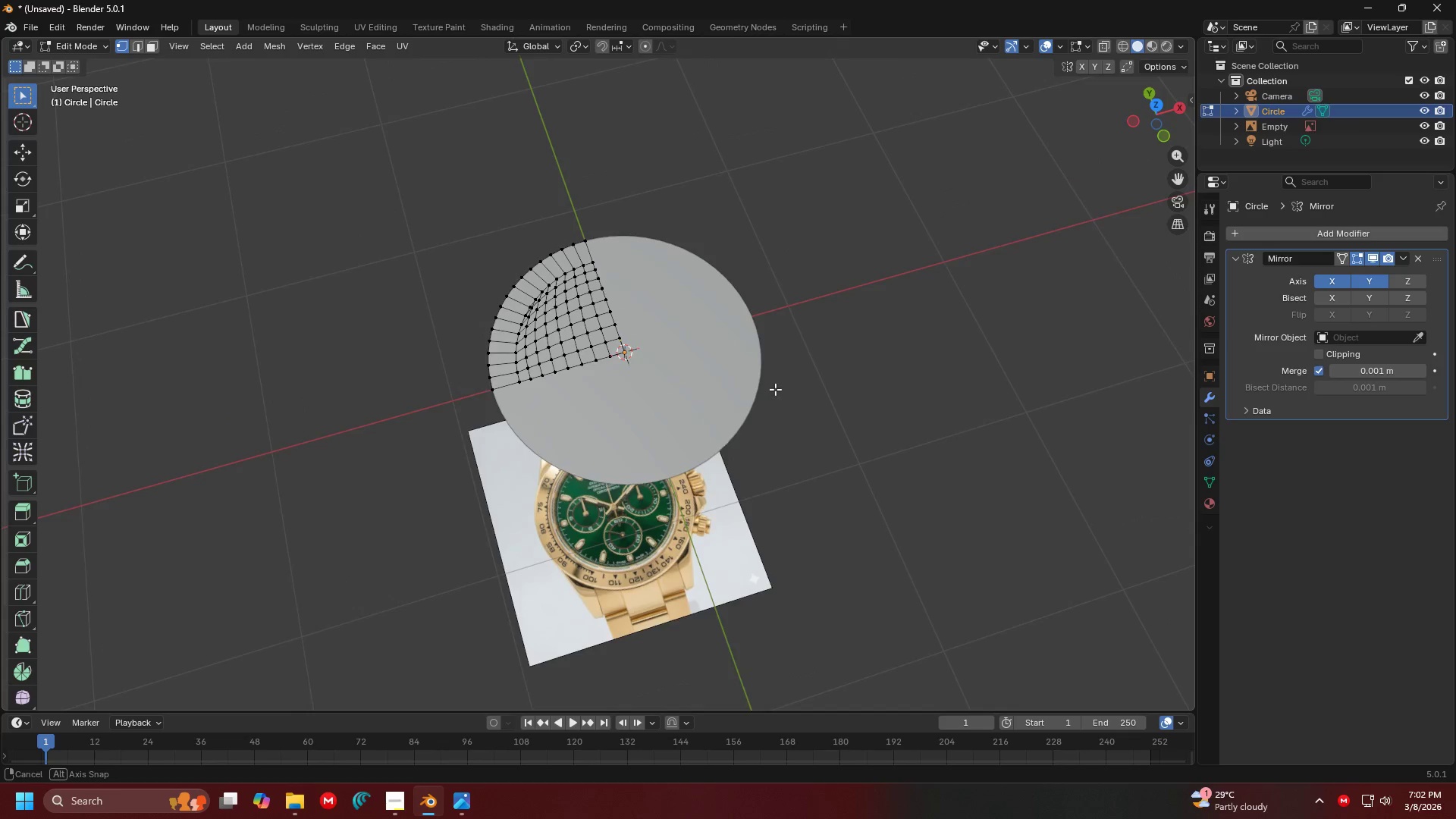 
hold_key(key=ShiftLeft, duration=0.33)
 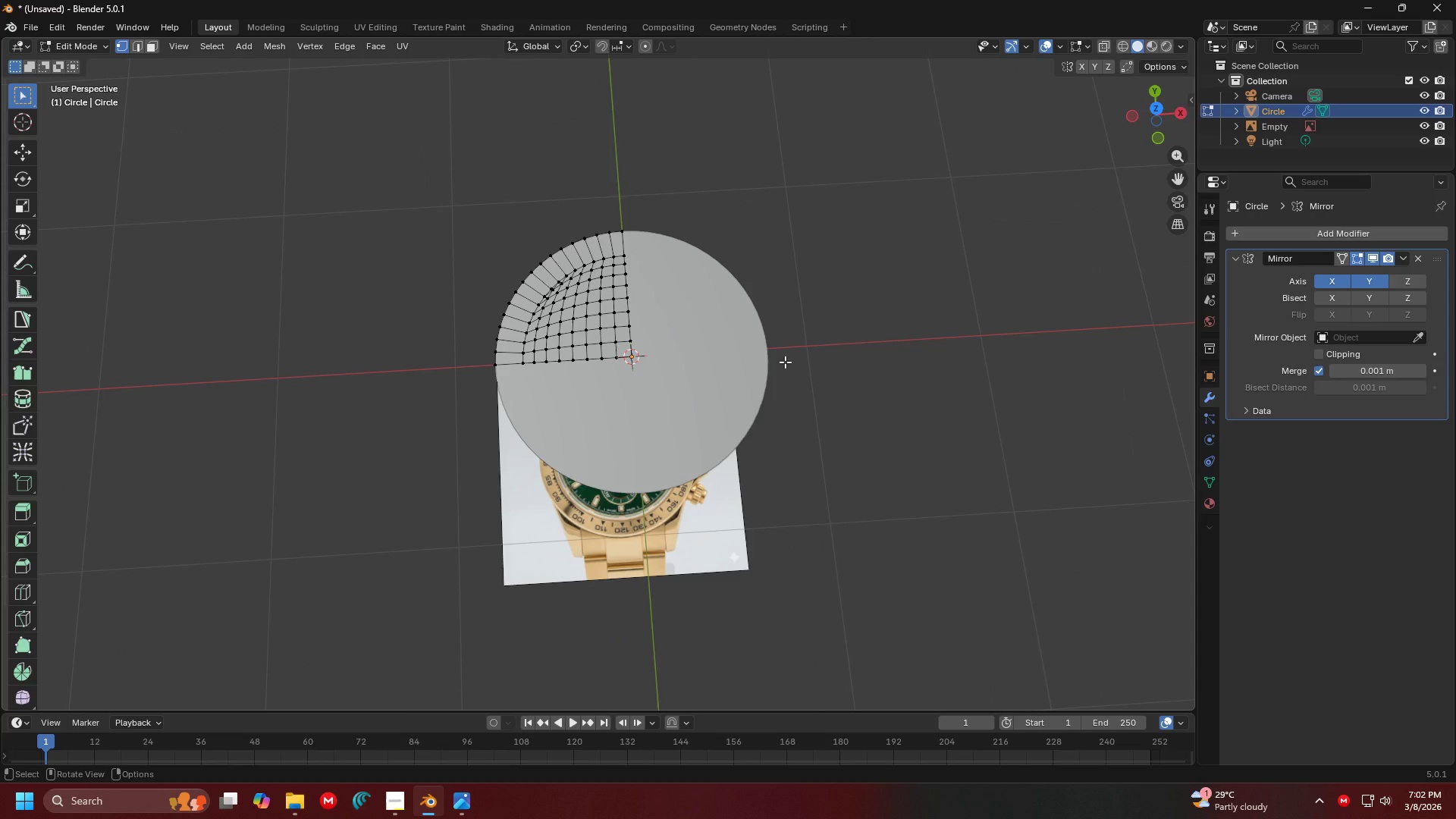 
key(7)
 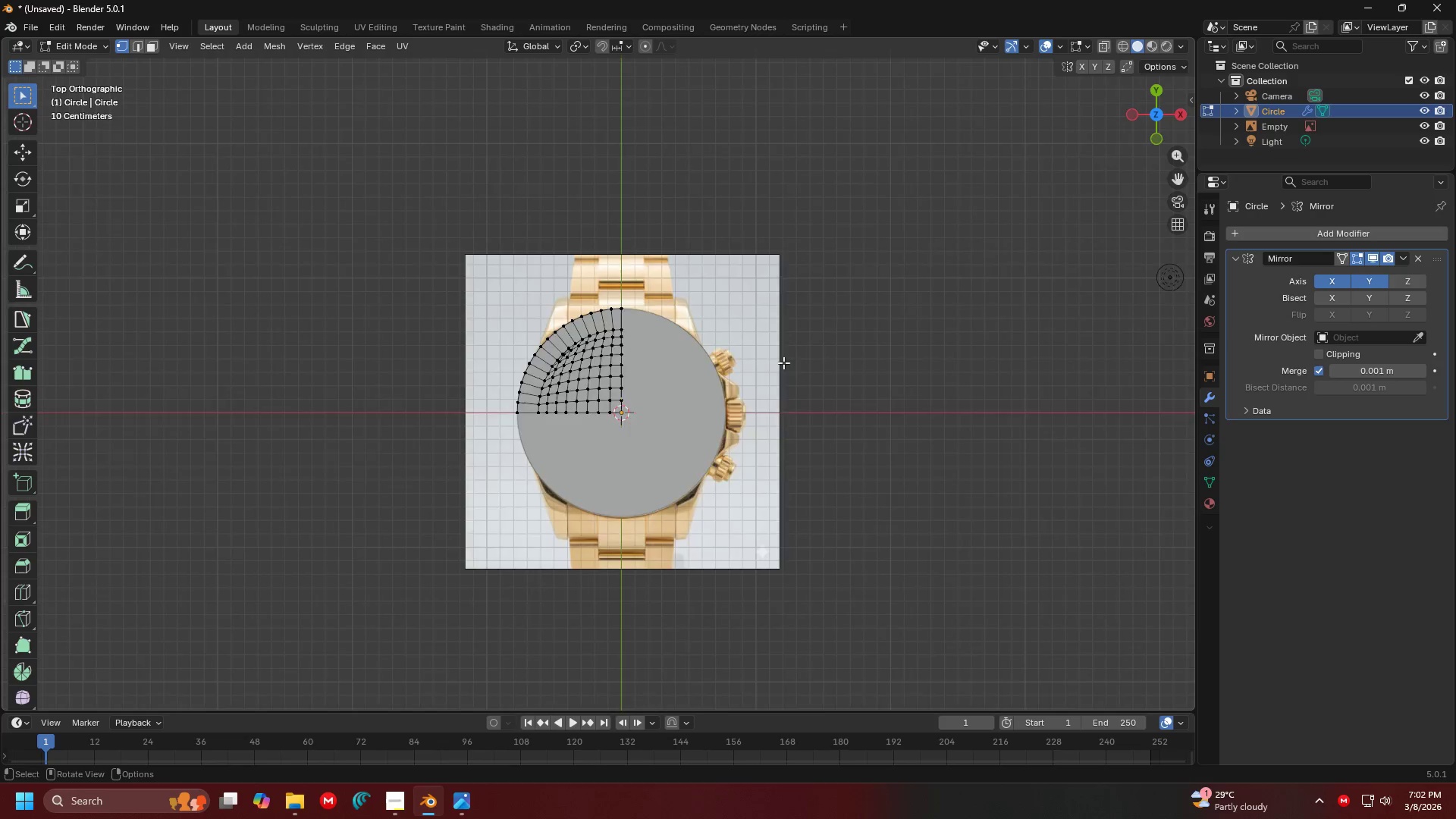 
hold_key(key=ShiftLeft, duration=0.45)
 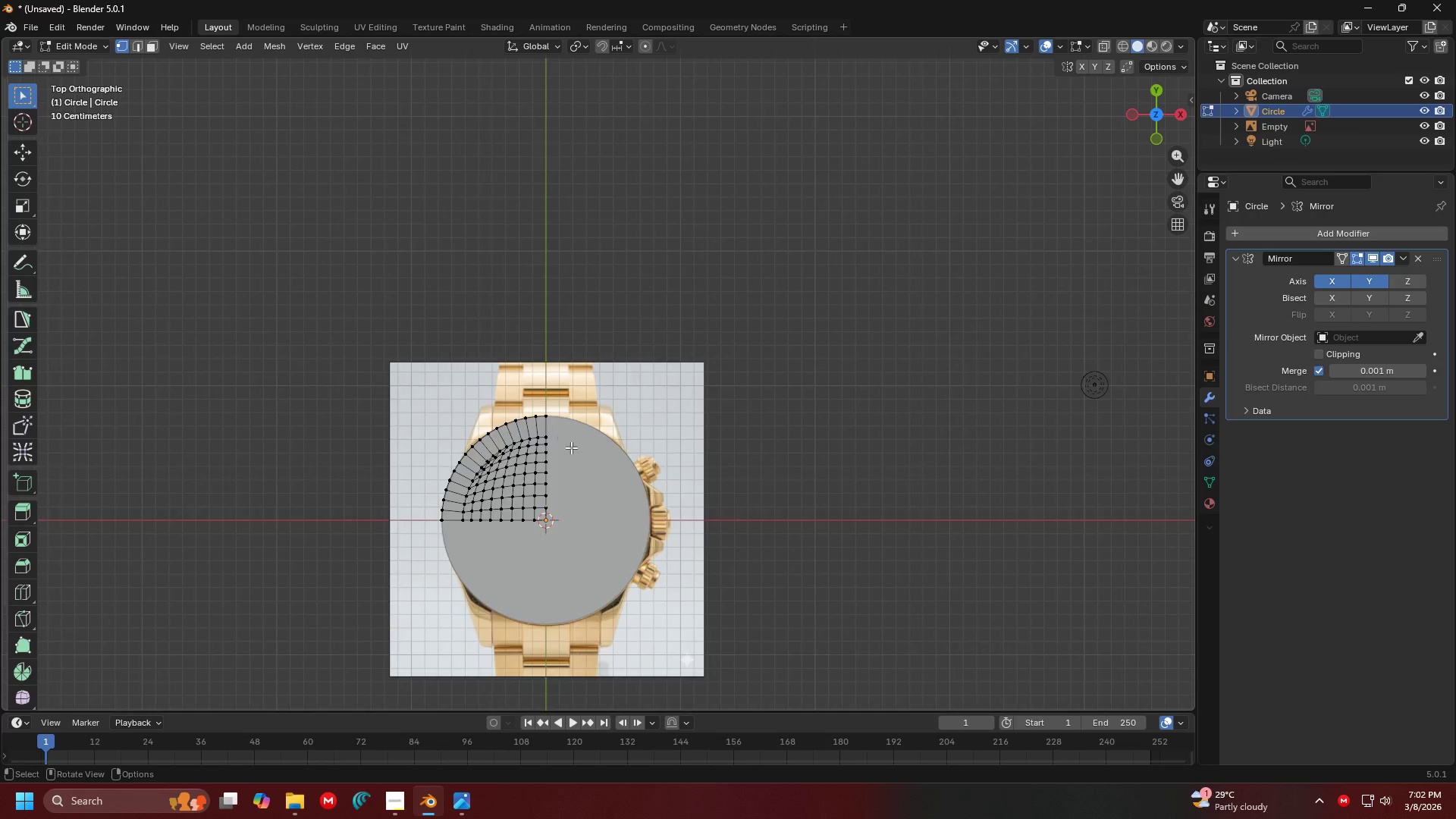 
hold_key(key=ShiftLeft, duration=0.45)
 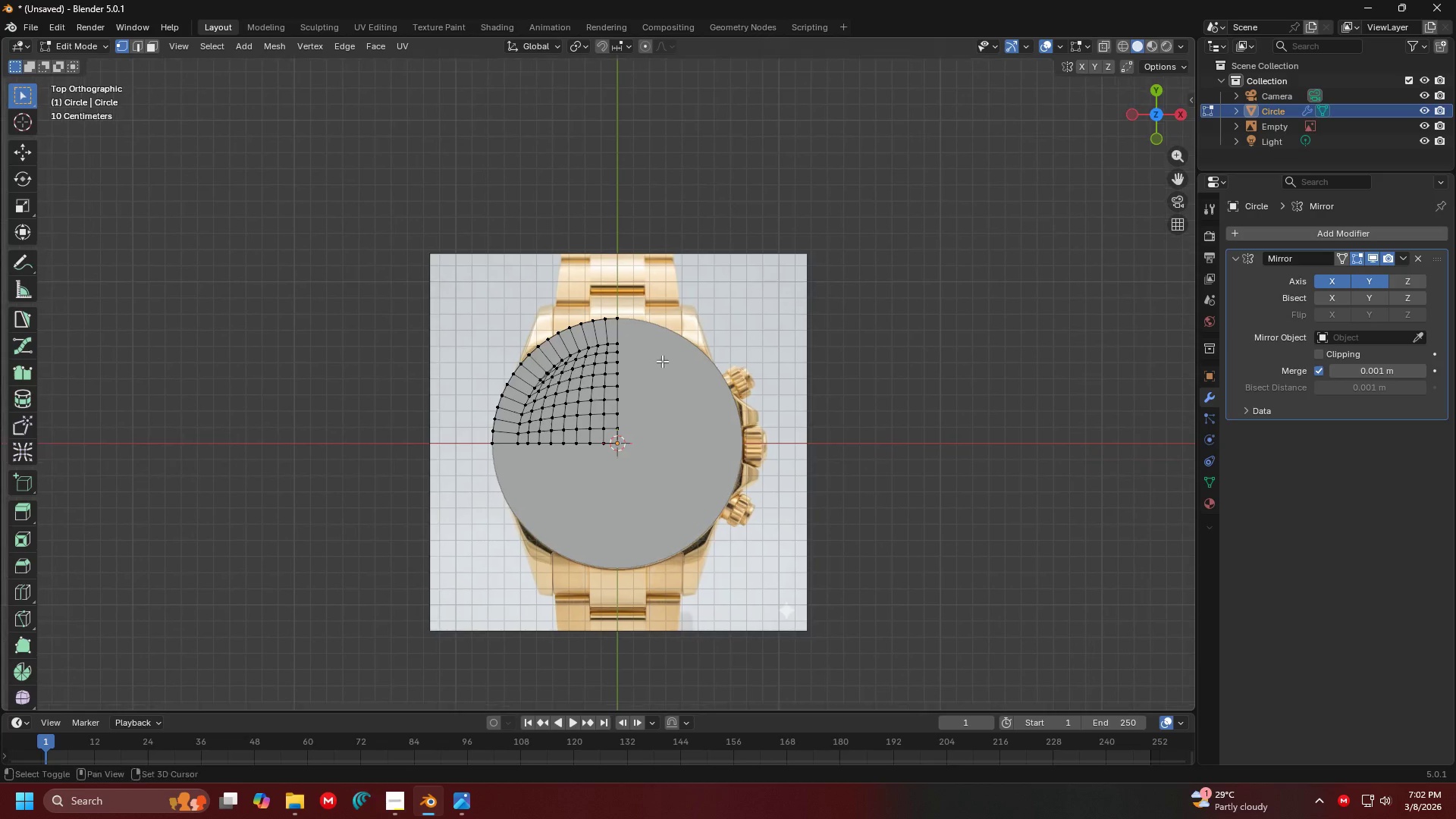 
scroll: coordinate [576, 453], scroll_direction: up, amount: 1.0
 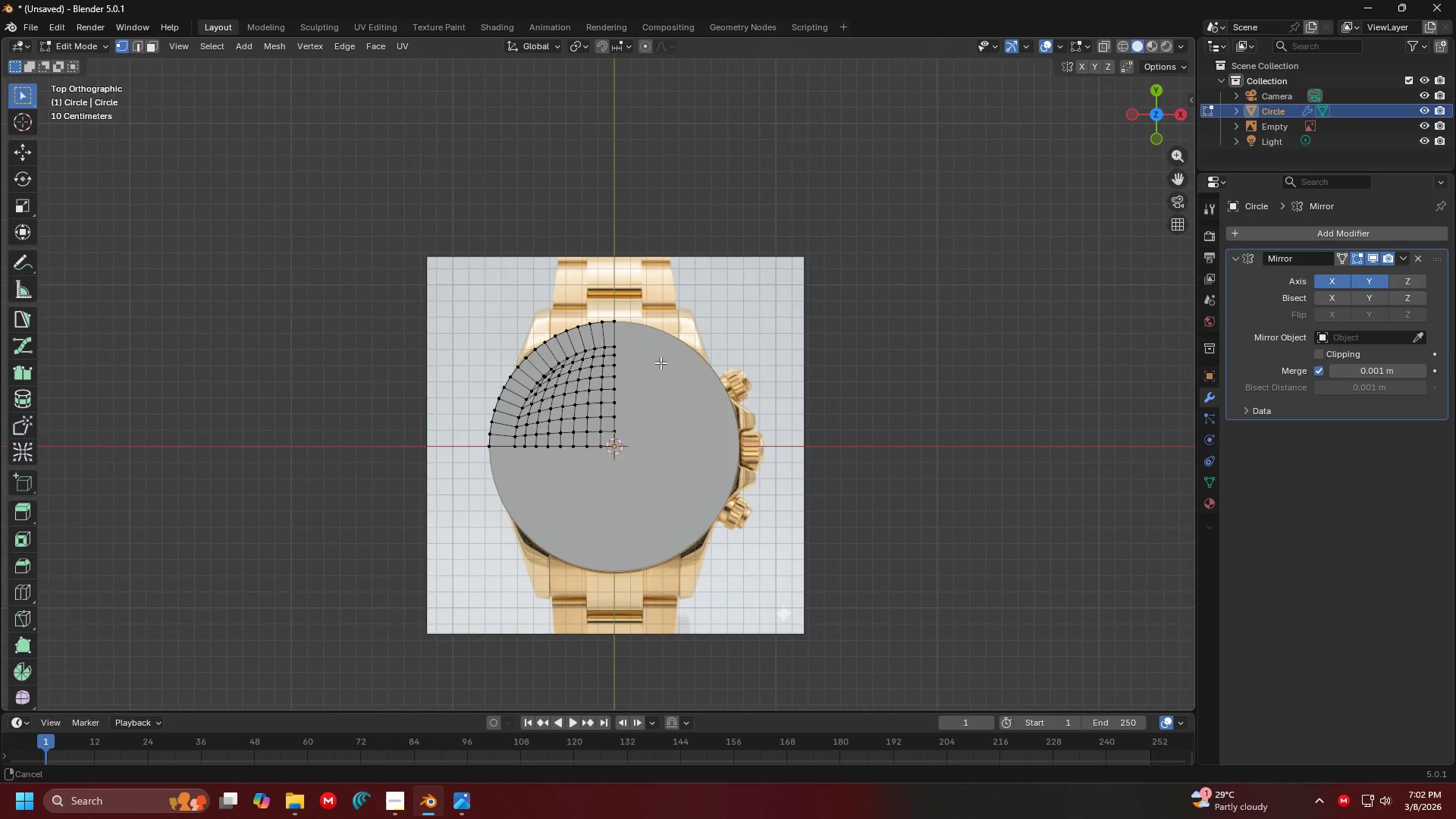 
hold_key(key=ShiftLeft, duration=0.34)
 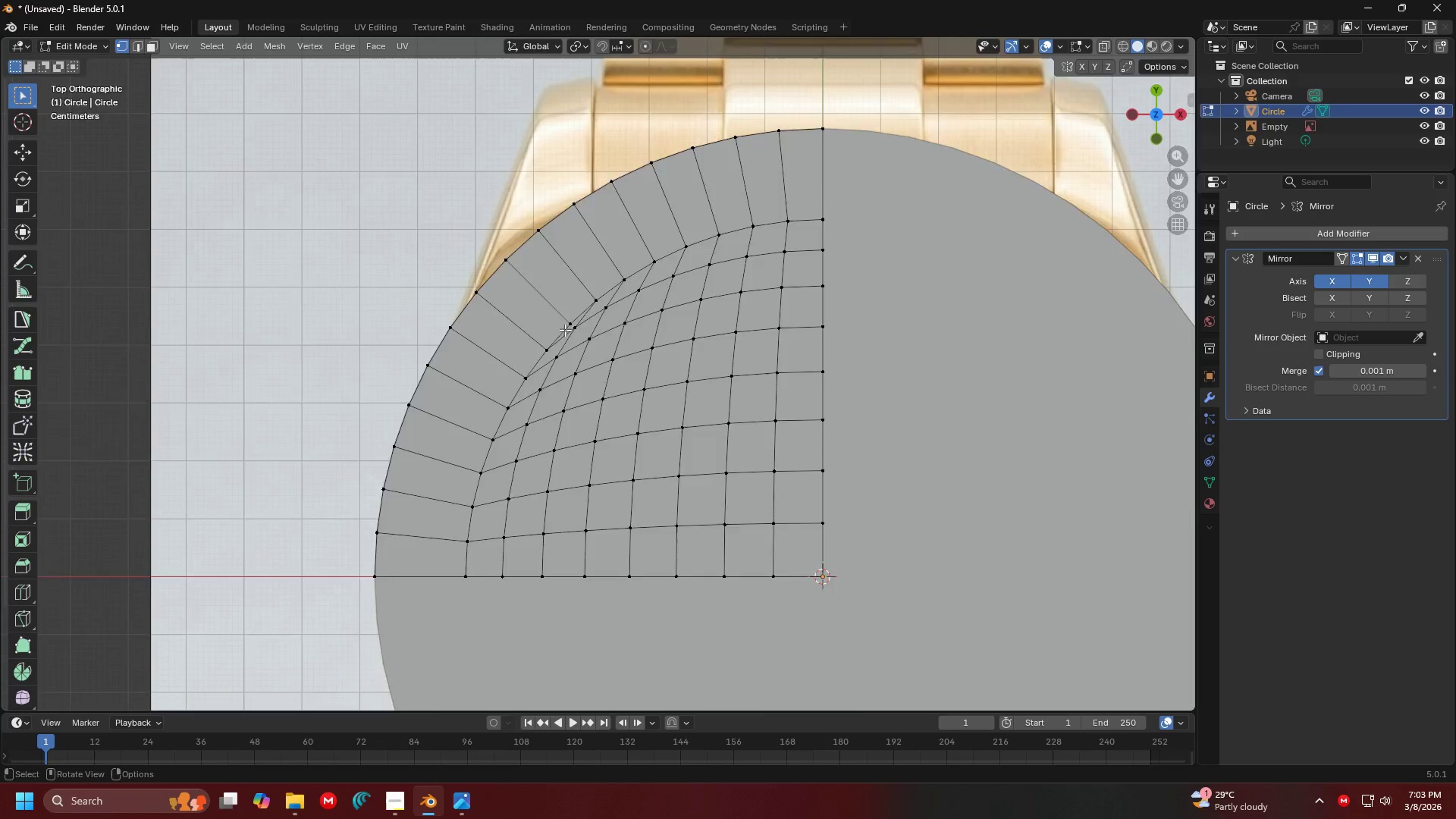 
scroll: coordinate [565, 330], scroll_direction: up, amount: 11.0
 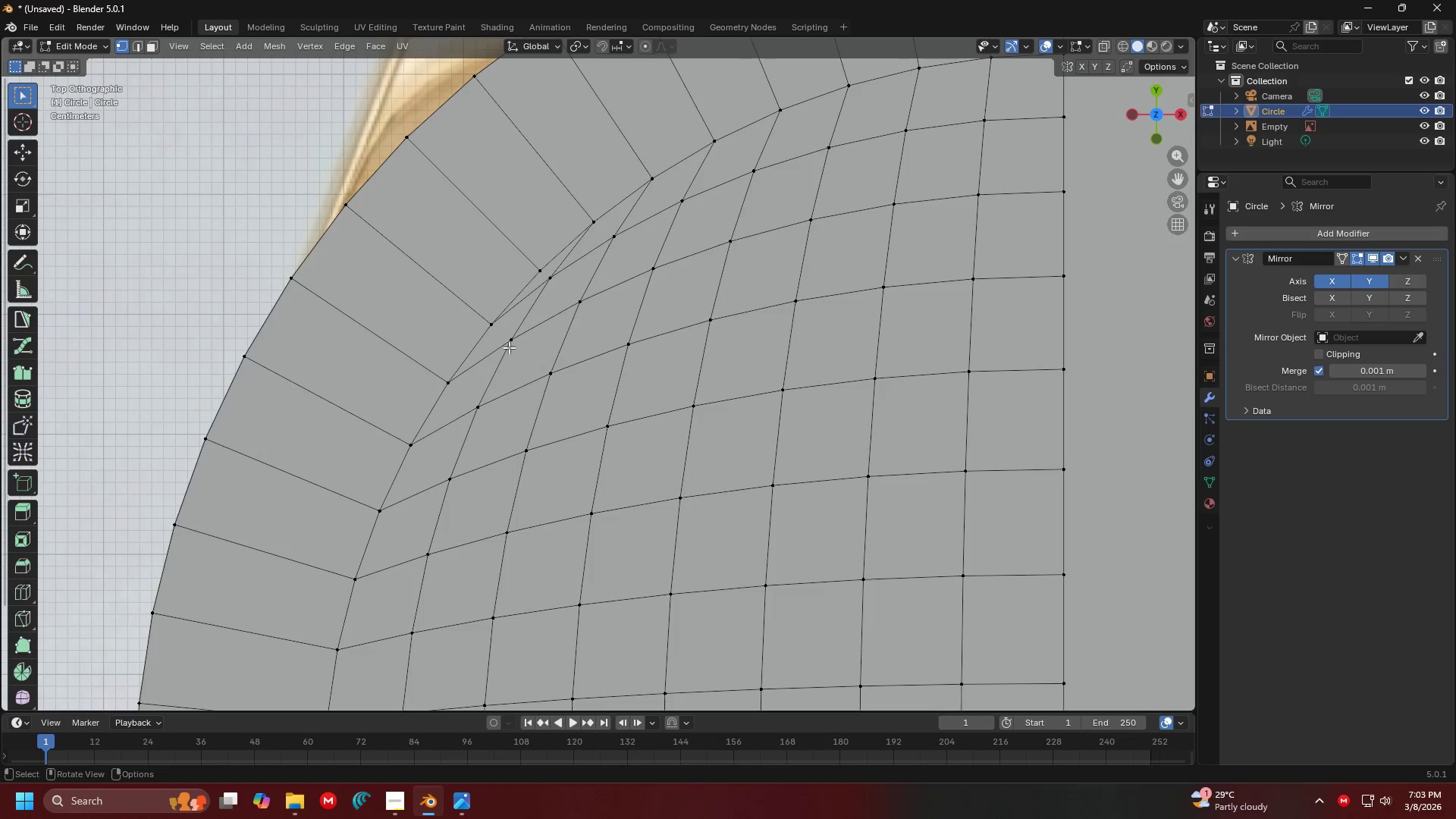 
hold_key(key=ShiftLeft, duration=0.69)
 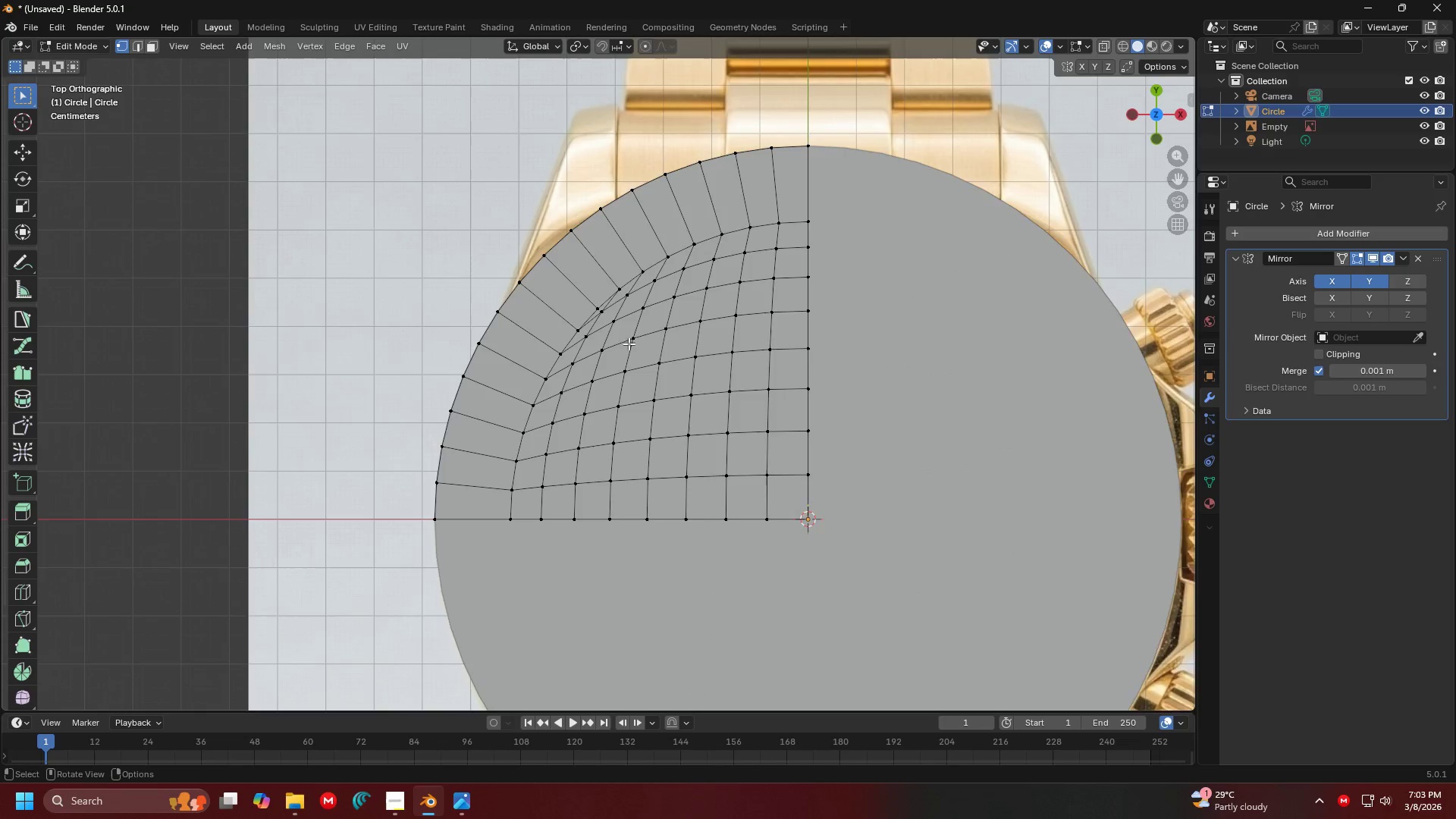 
scroll: coordinate [532, 375], scroll_direction: down, amount: 5.0
 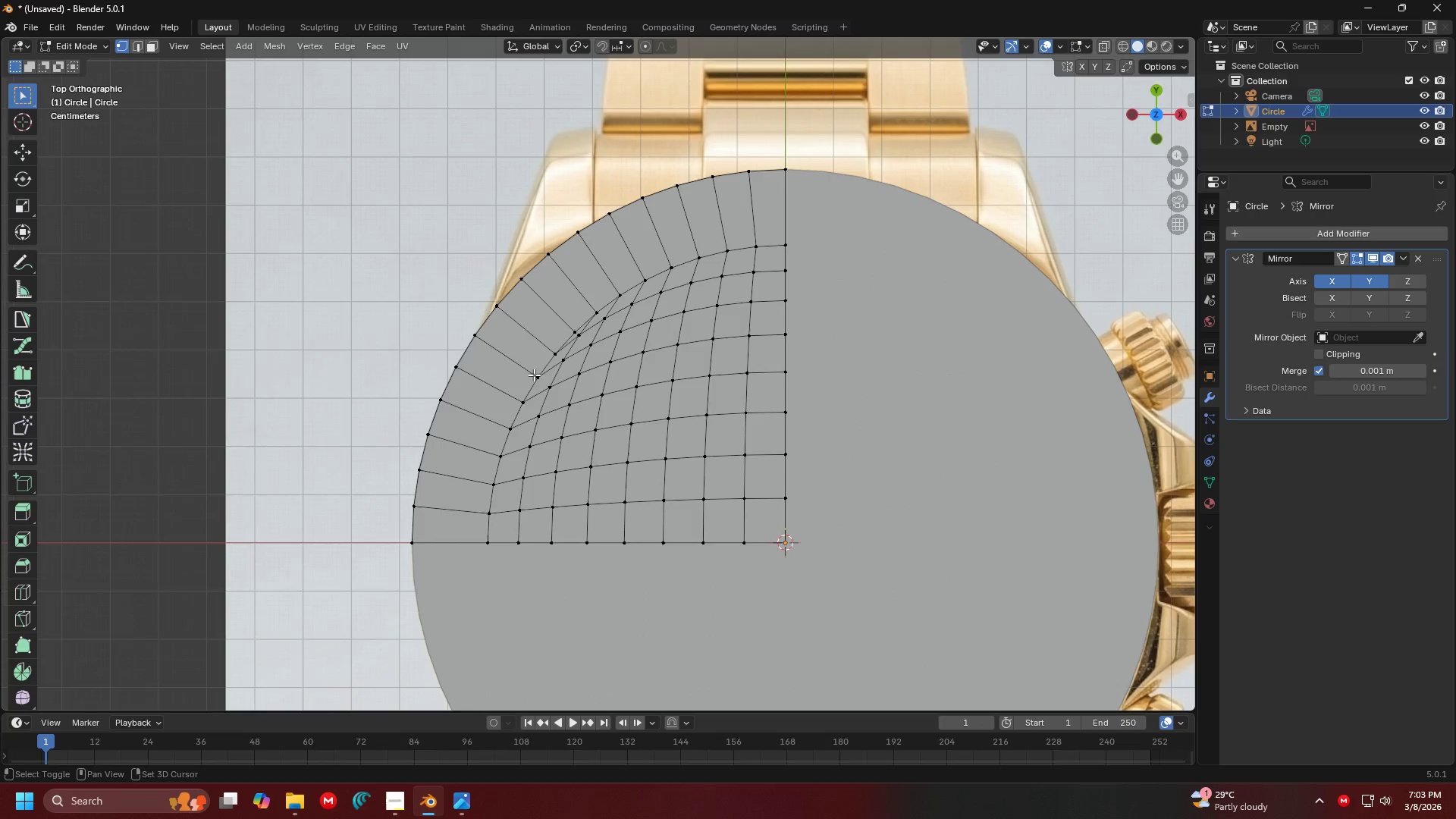 
scroll: coordinate [697, 358], scroll_direction: up, amount: 2.0
 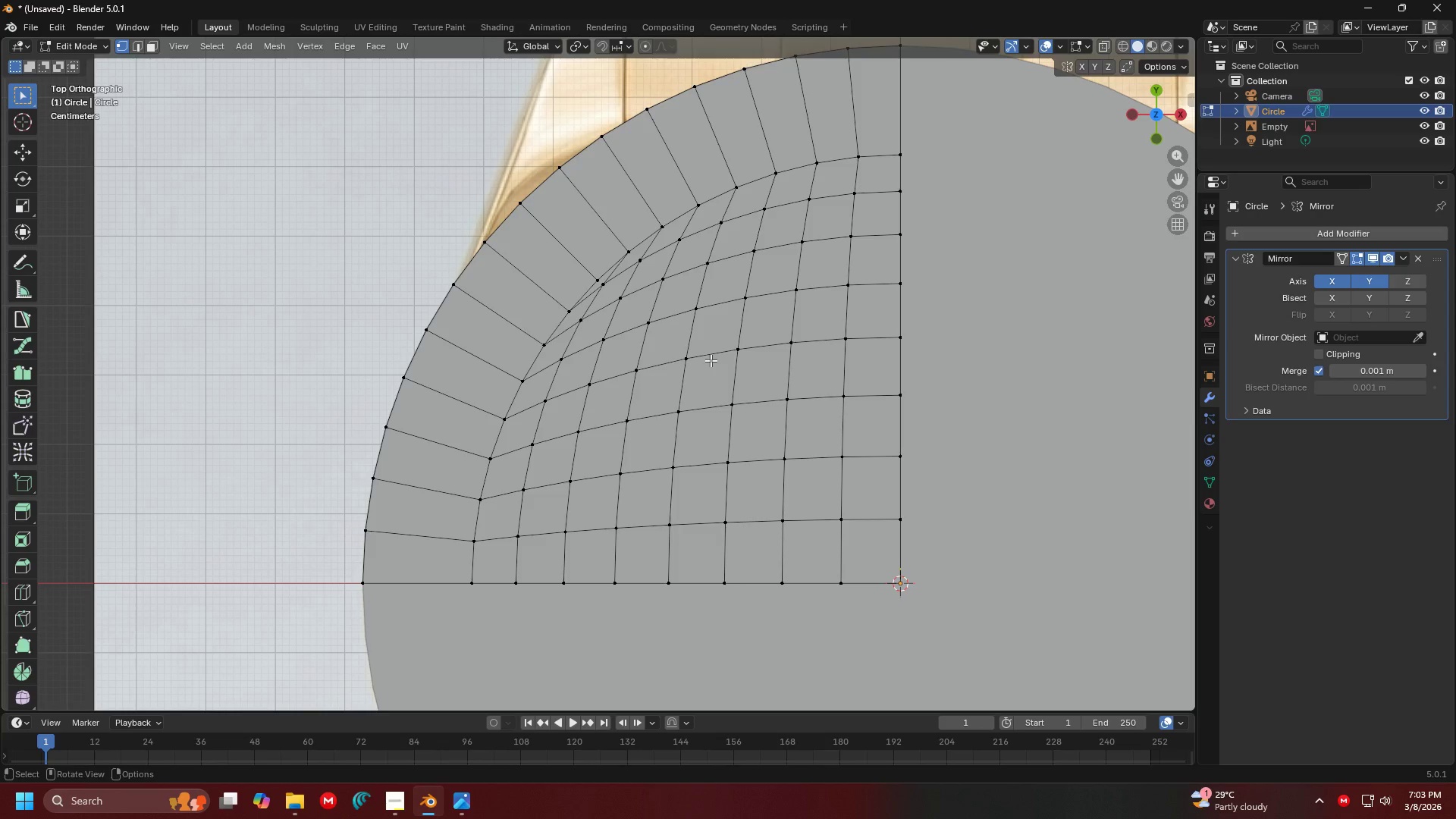 
hold_key(key=ShiftLeft, duration=1.5)
 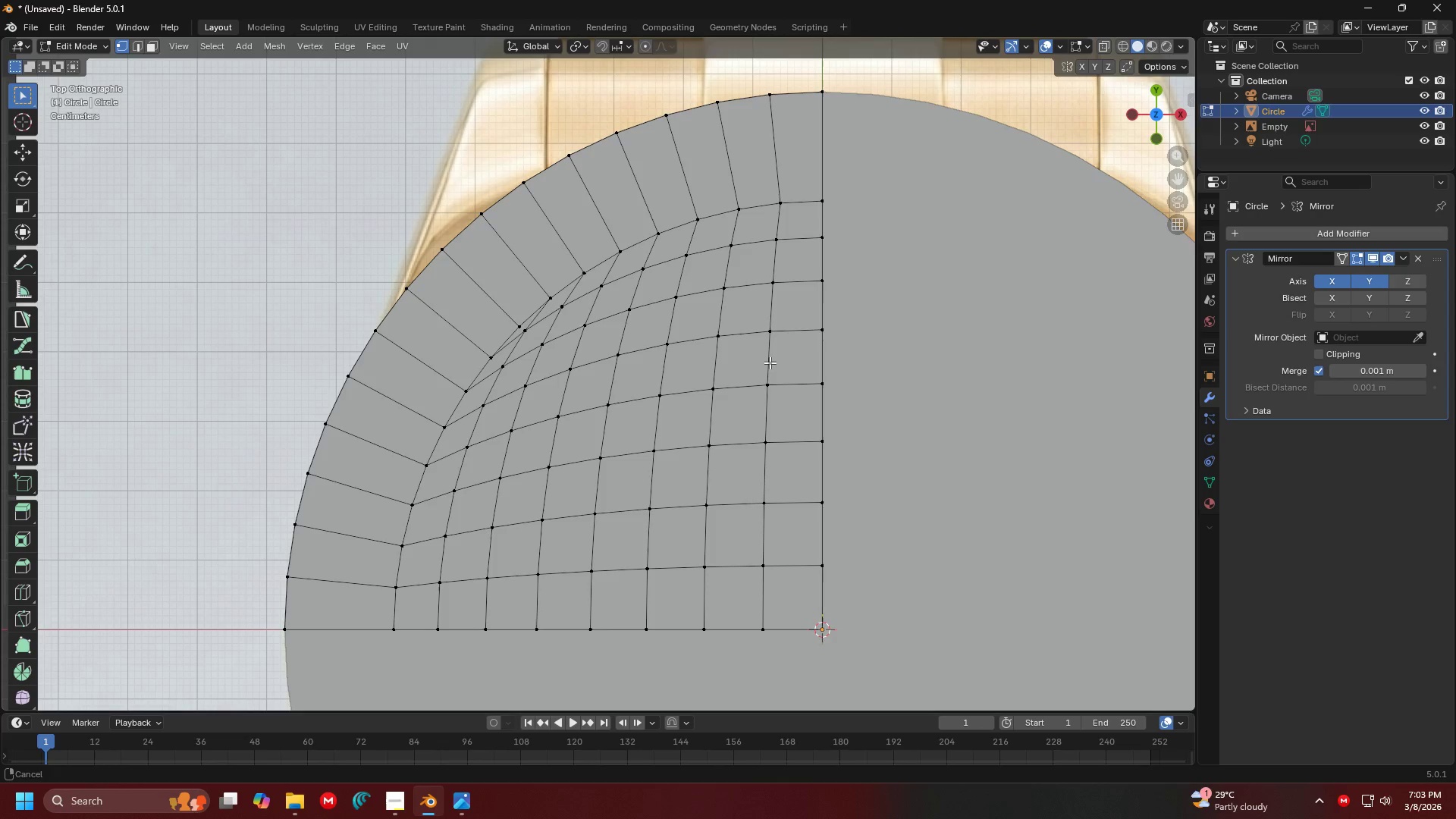 
hold_key(key=ShiftLeft, duration=0.97)
 